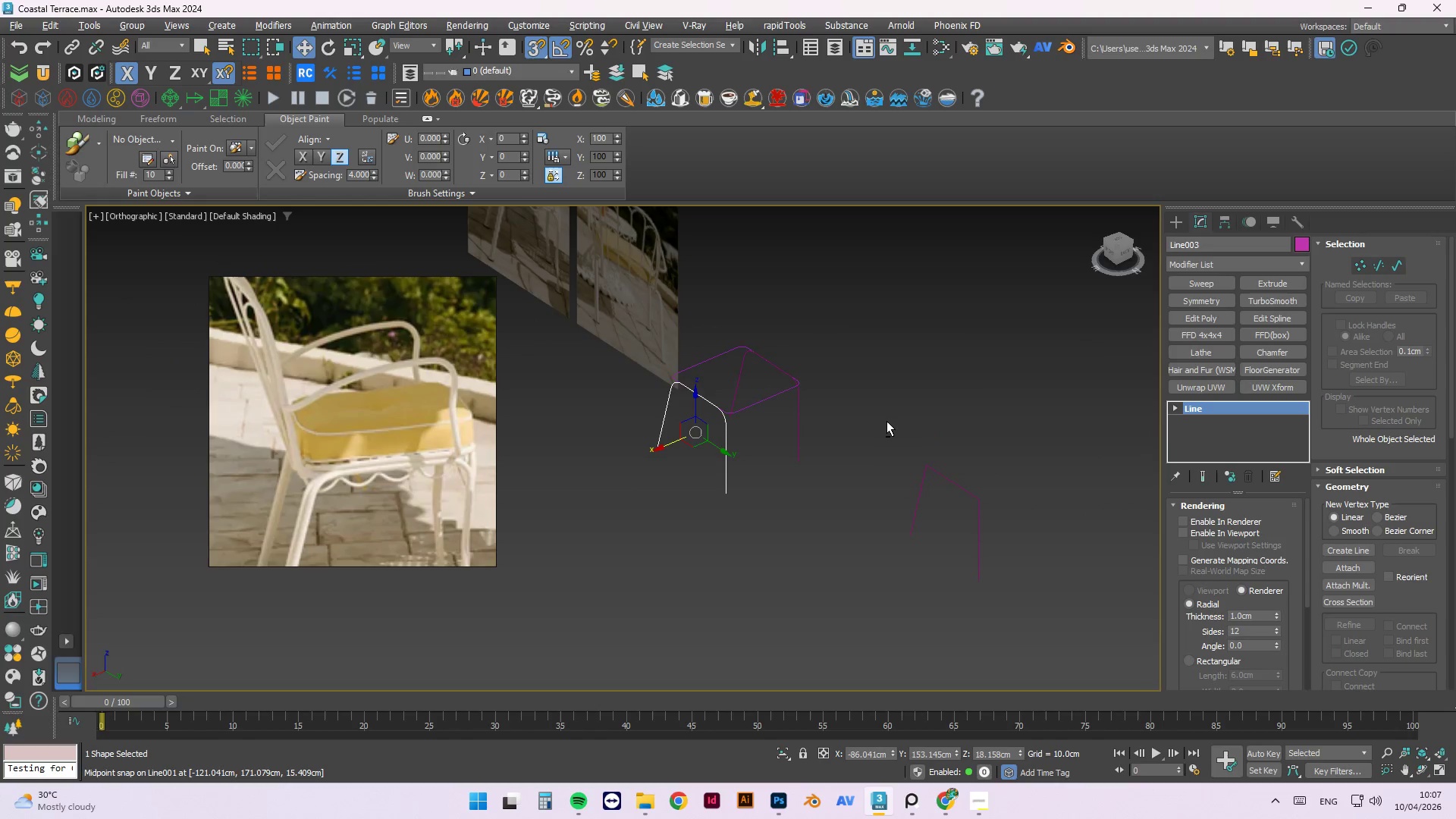 
scroll: coordinate [801, 410], scroll_direction: down, amount: 2.0
 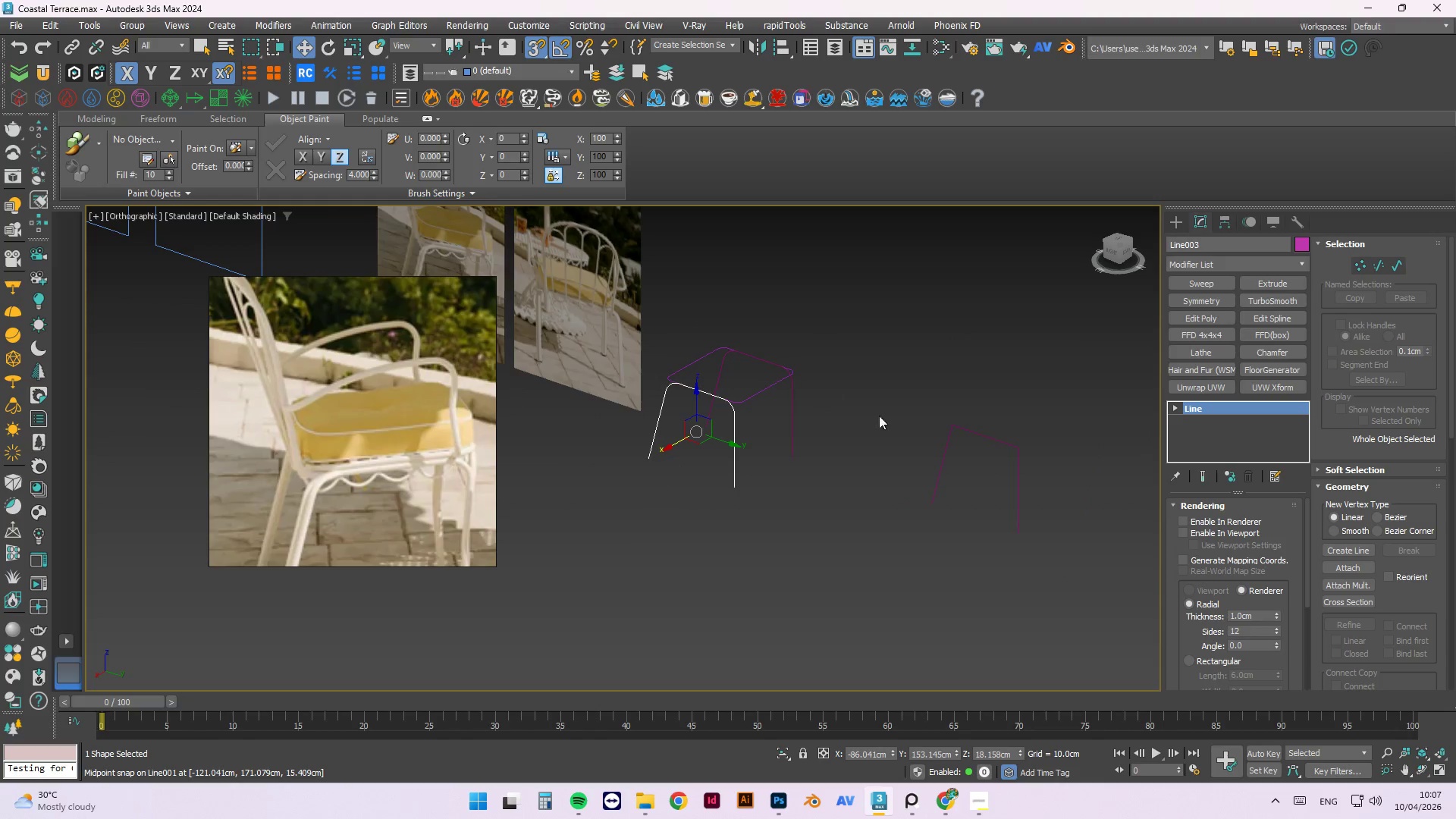 
key(Alt+AltLeft)
 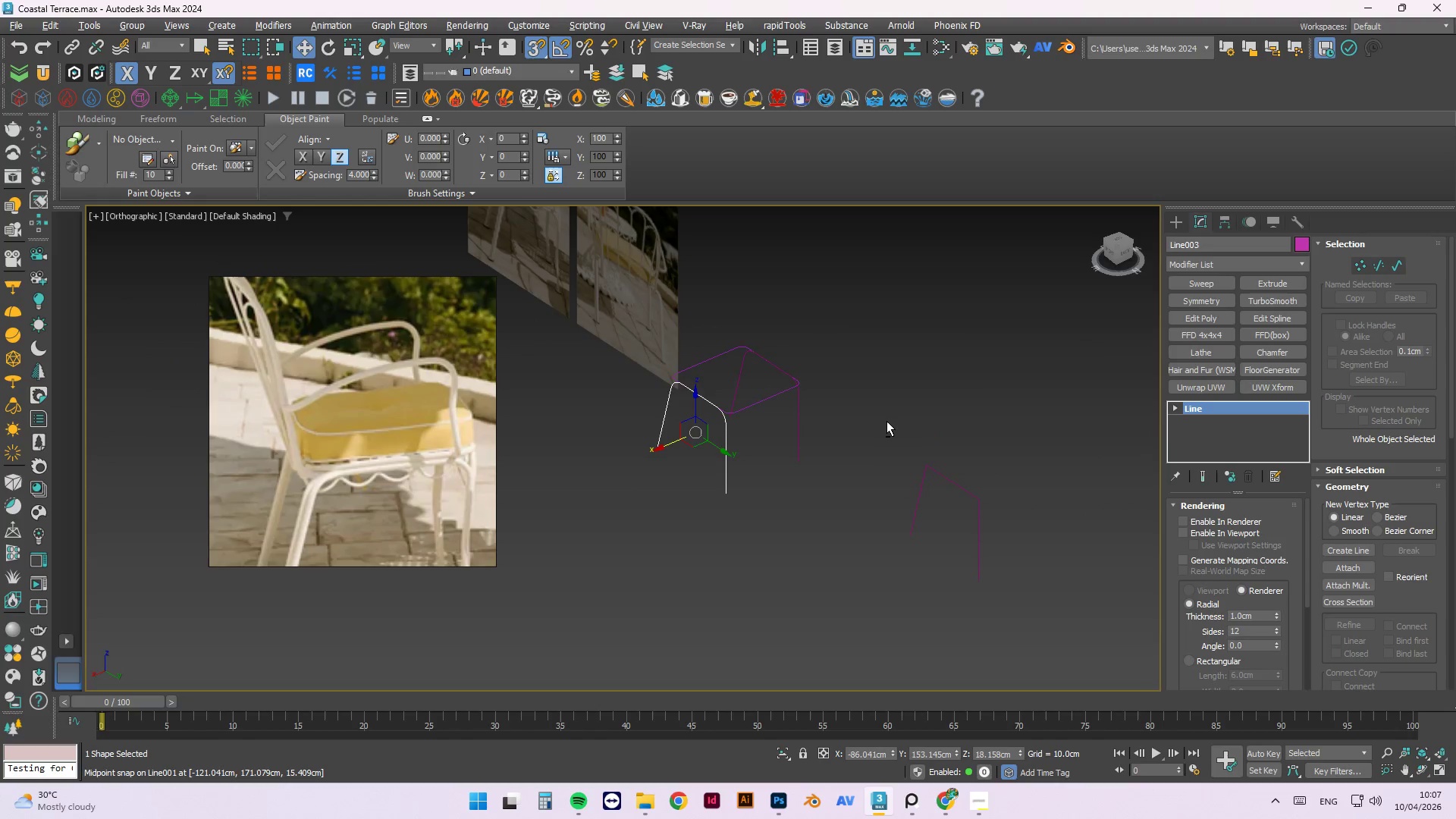 
key(Alt+AltLeft)
 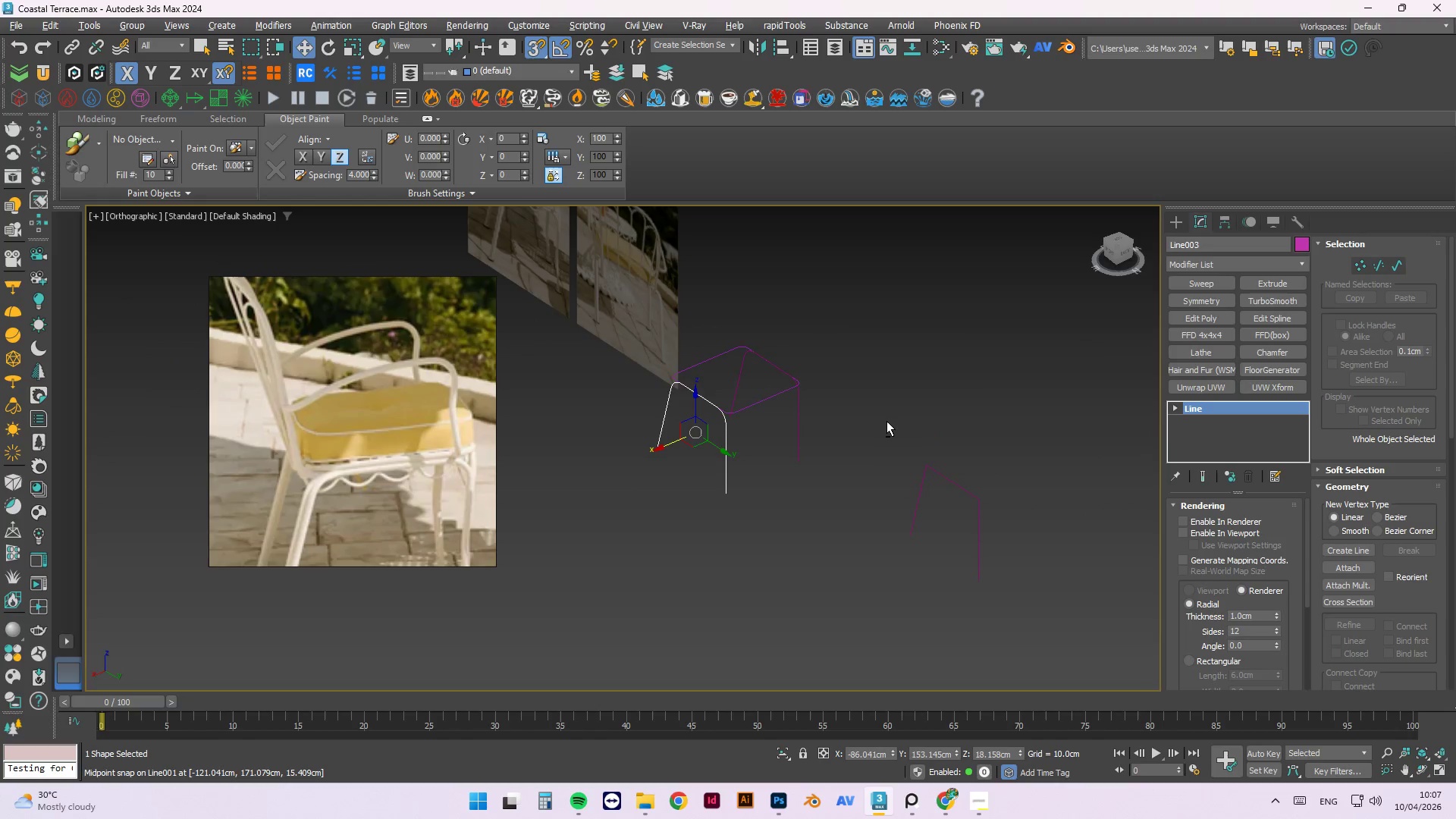 
key(Alt+AltLeft)
 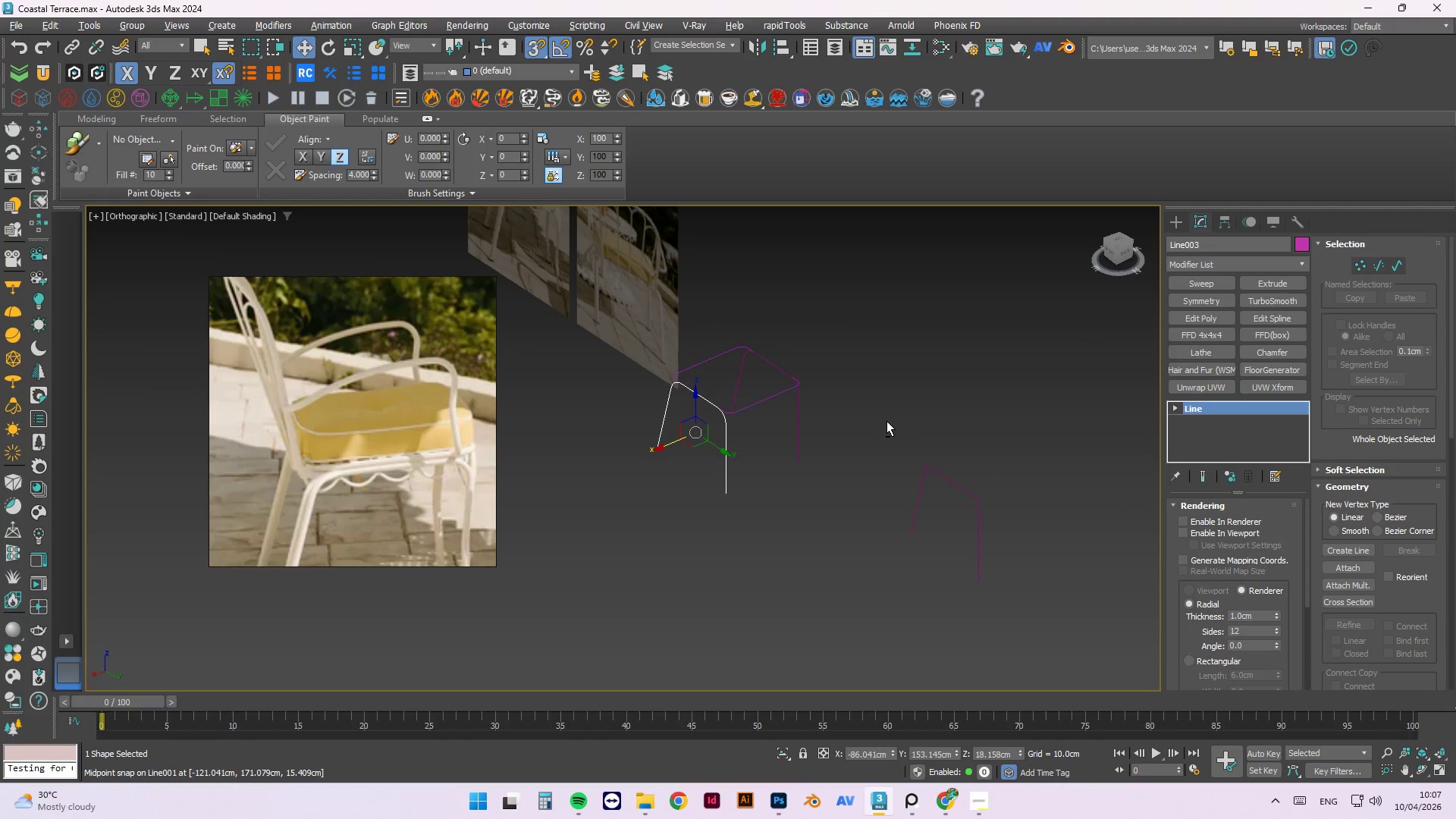 
key(Alt+AltLeft)
 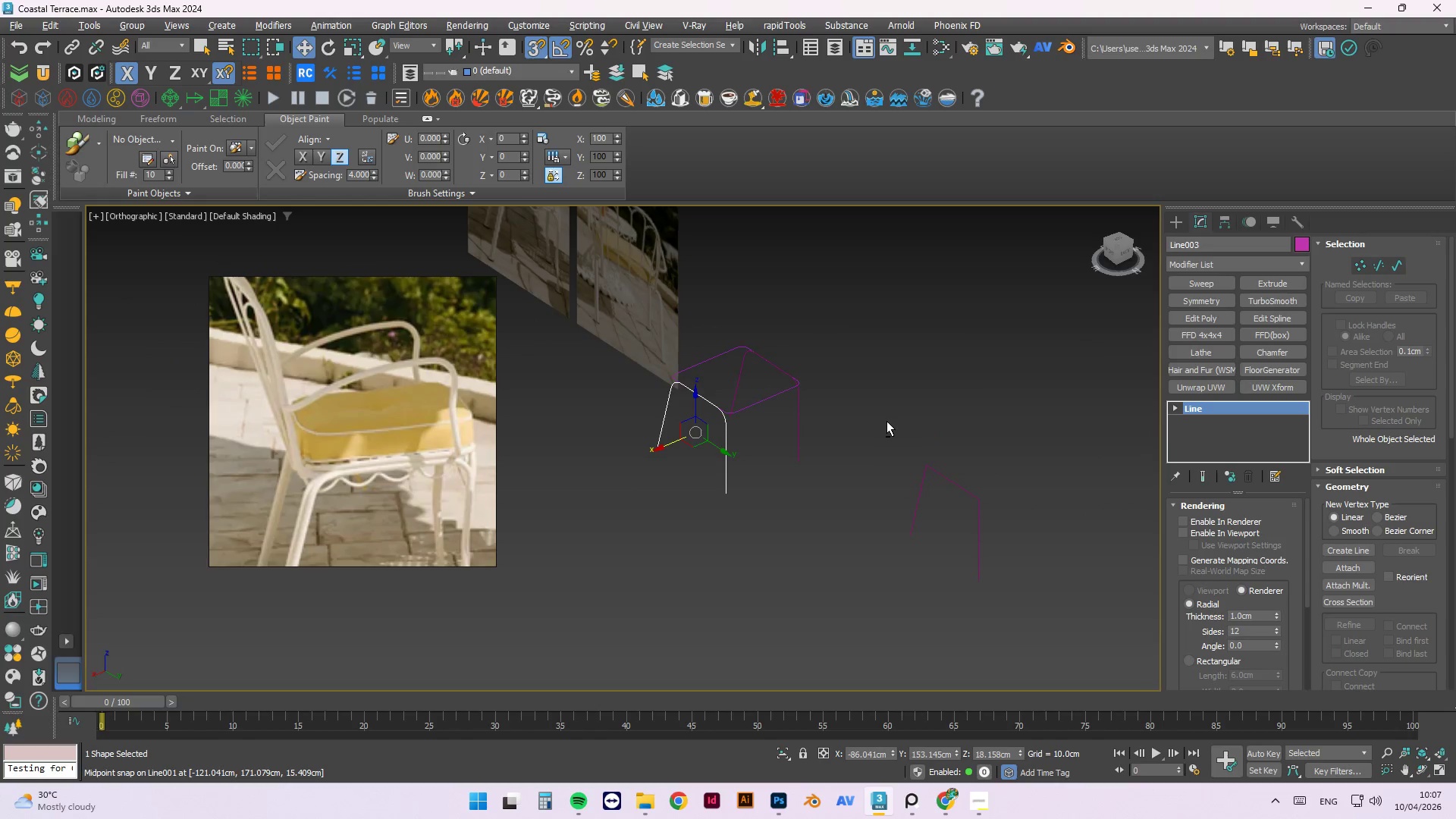 
key(Alt+AltLeft)
 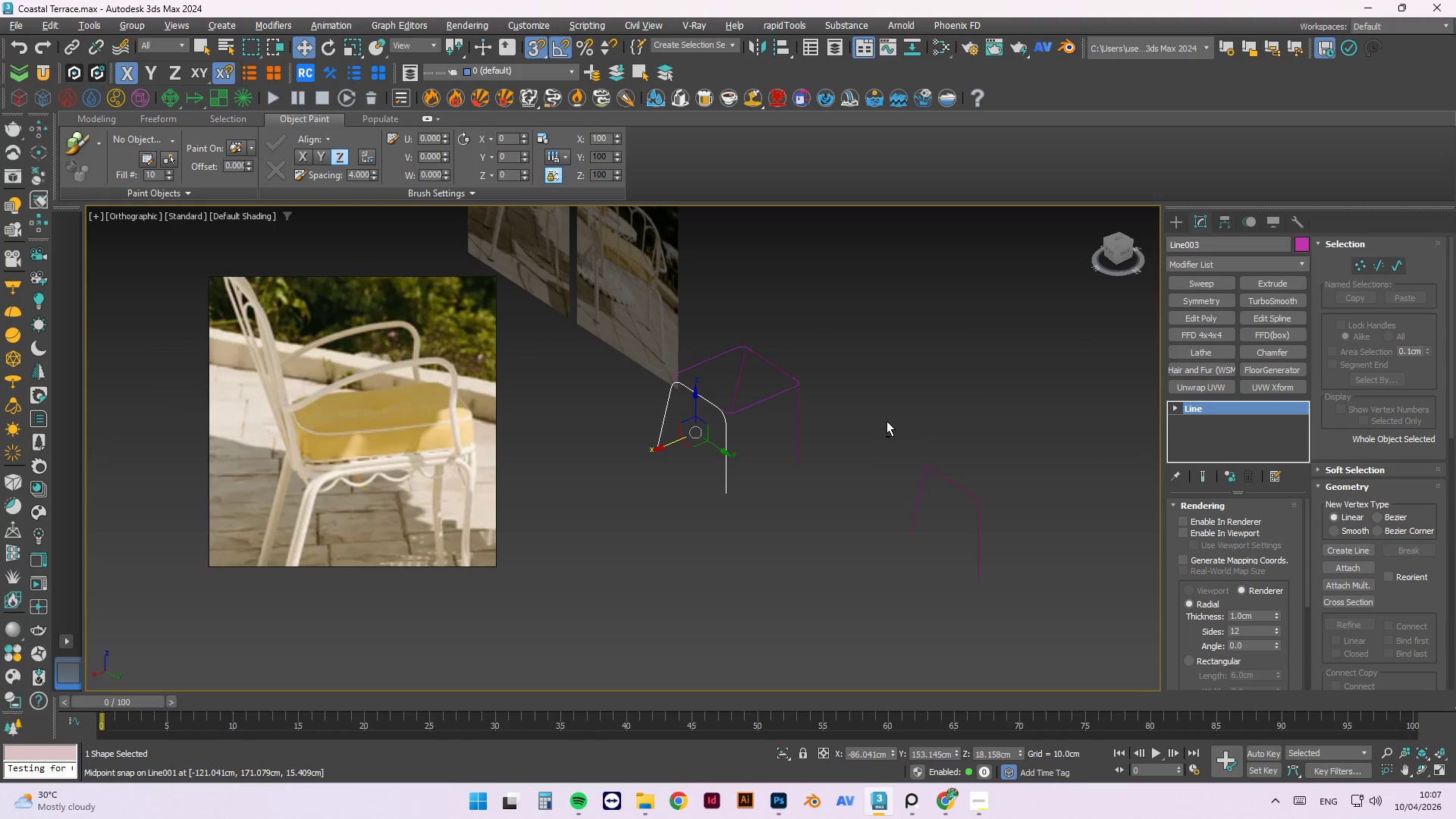 
key(Alt+AltLeft)
 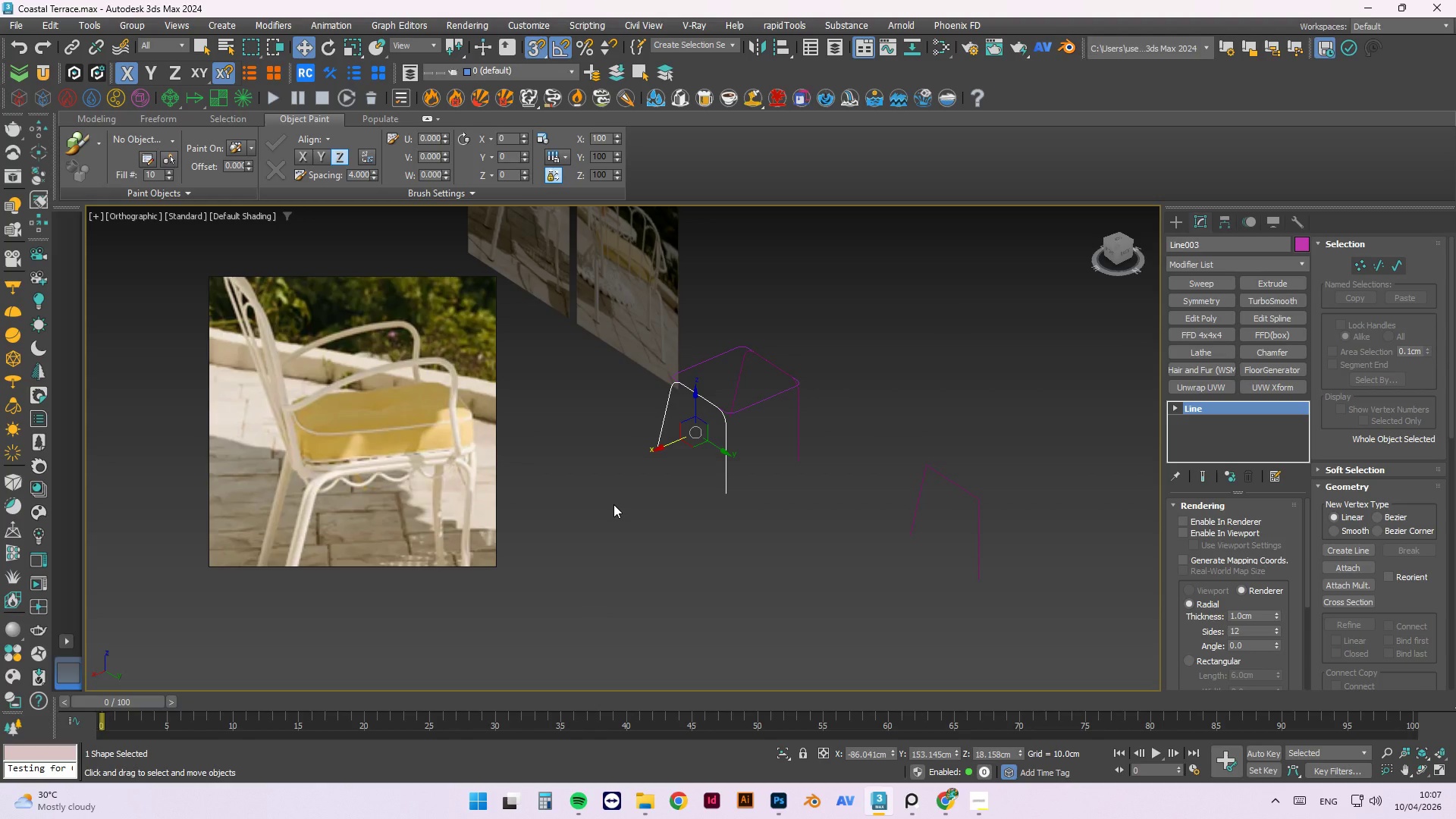 
wait(21.12)
 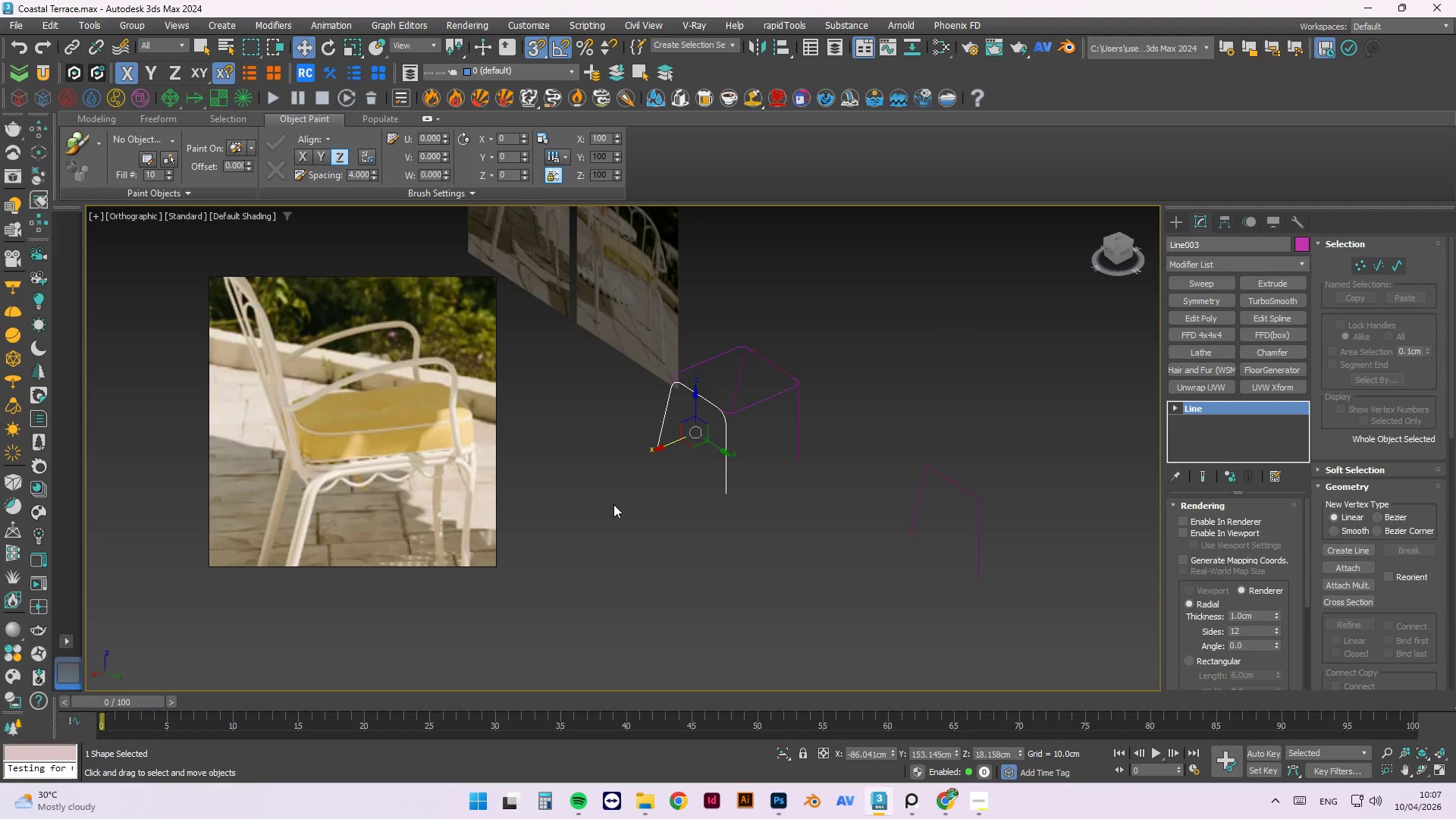 
scroll: coordinate [863, 353], scroll_direction: none, amount: 0.0
 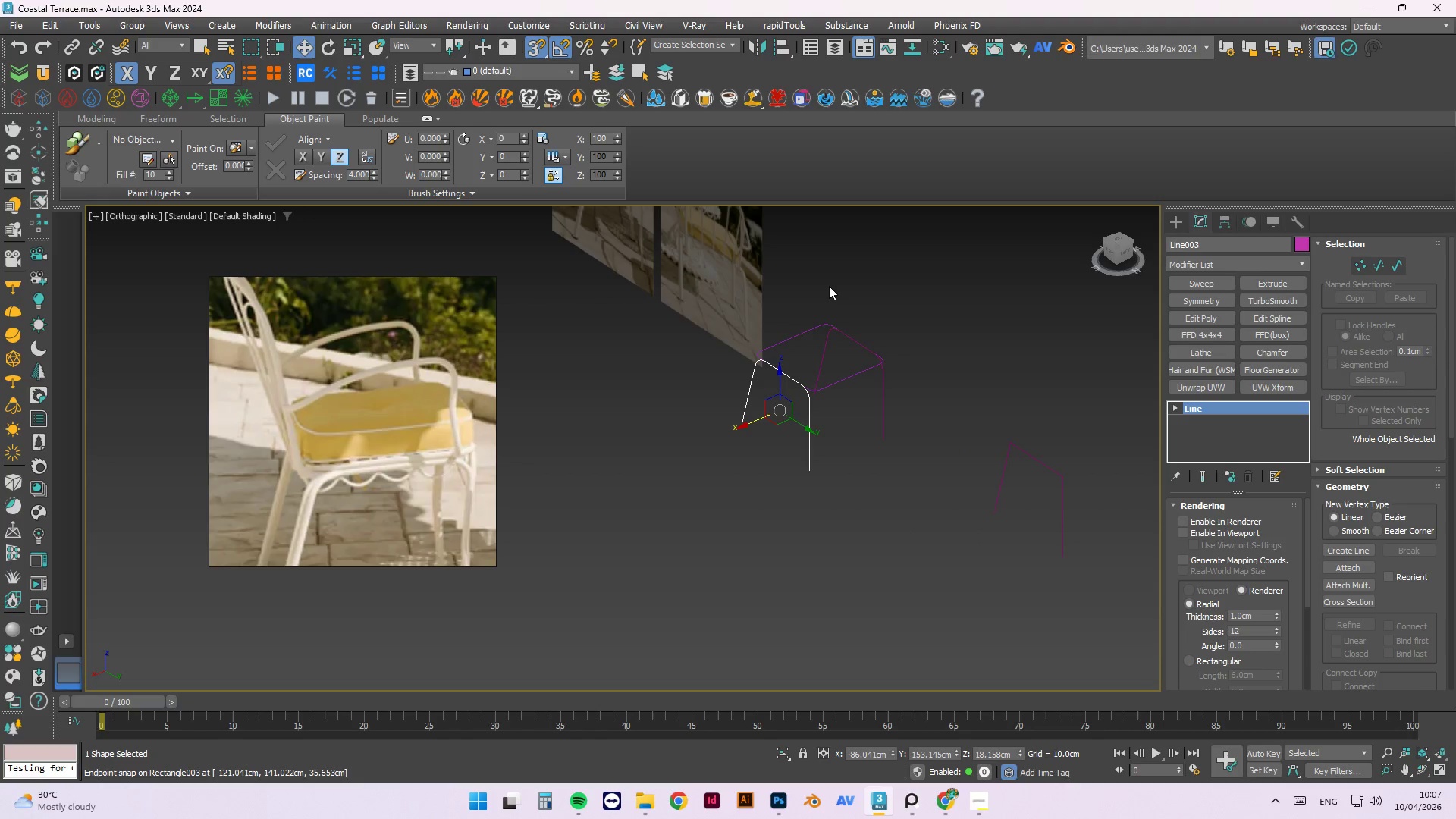 
scroll: coordinate [840, 318], scroll_direction: up, amount: 2.0
 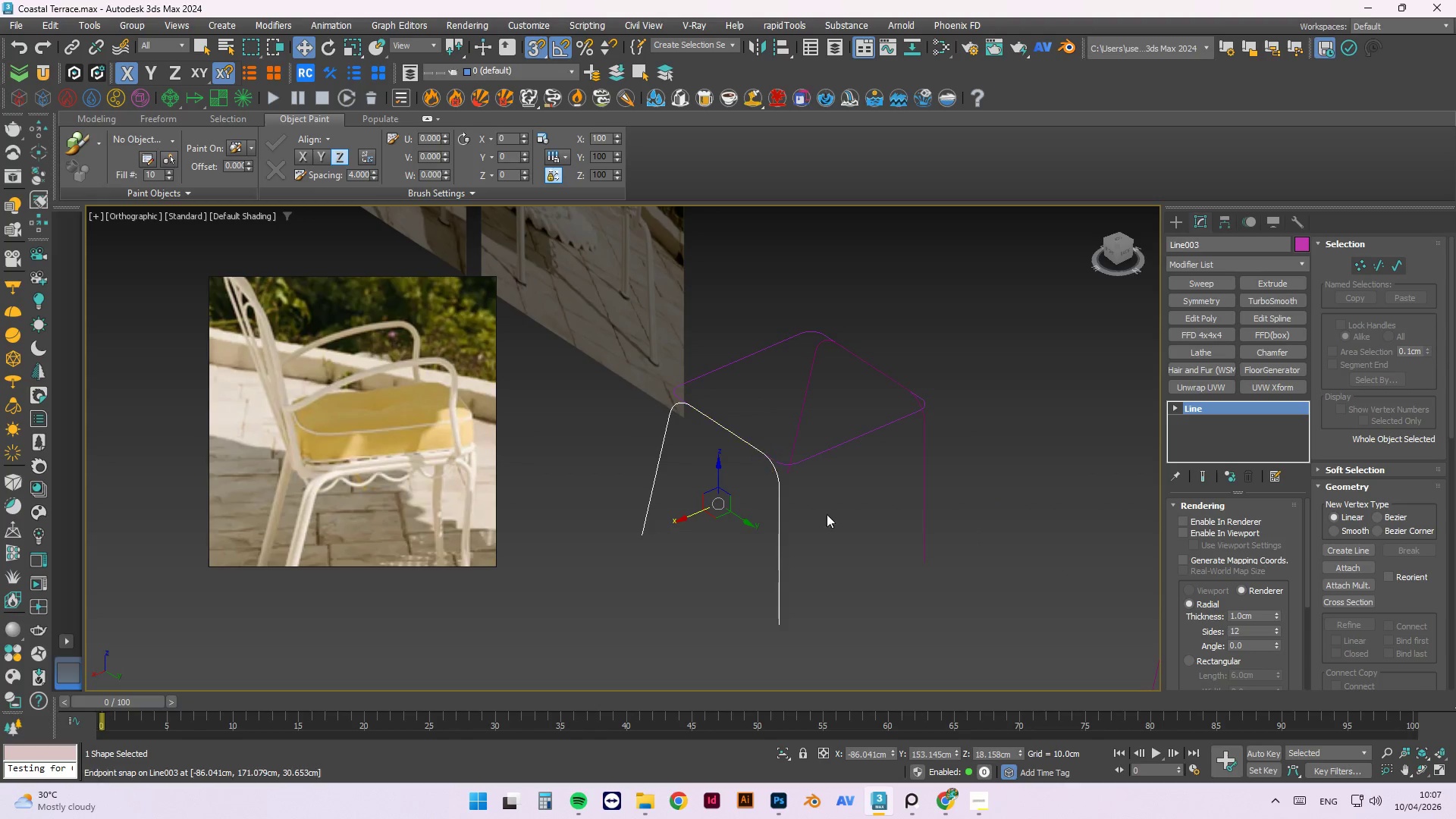 
left_click([890, 336])
 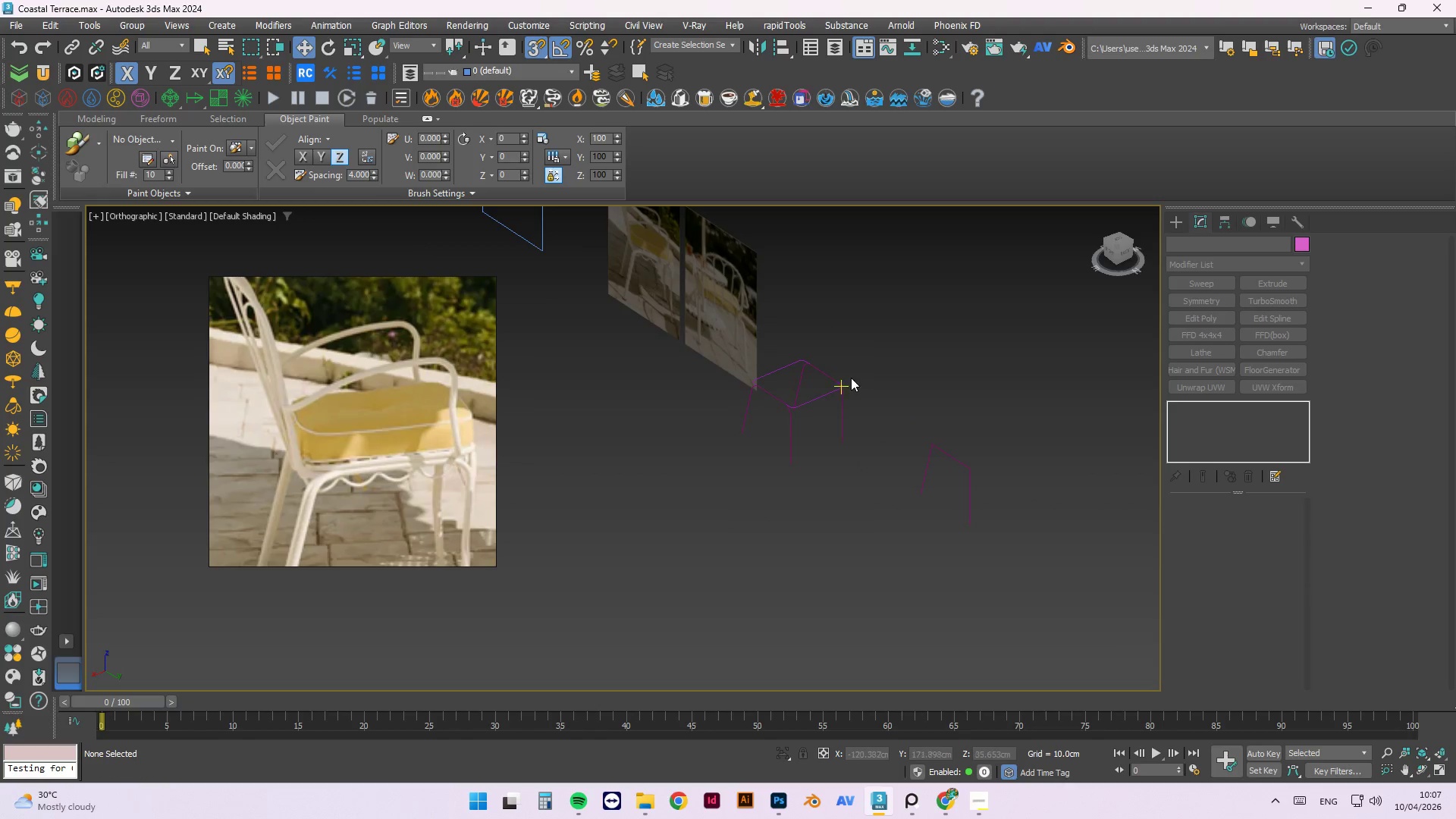 
scroll: coordinate [796, 378], scroll_direction: down, amount: 3.0
 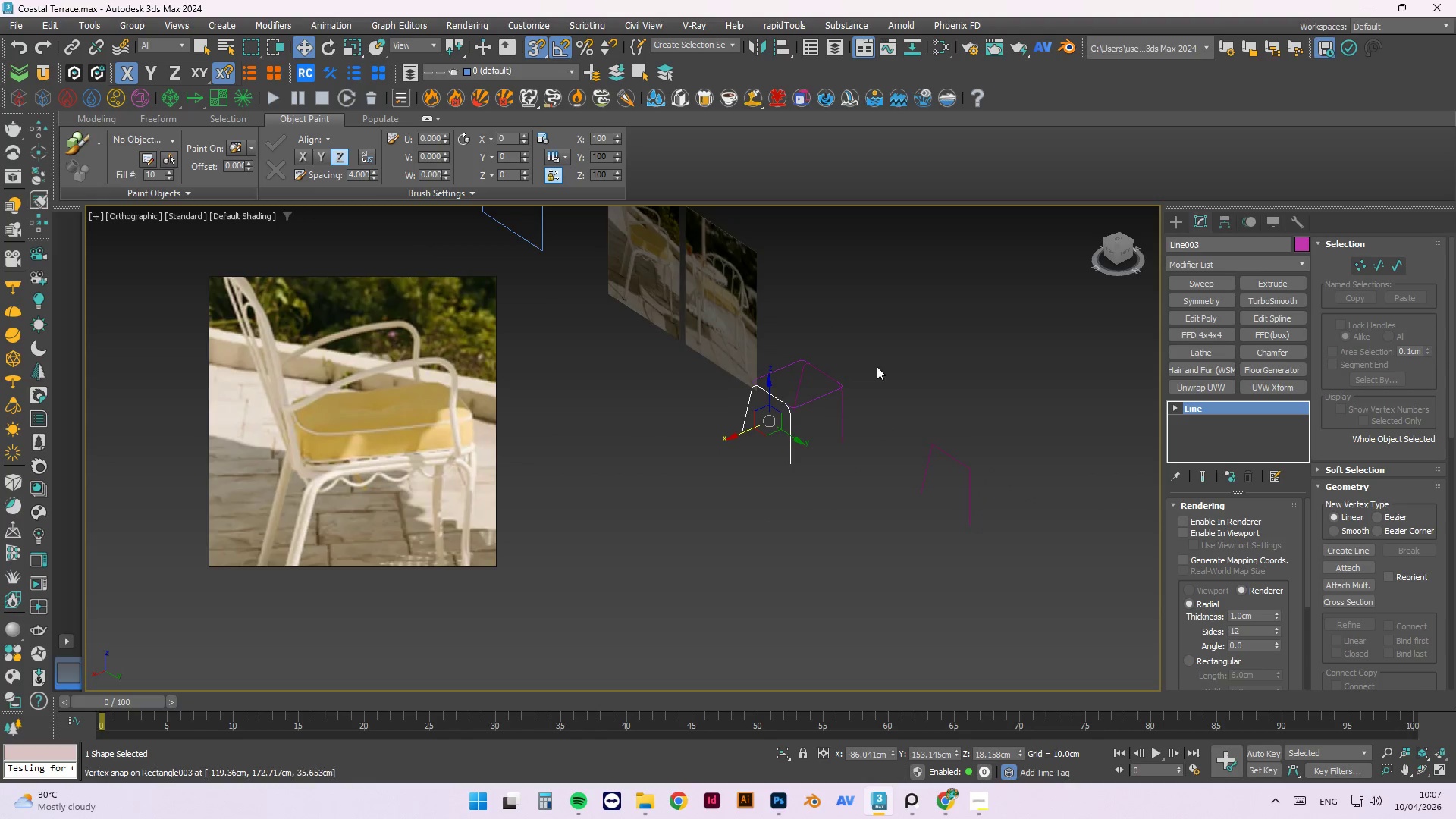 
scroll: coordinate [793, 375], scroll_direction: up, amount: 3.0
 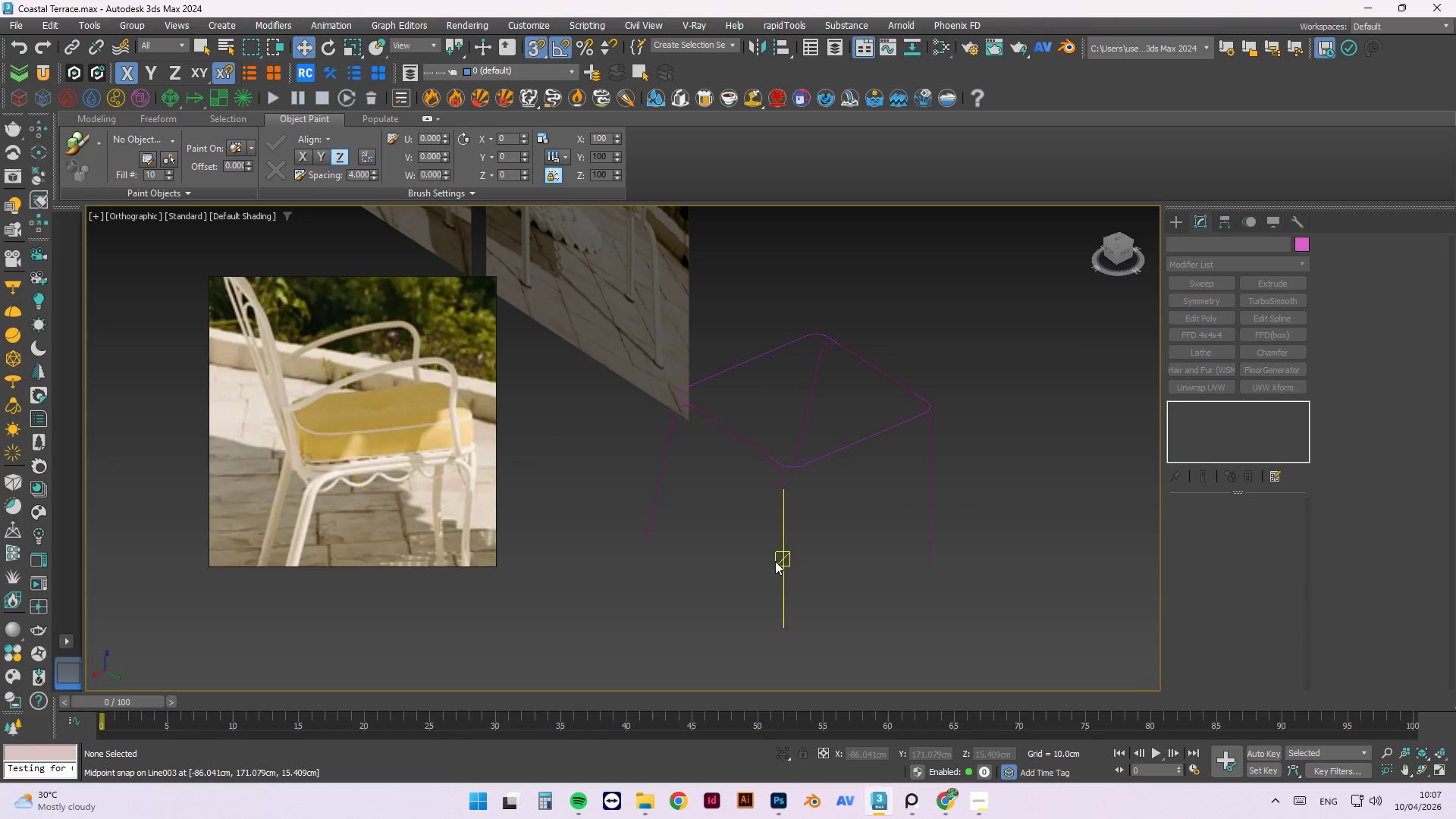 
left_click([780, 540])
 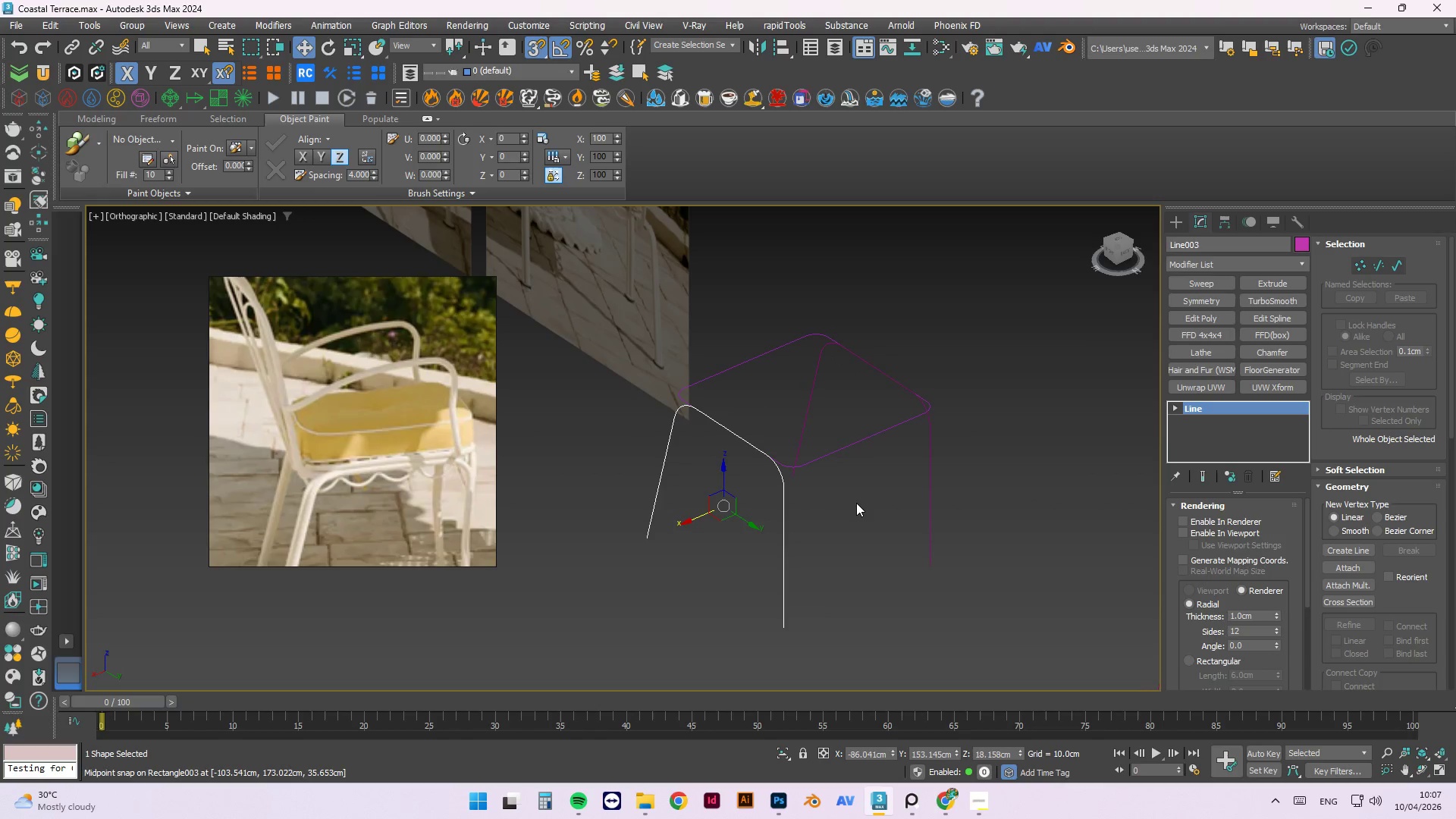 
scroll: coordinate [821, 521], scroll_direction: down, amount: 1.0
 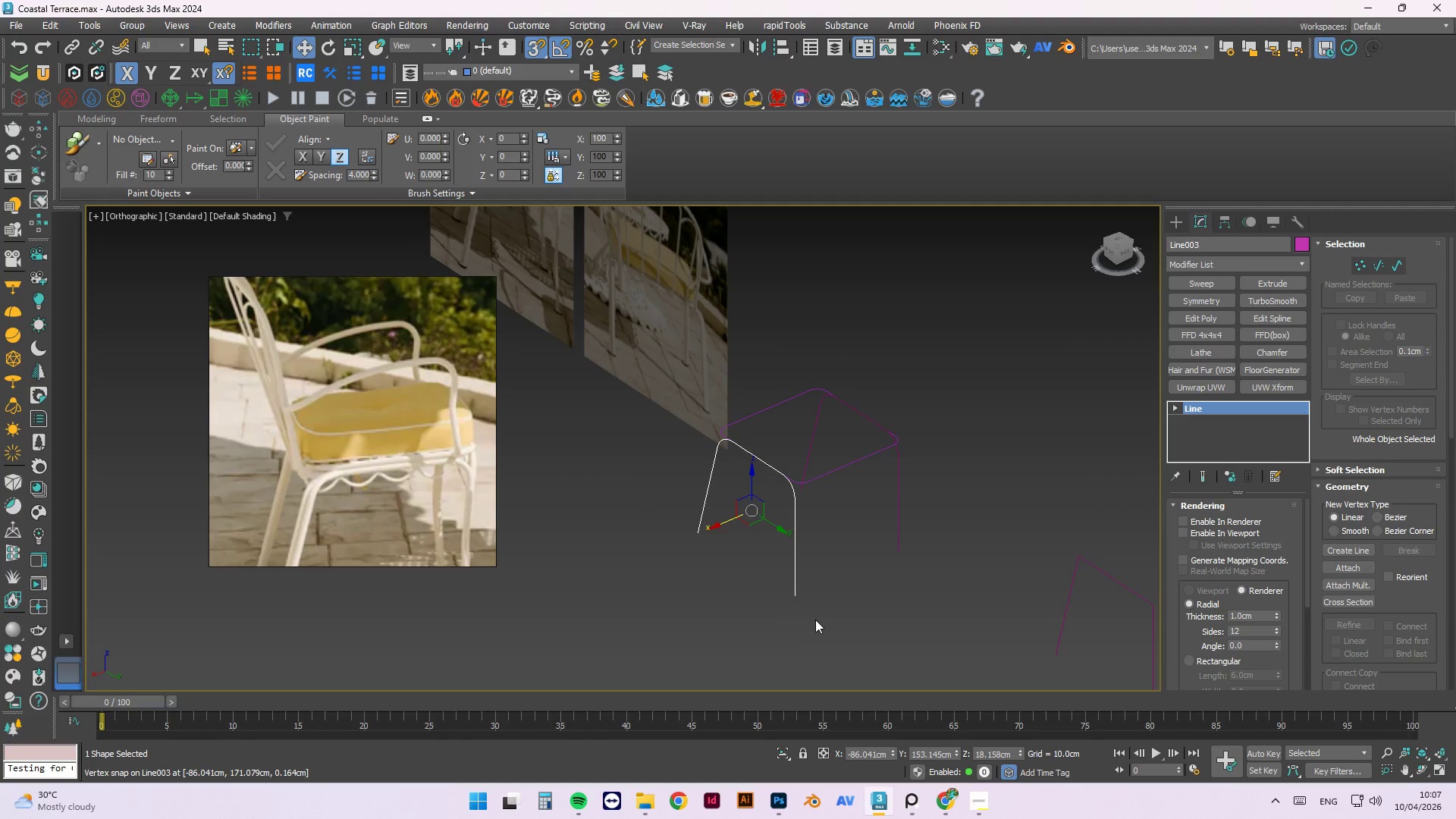 
left_click_drag(start_coordinate=[985, 356], to_coordinate=[770, 519])
 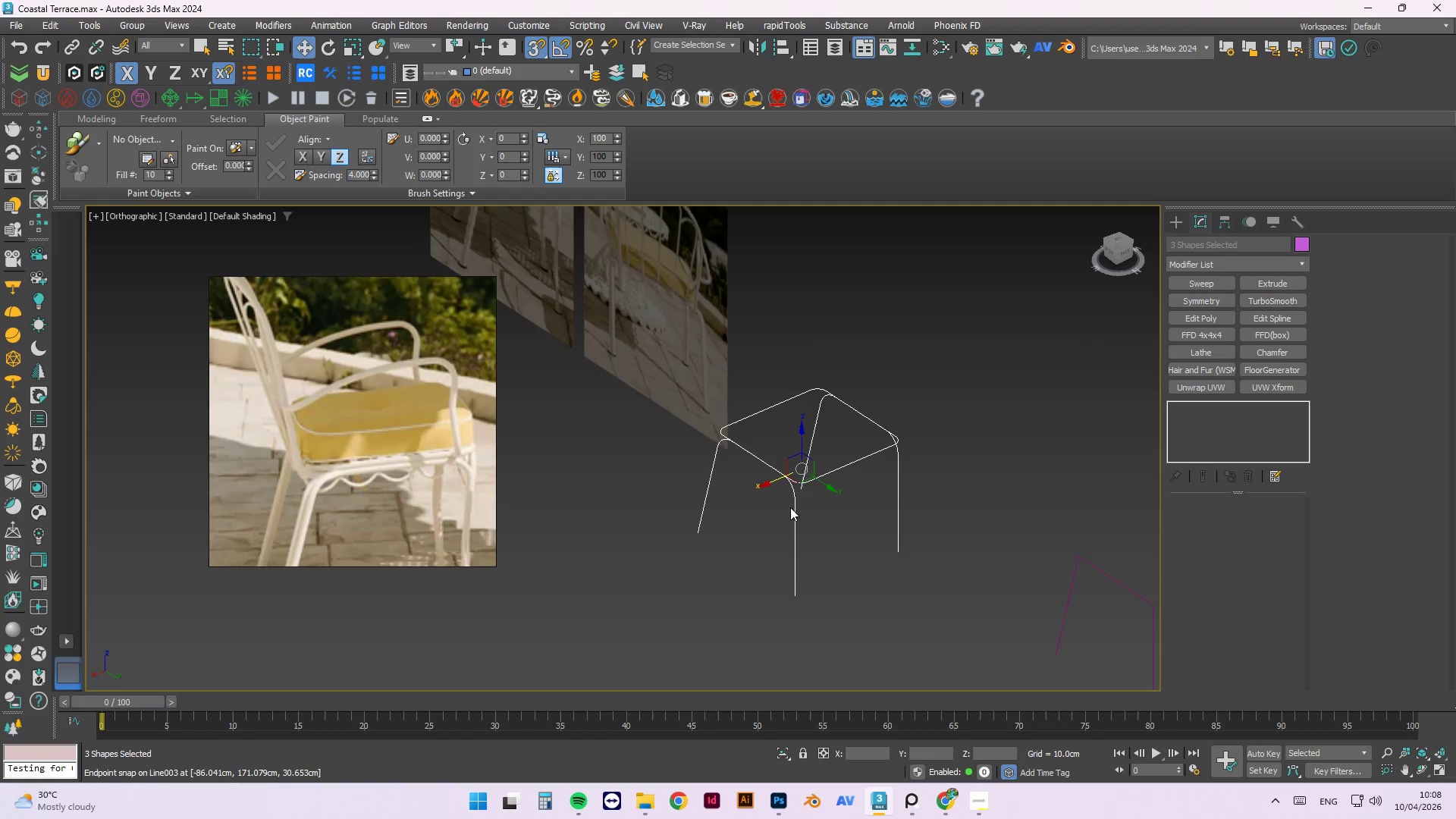 
hold_key(key=AltLeft, duration=1.53)
 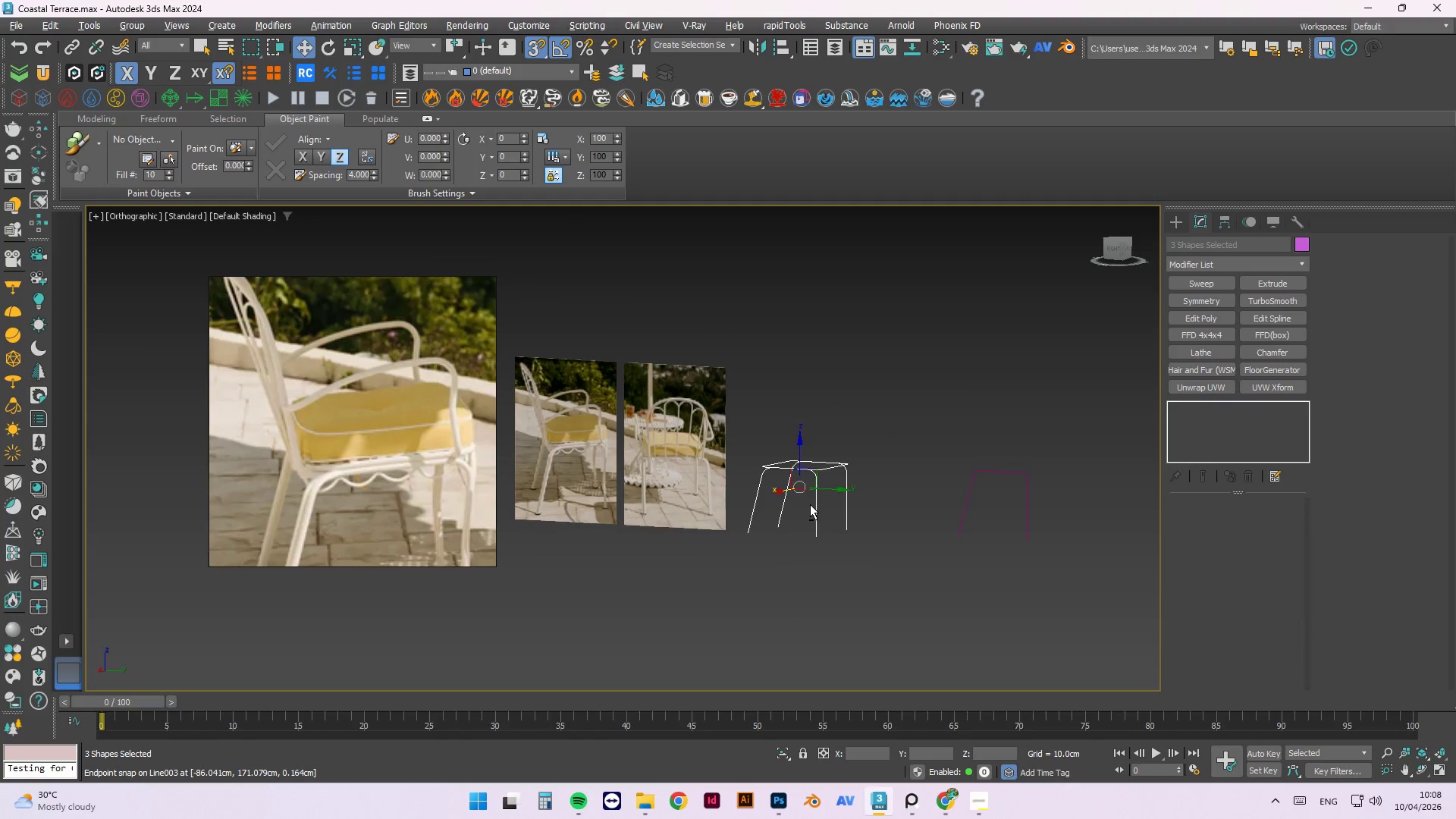 
scroll: coordinate [798, 506], scroll_direction: down, amount: 2.0
 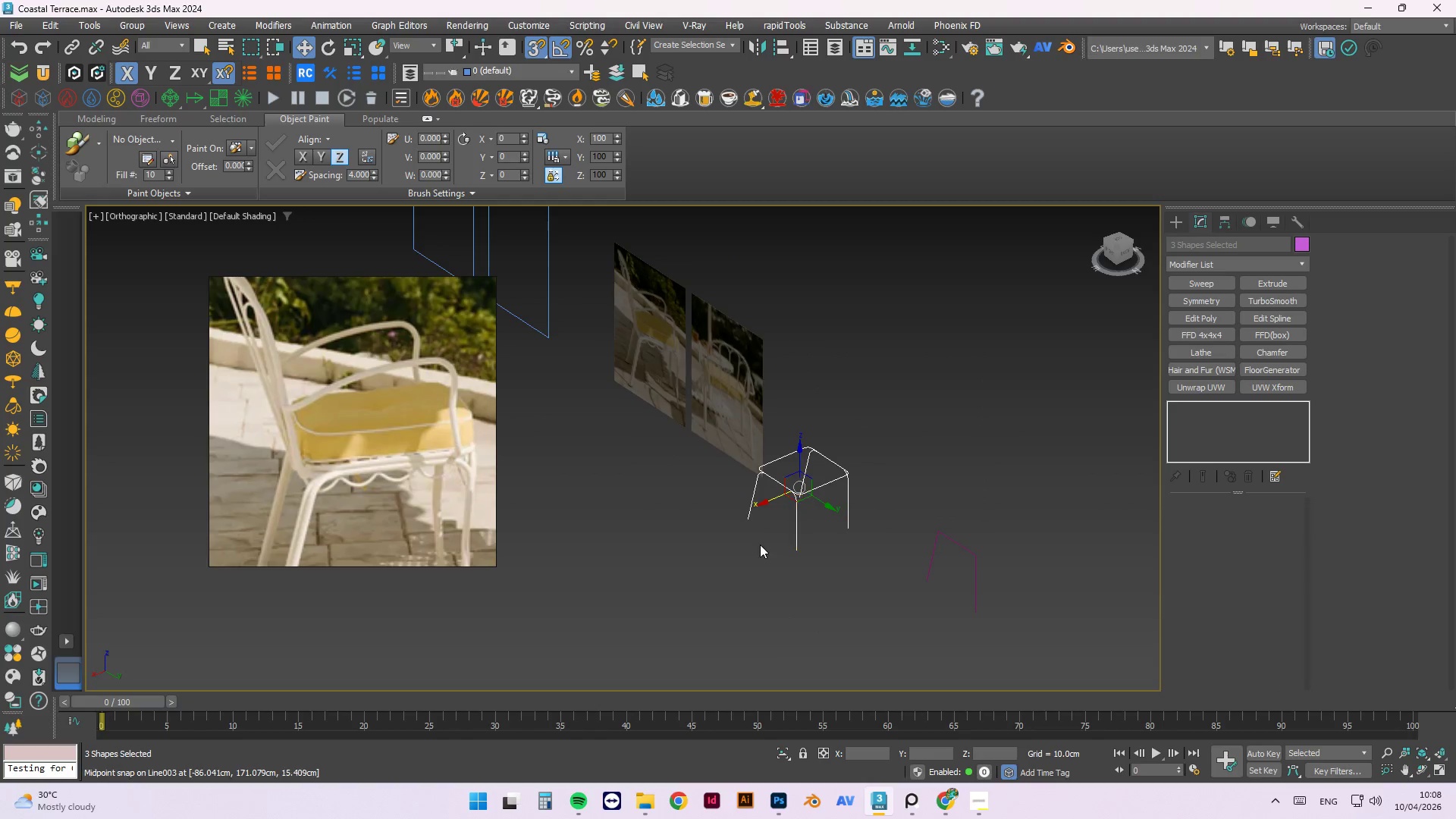 
hold_key(key=AltLeft, duration=1.52)
 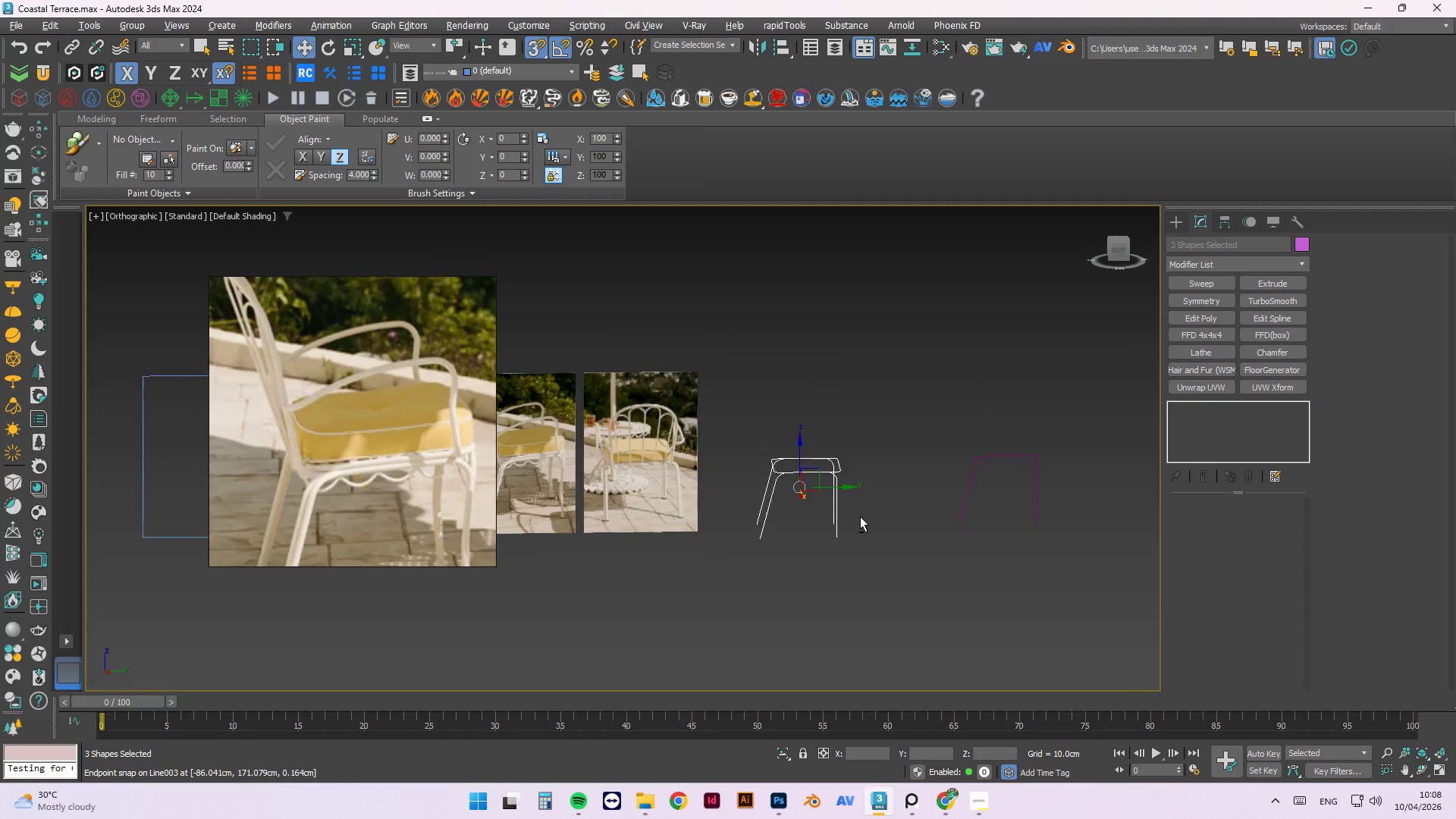 
hold_key(key=AltLeft, duration=1.51)
 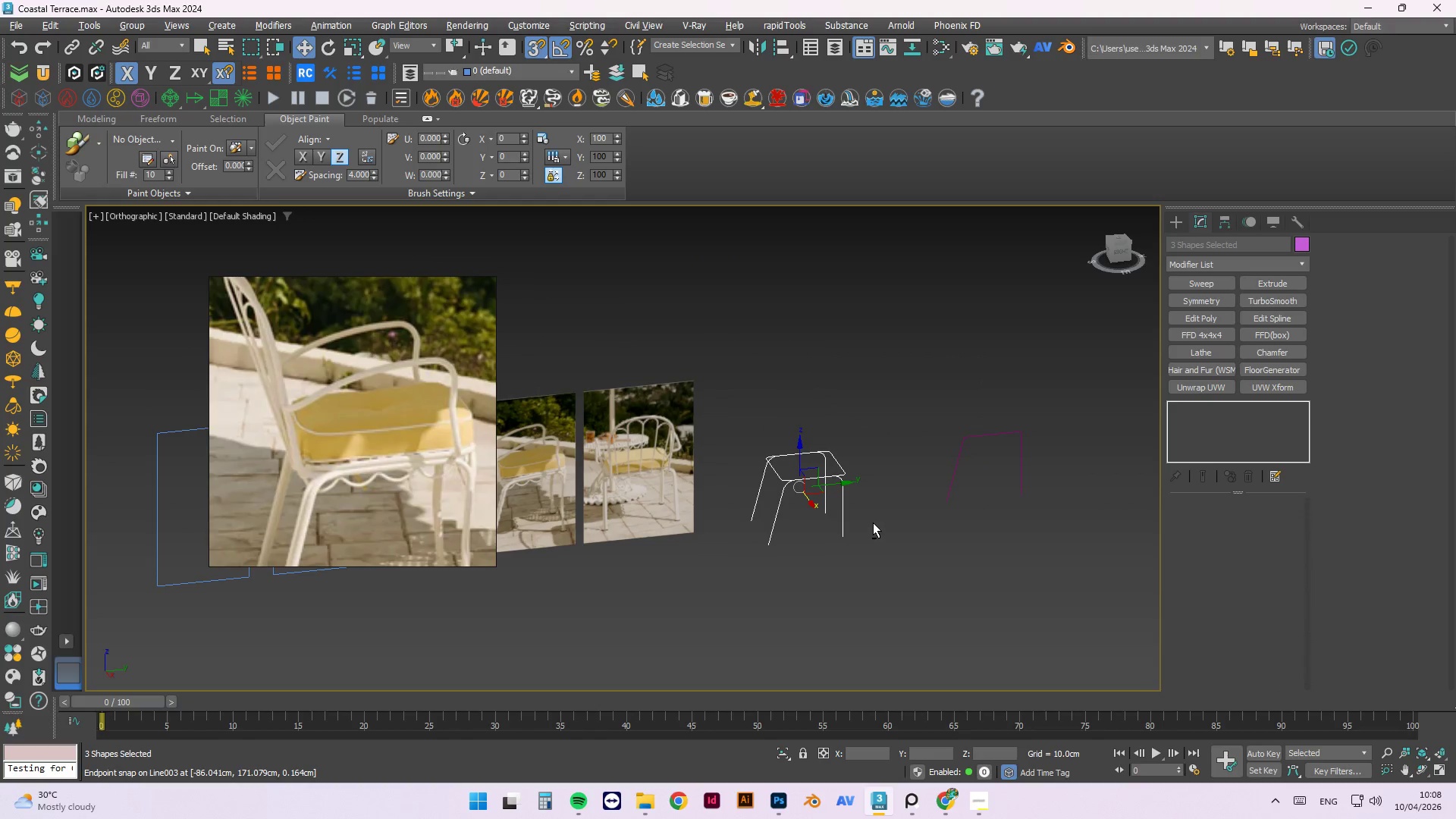 
key(Alt+AltLeft)
 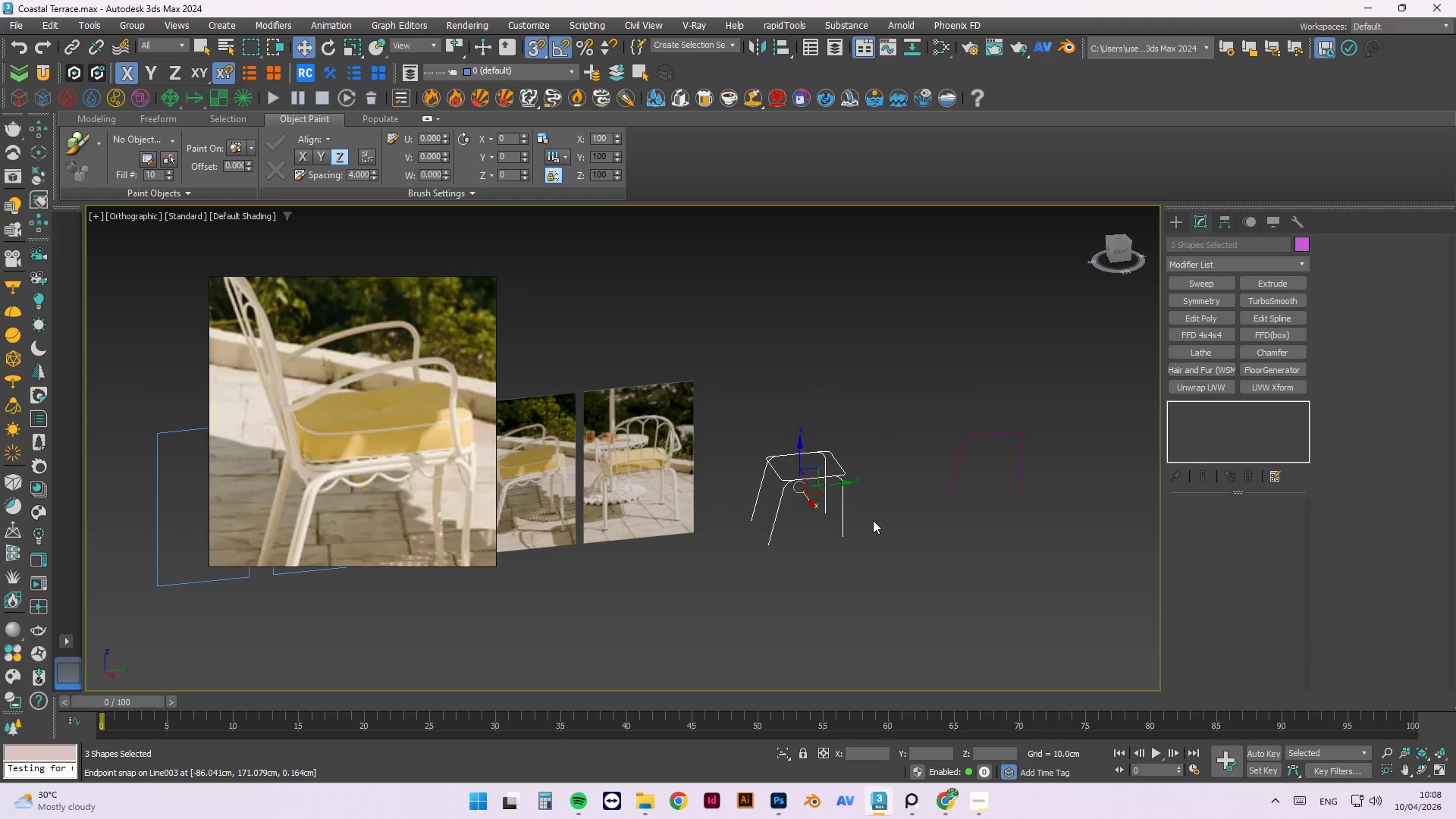 
key(E)
 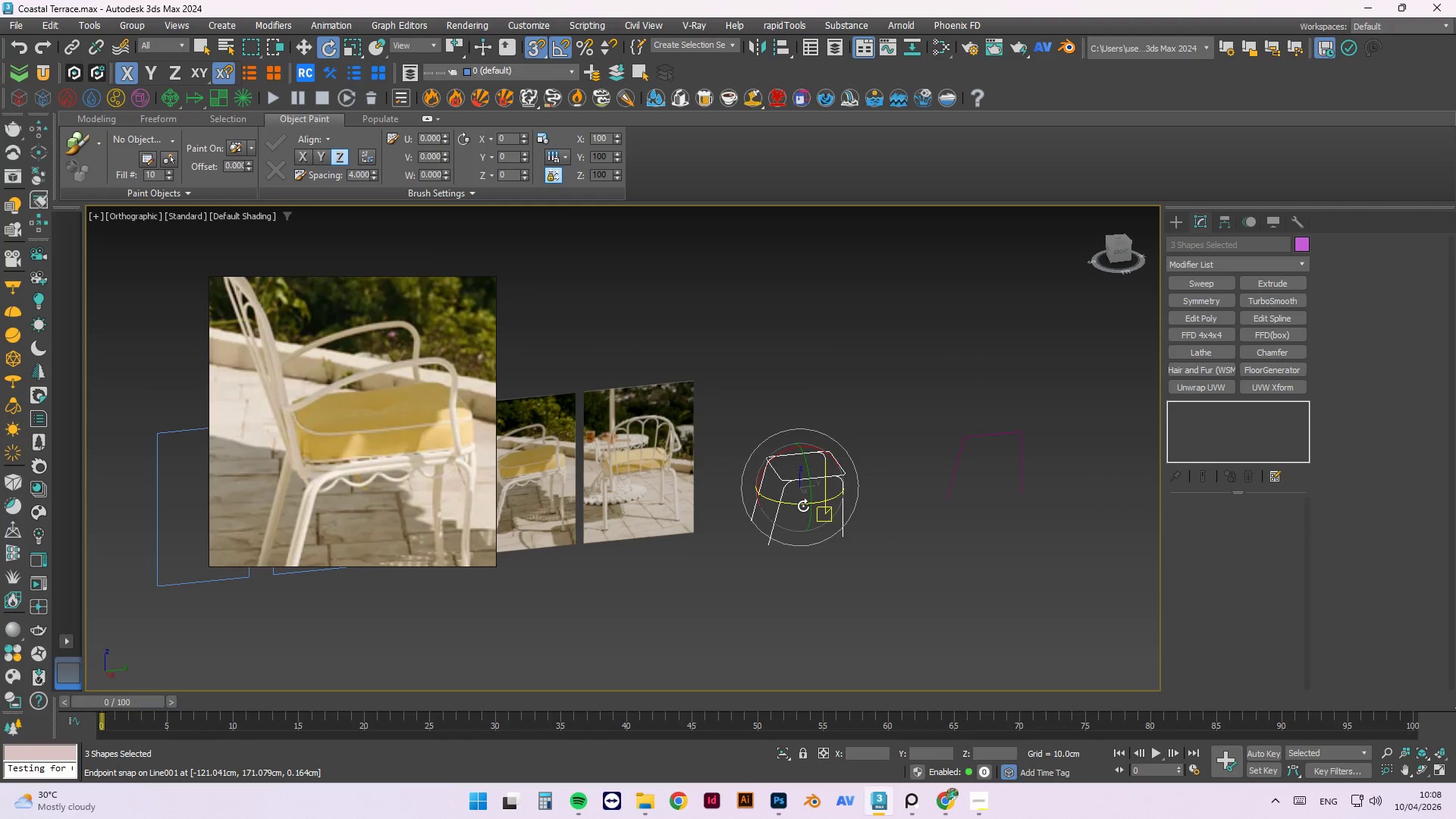 
left_click_drag(start_coordinate=[799, 507], to_coordinate=[868, 508])
 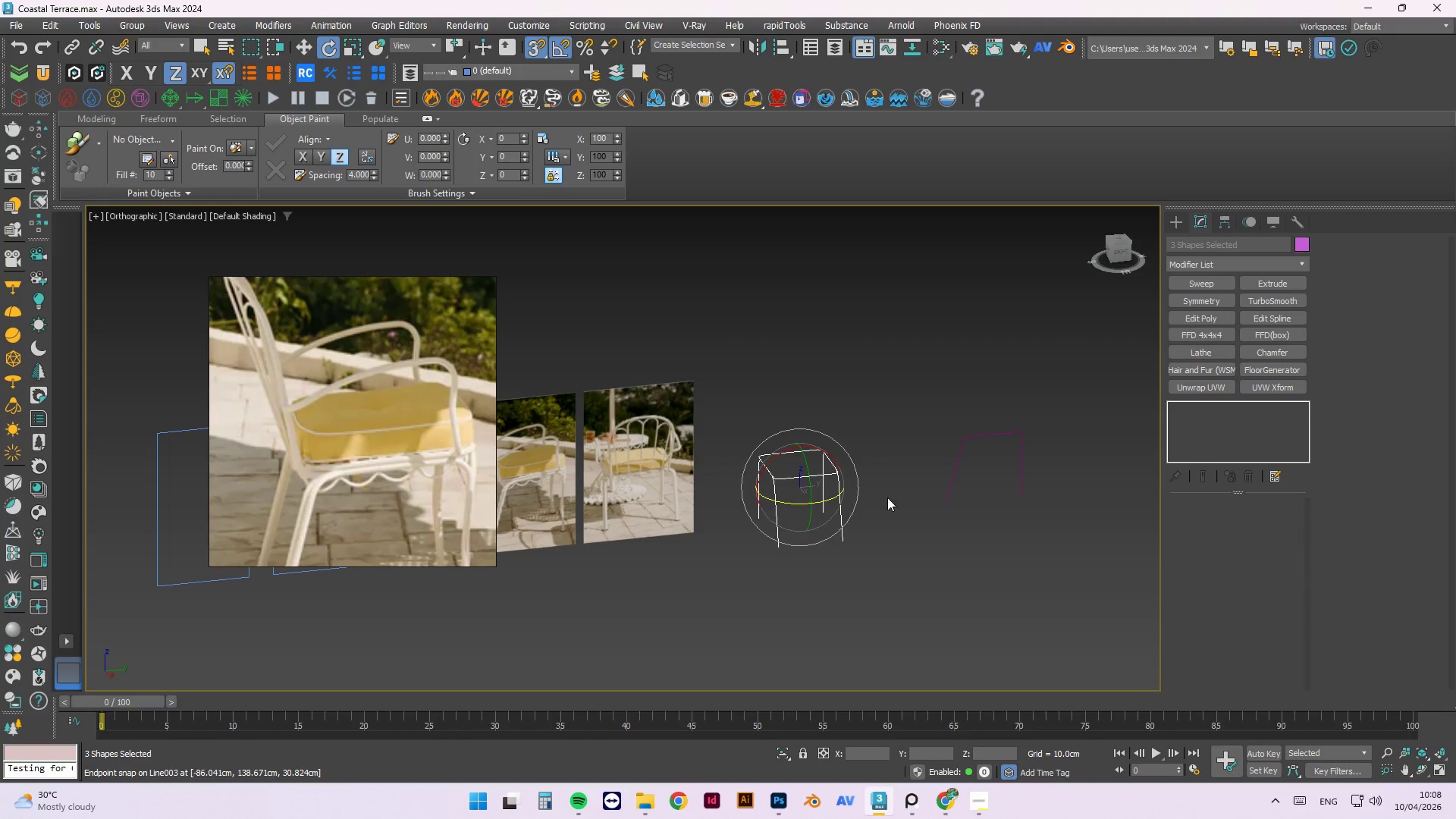 
hold_key(key=AltLeft, duration=1.5)
 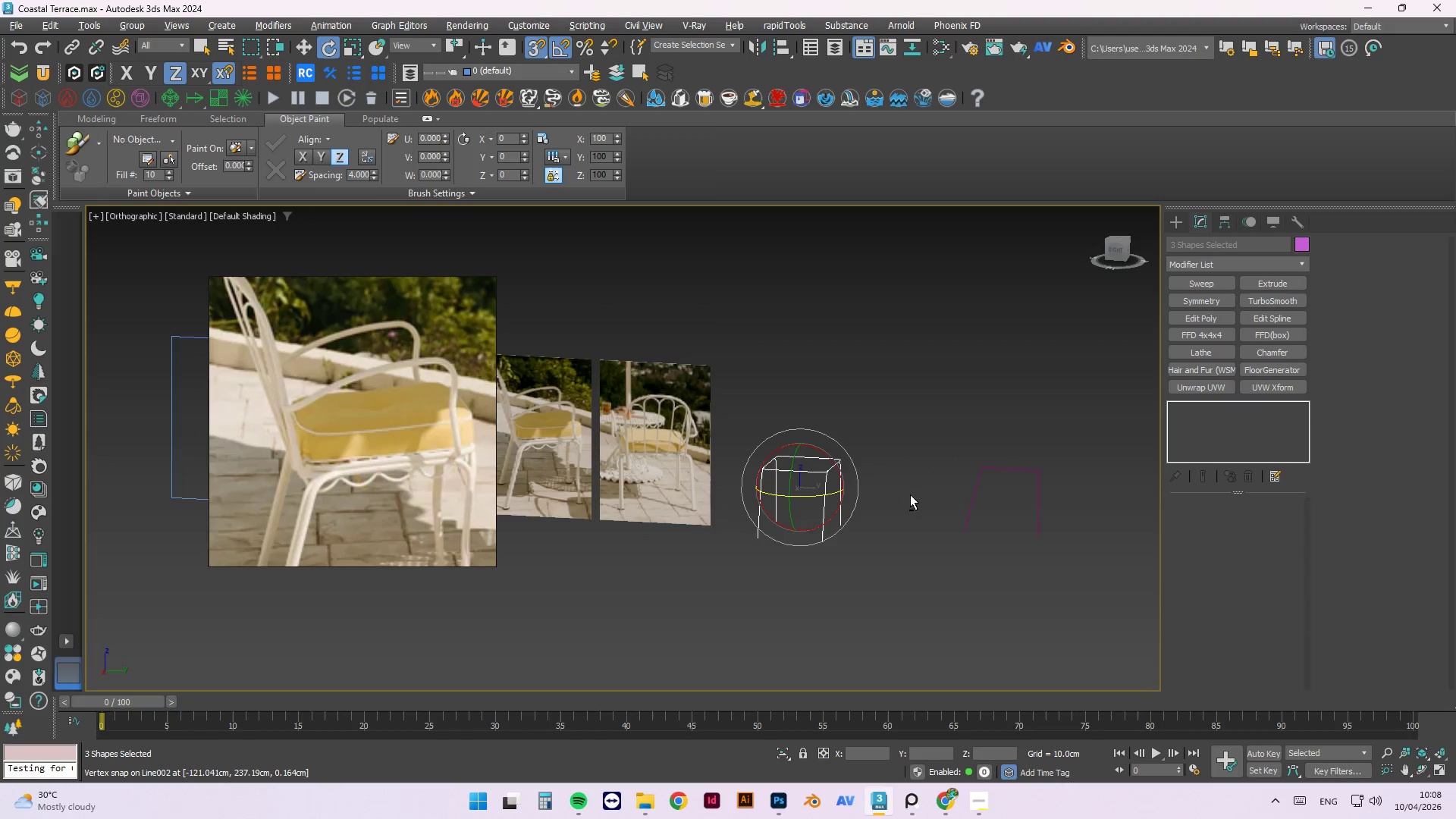 
hold_key(key=AltLeft, duration=1.51)
 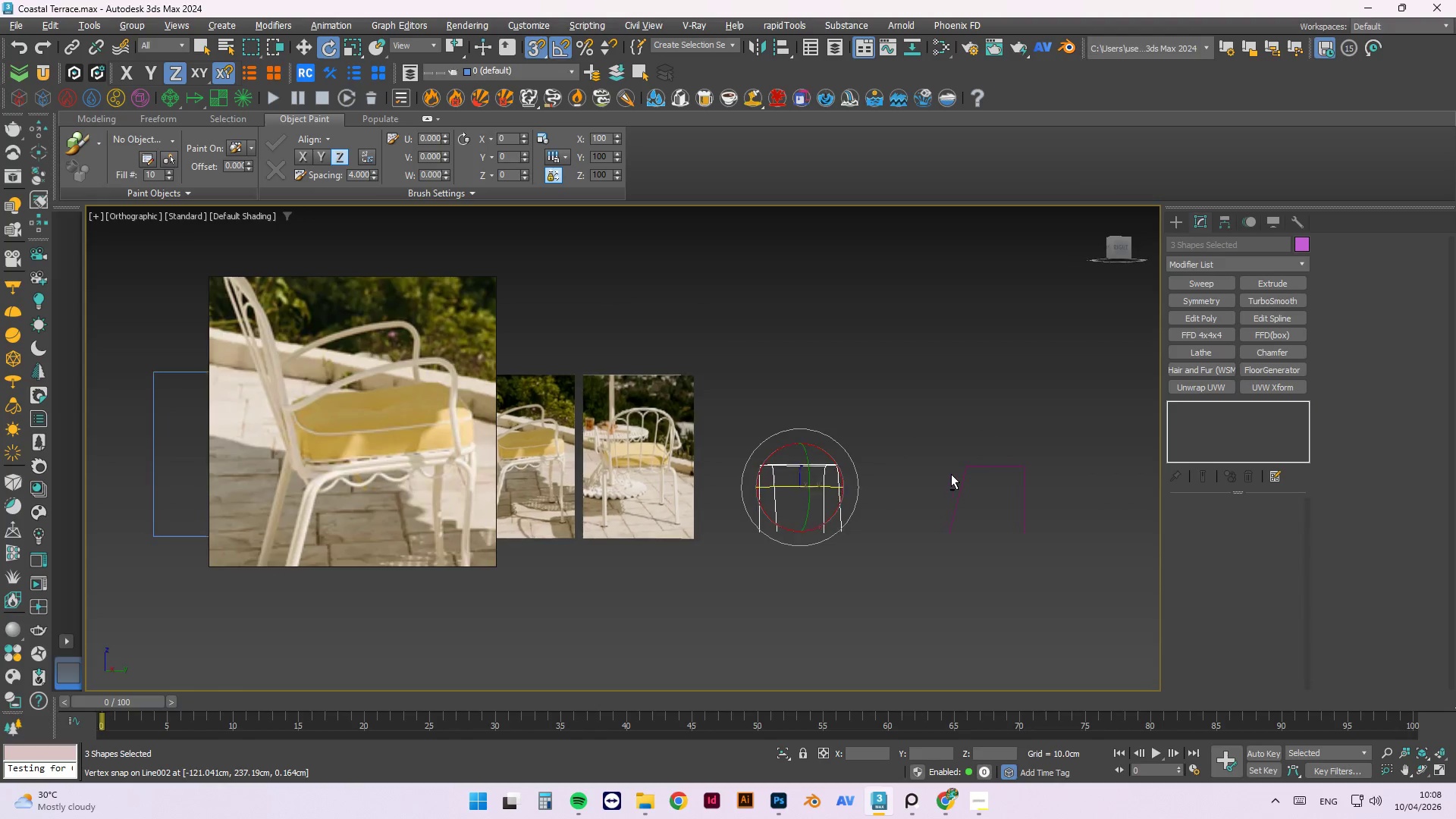 
hold_key(key=AltLeft, duration=1.45)
 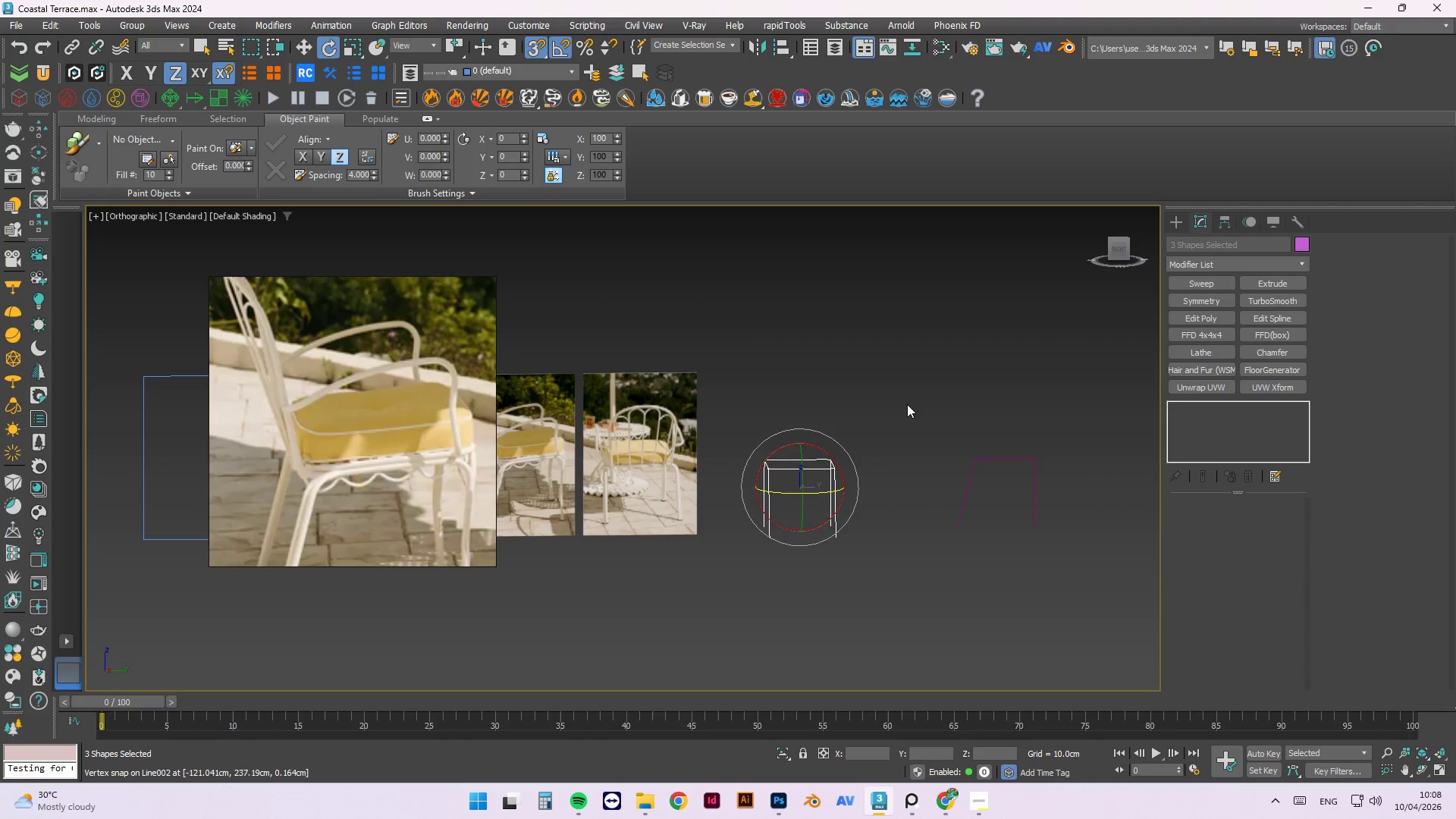 
left_click([907, 404])
 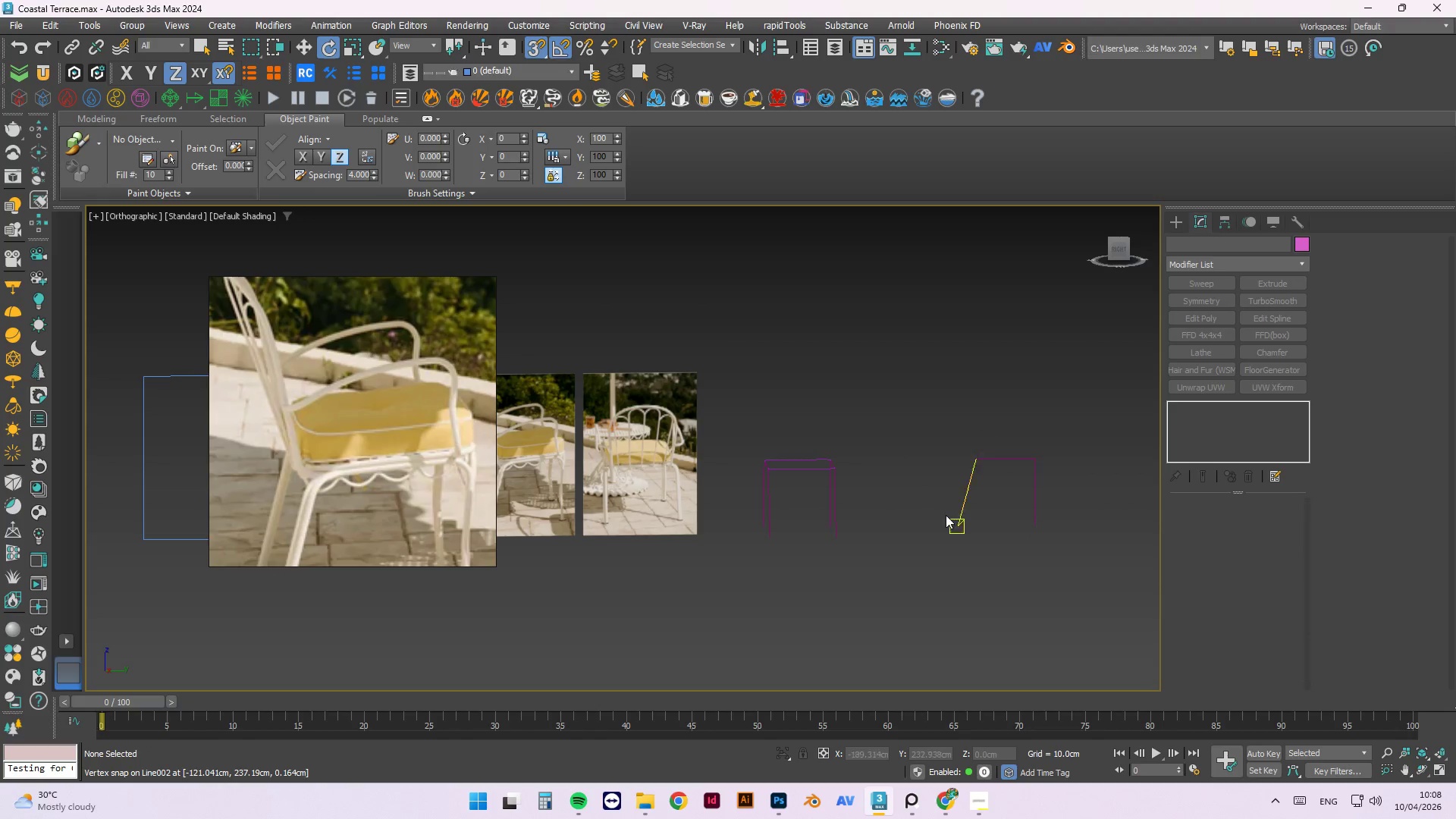 
hold_key(key=AltLeft, duration=1.52)
 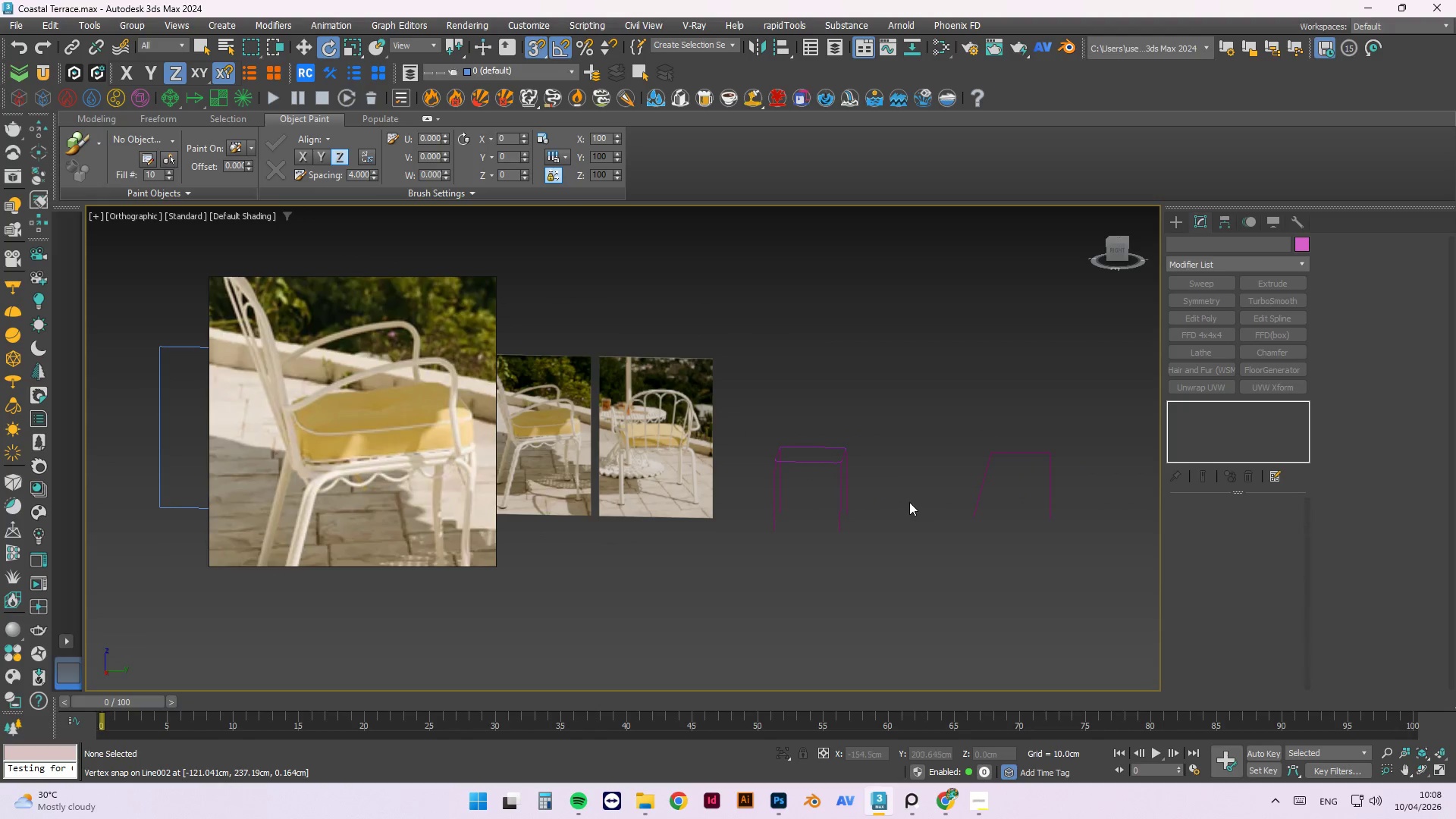 
left_click([909, 502])
 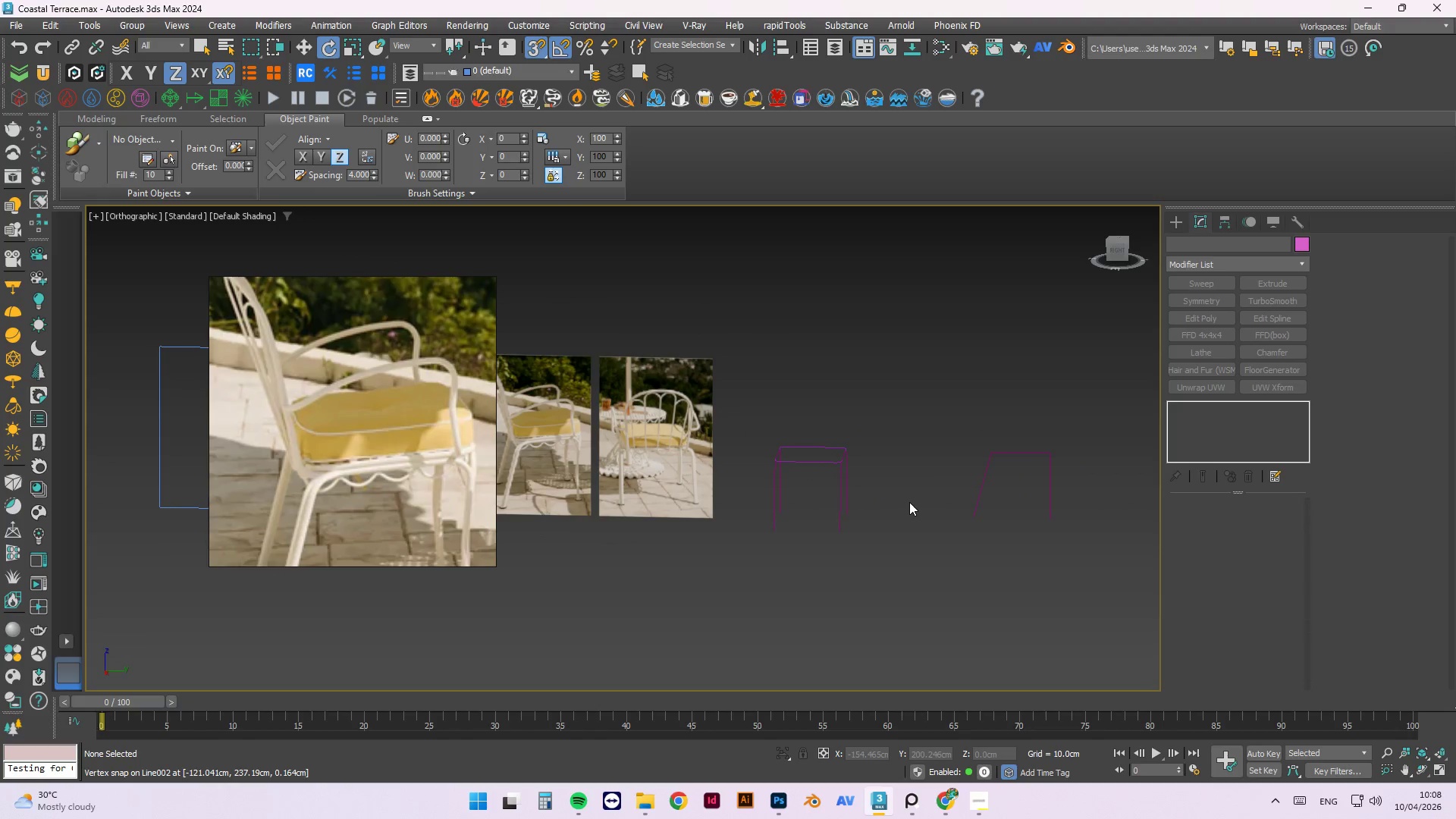 
type(fz)
 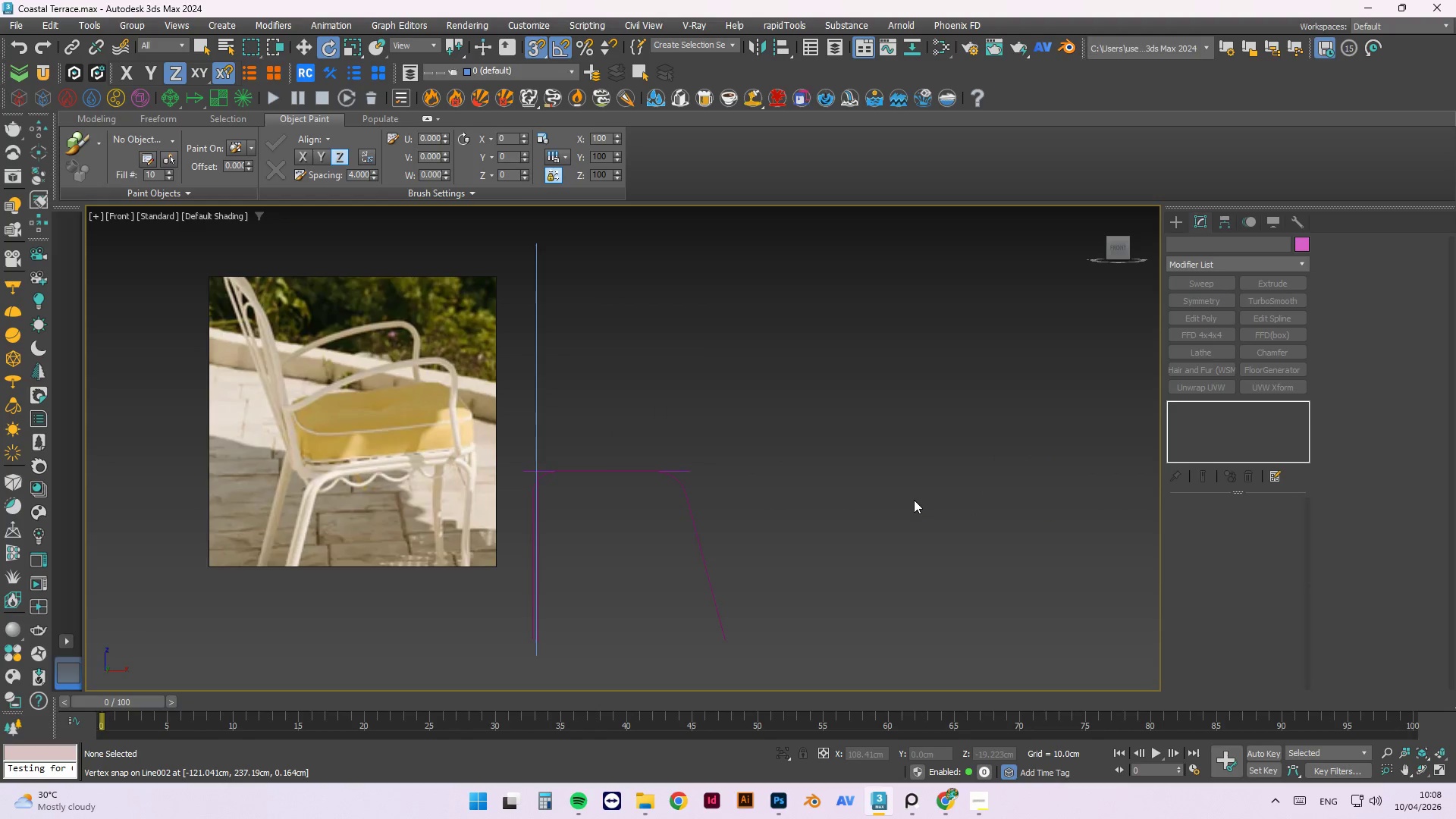 
scroll: coordinate [917, 500], scroll_direction: down, amount: 3.0
 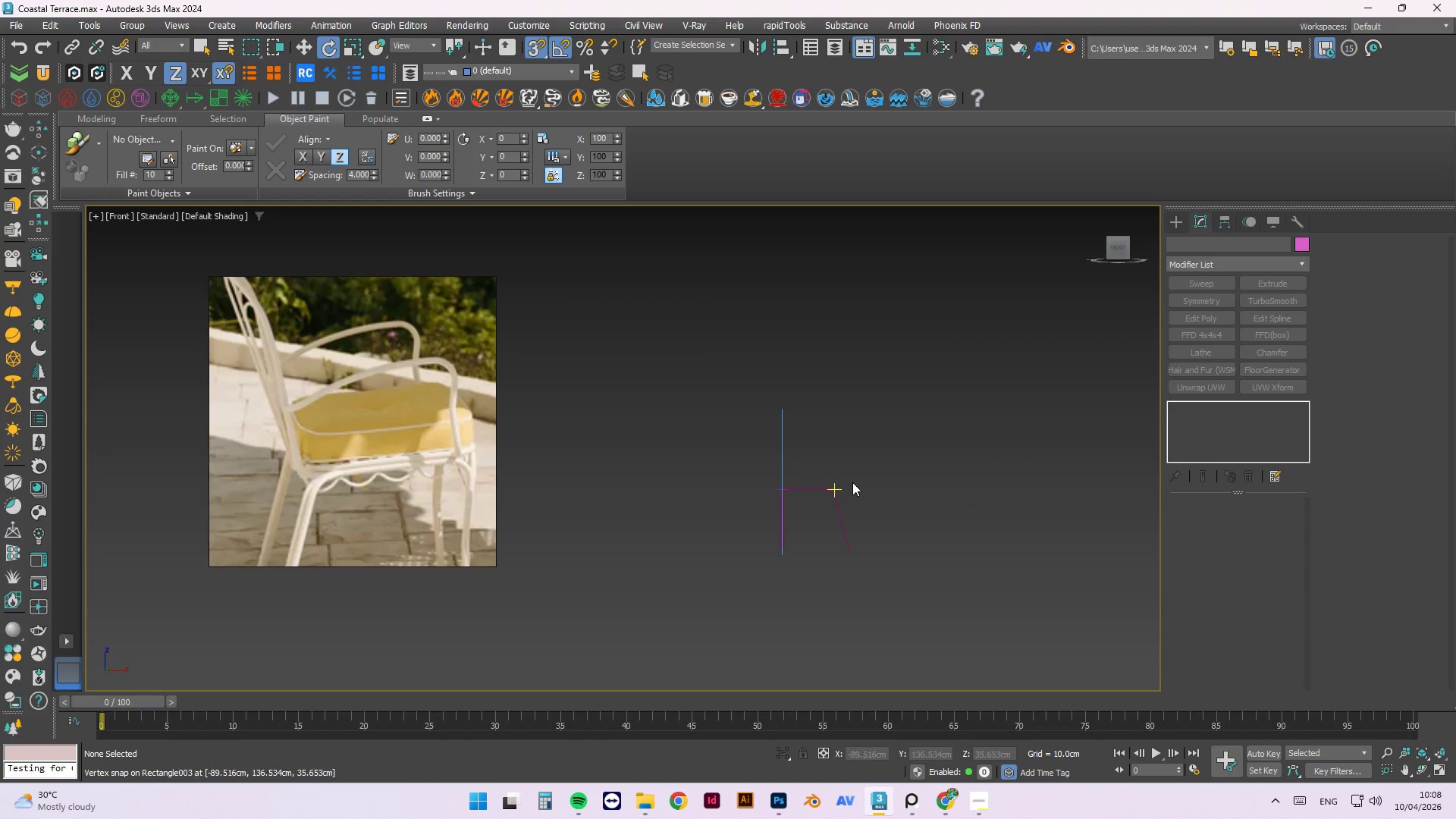 
scroll: coordinate [682, 473], scroll_direction: up, amount: 6.0
 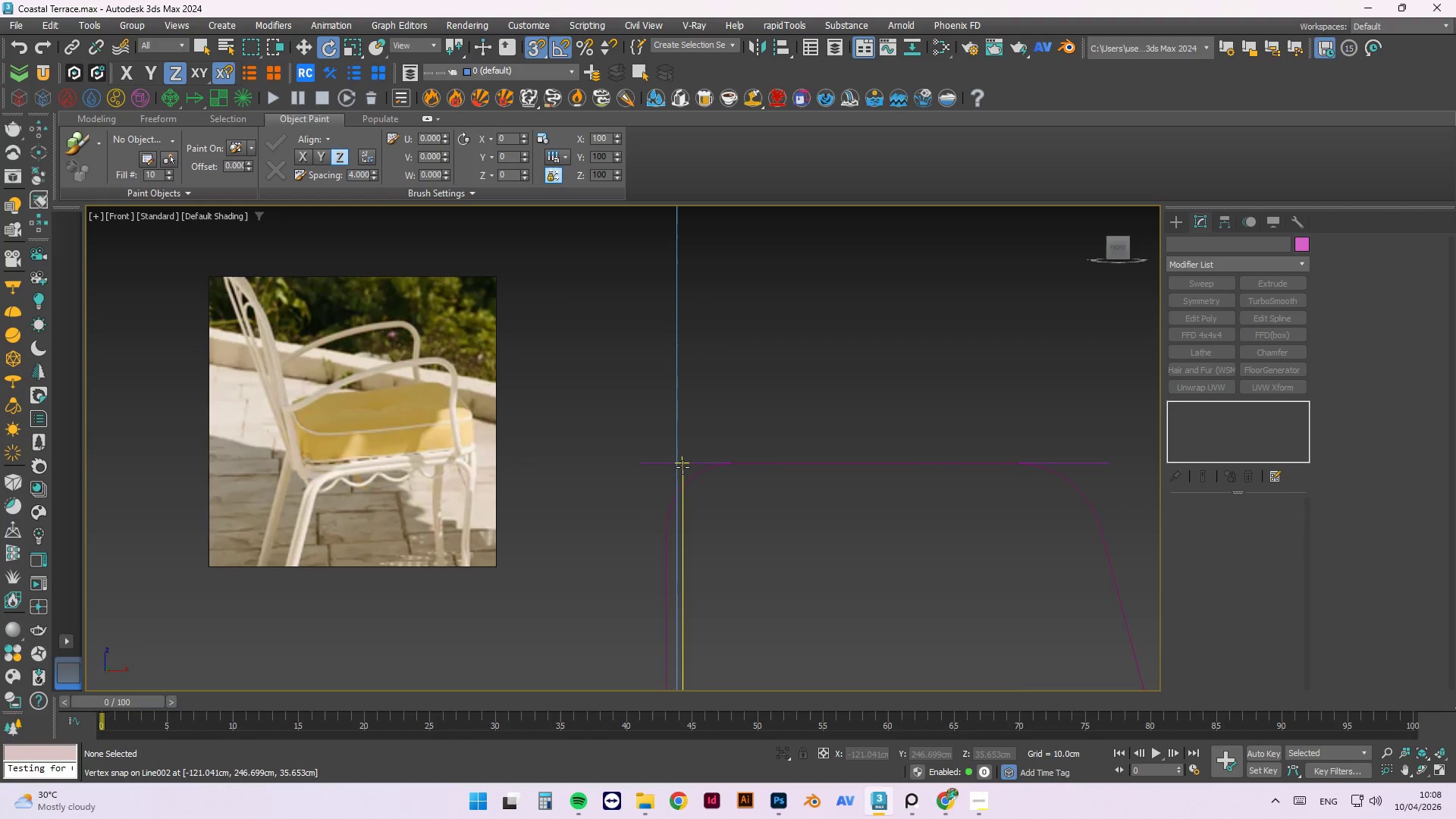 
left_click([682, 467])
 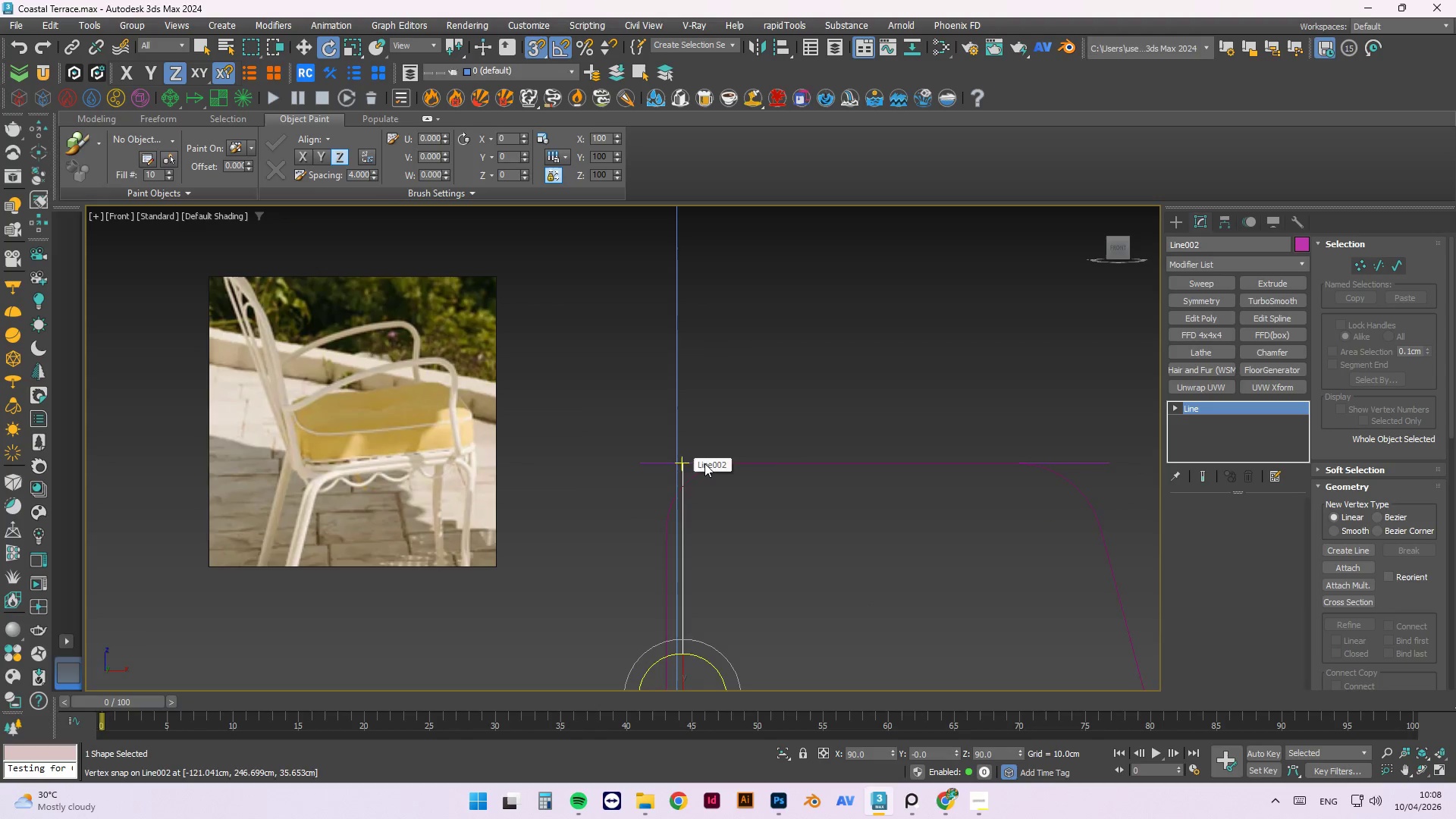 
key(Alt+AltLeft)
 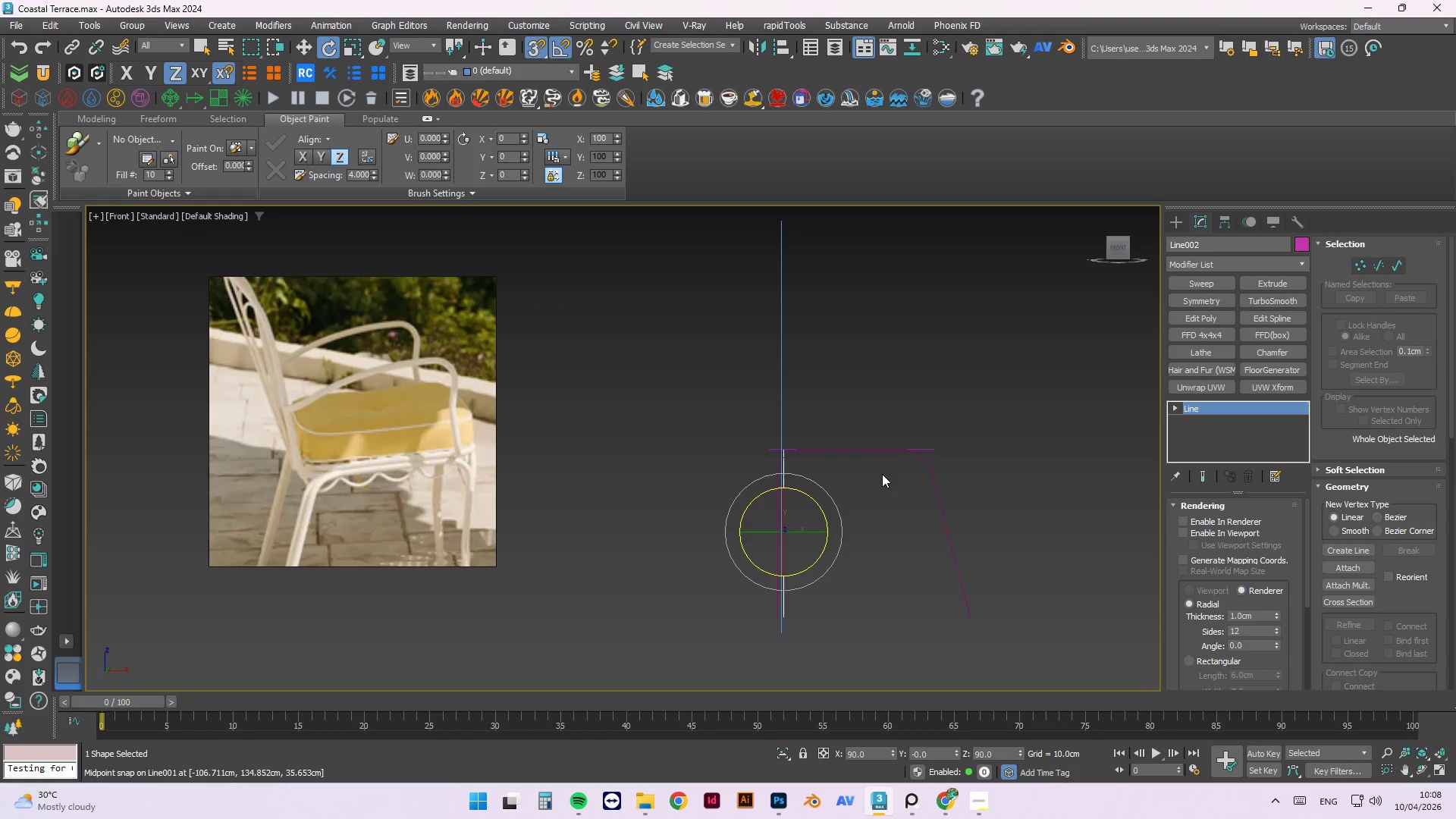 
scroll: coordinate [839, 441], scroll_direction: down, amount: 3.0
 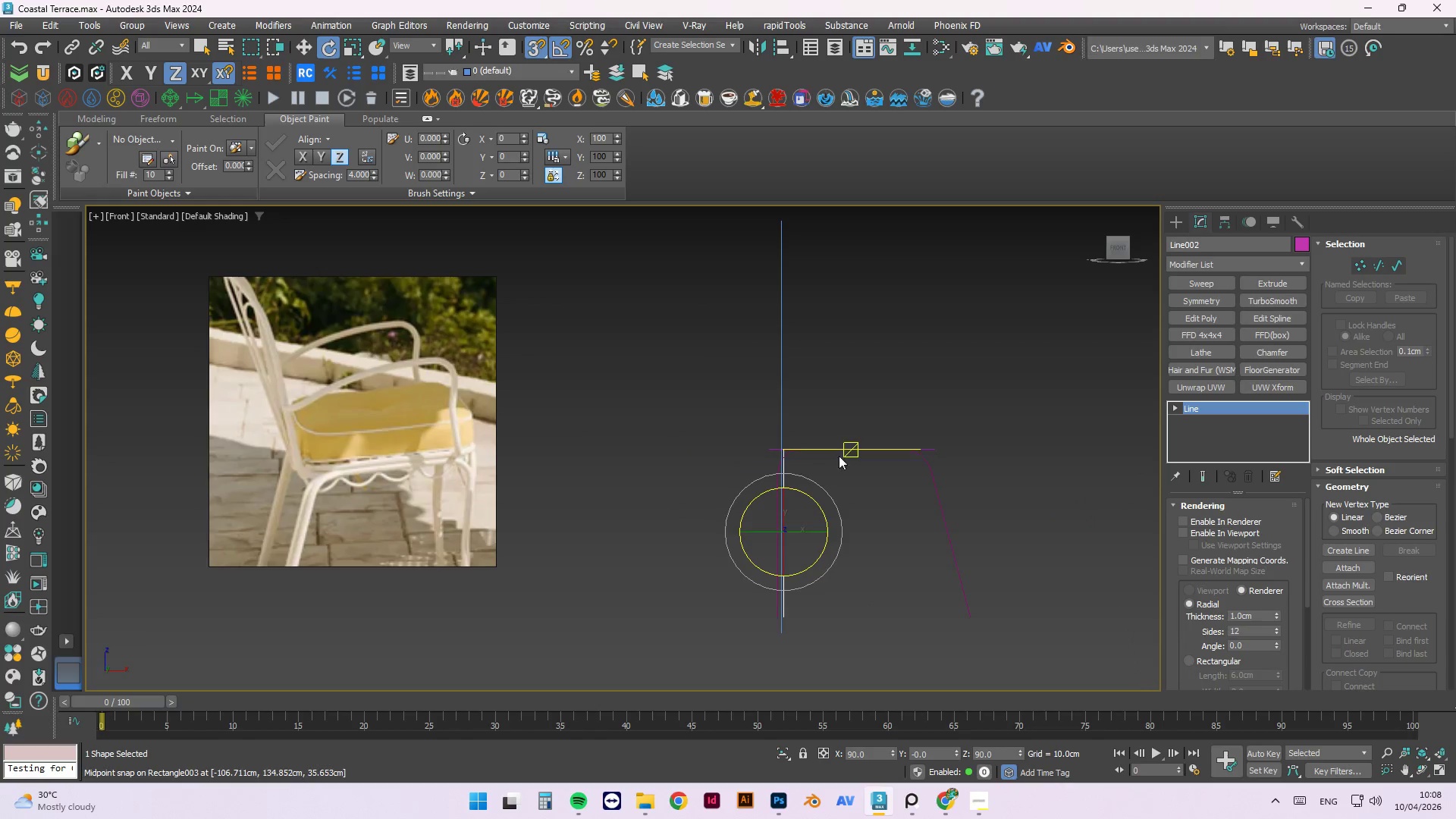 
hold_key(key=AltLeft, duration=0.77)
 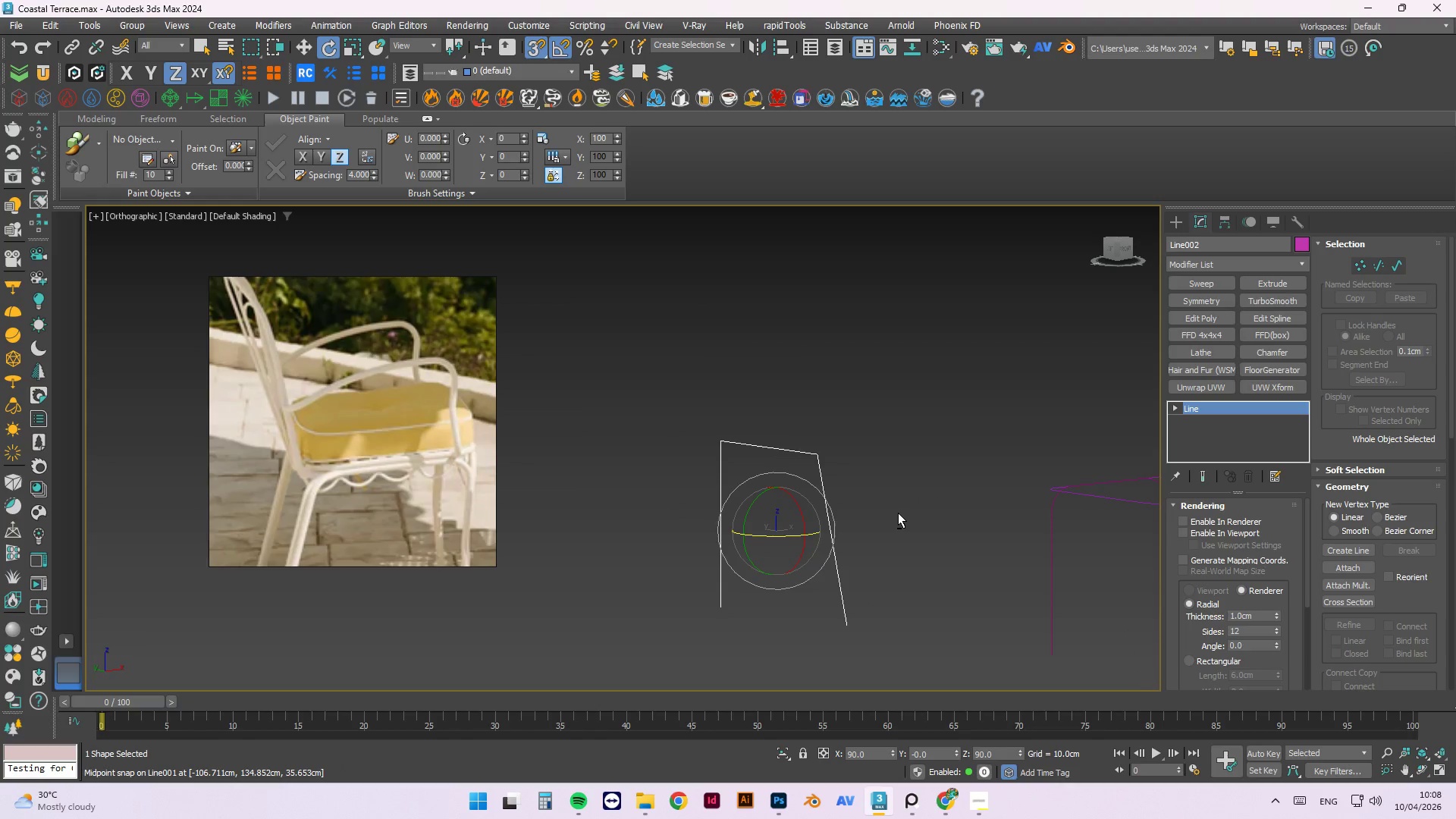 
key(Delete)
 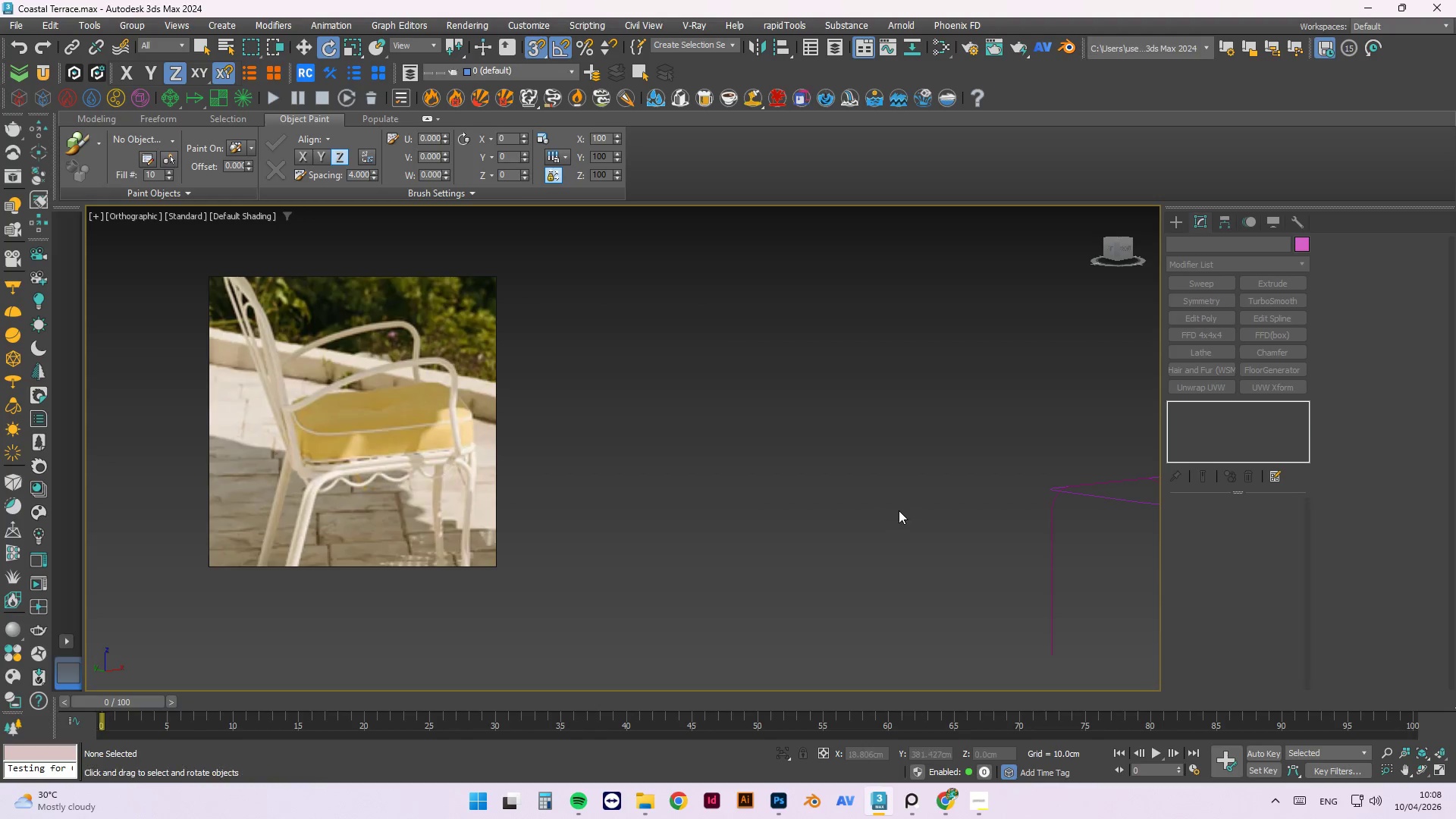 
key(F)
 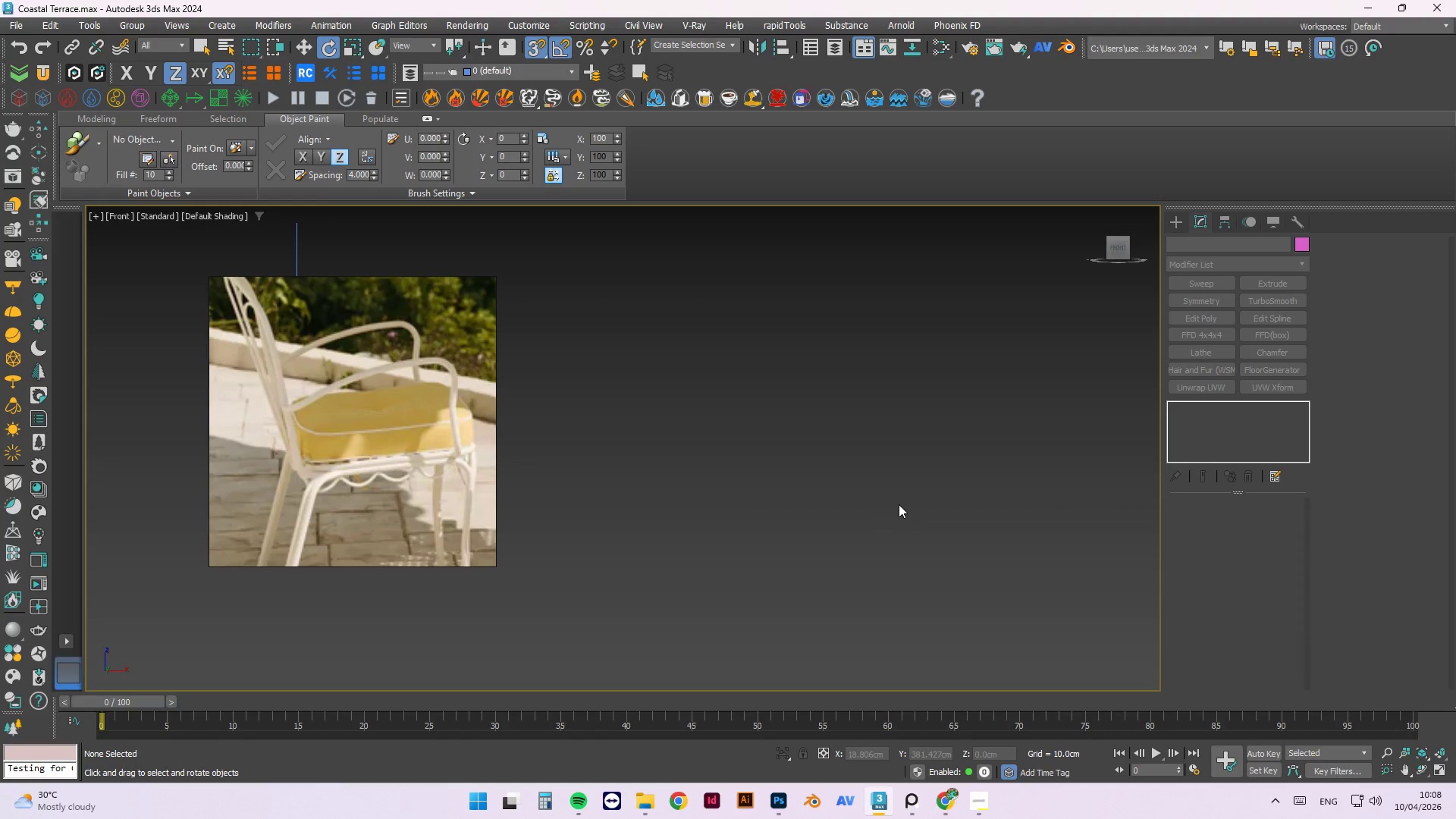 
key(Z)
 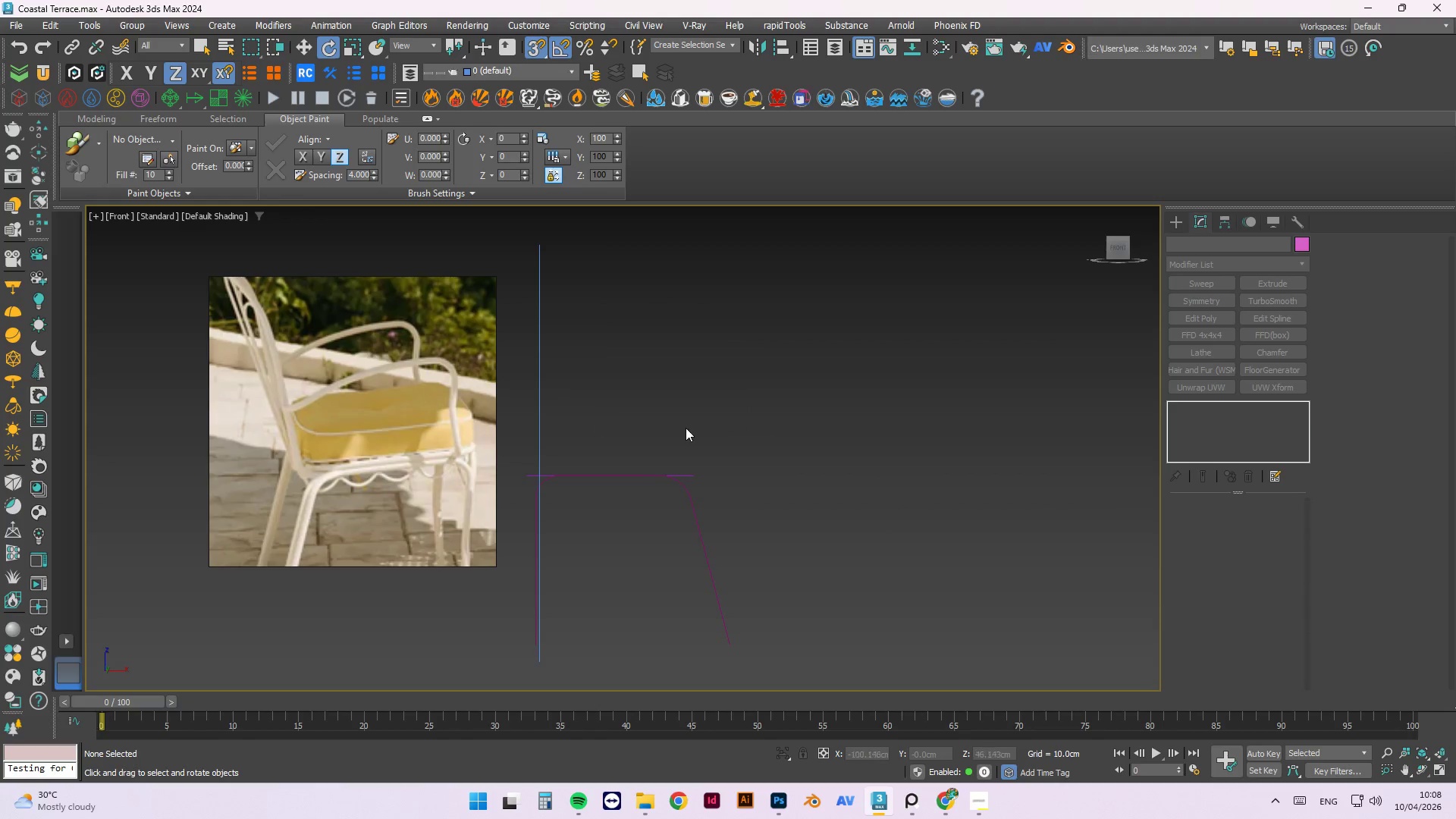 
scroll: coordinate [899, 450], scroll_direction: down, amount: 4.0
 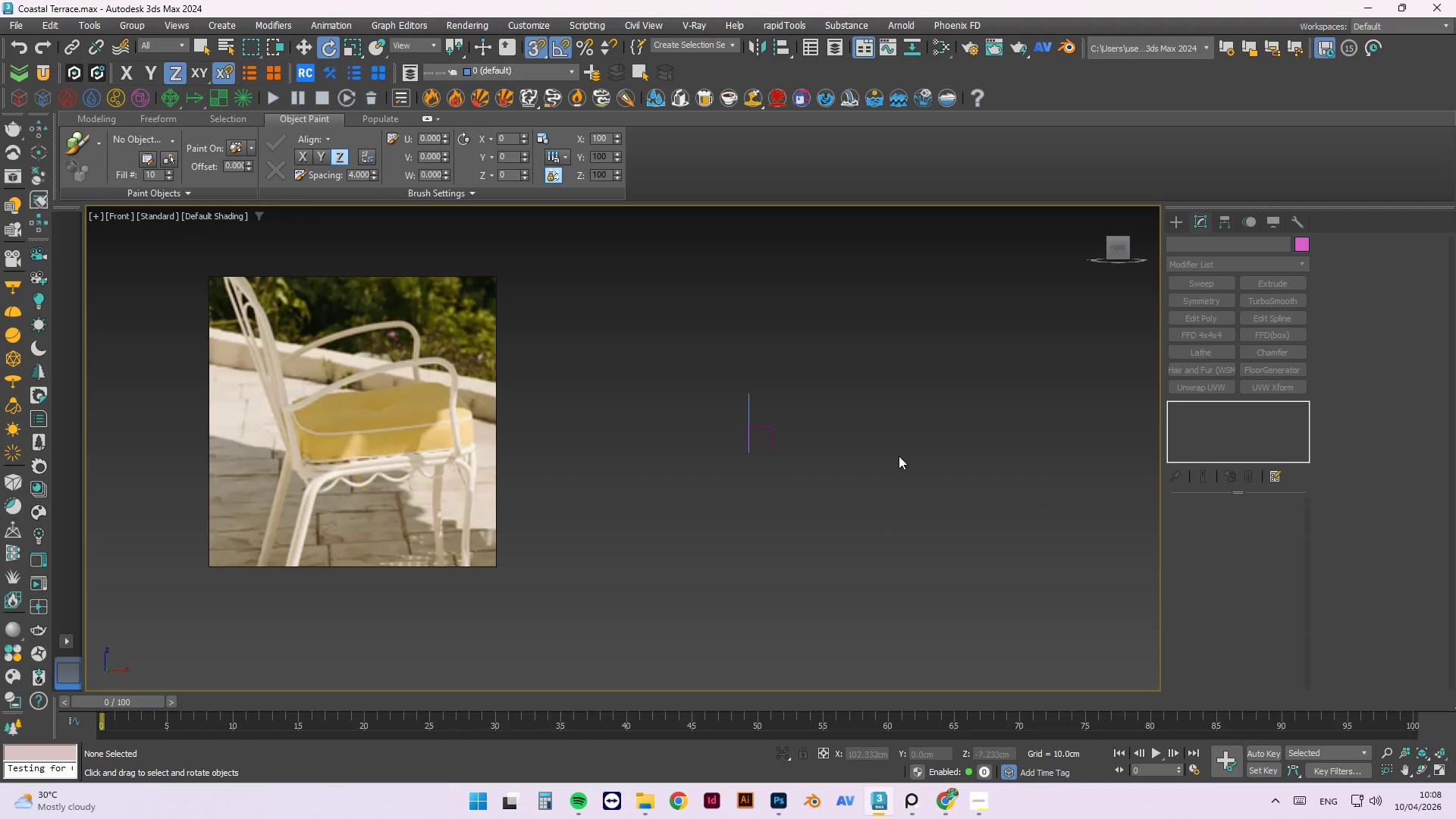 
hold_key(key=AltLeft, duration=1.5)
 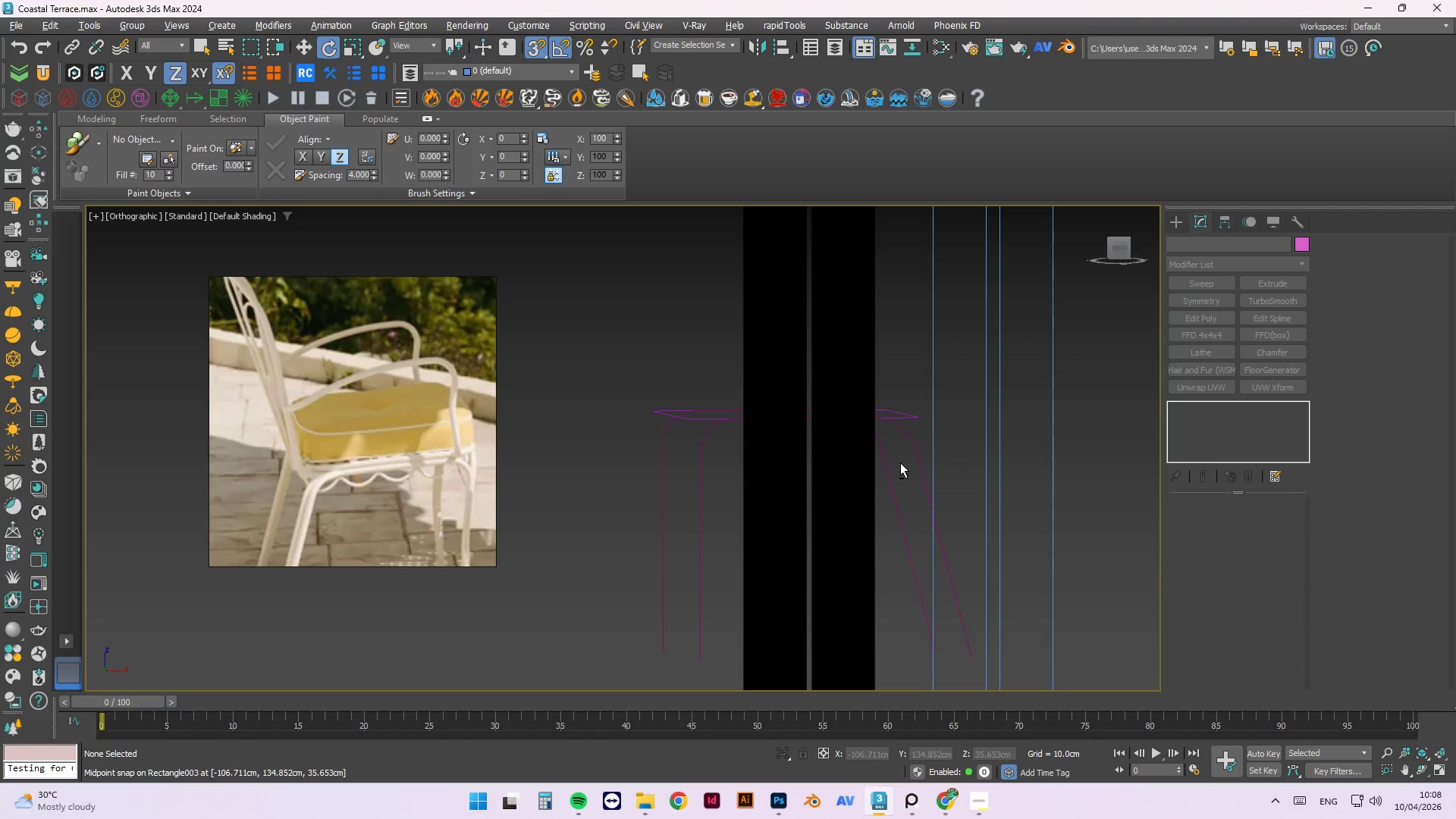 
scroll: coordinate [708, 458], scroll_direction: up, amount: 1.0
 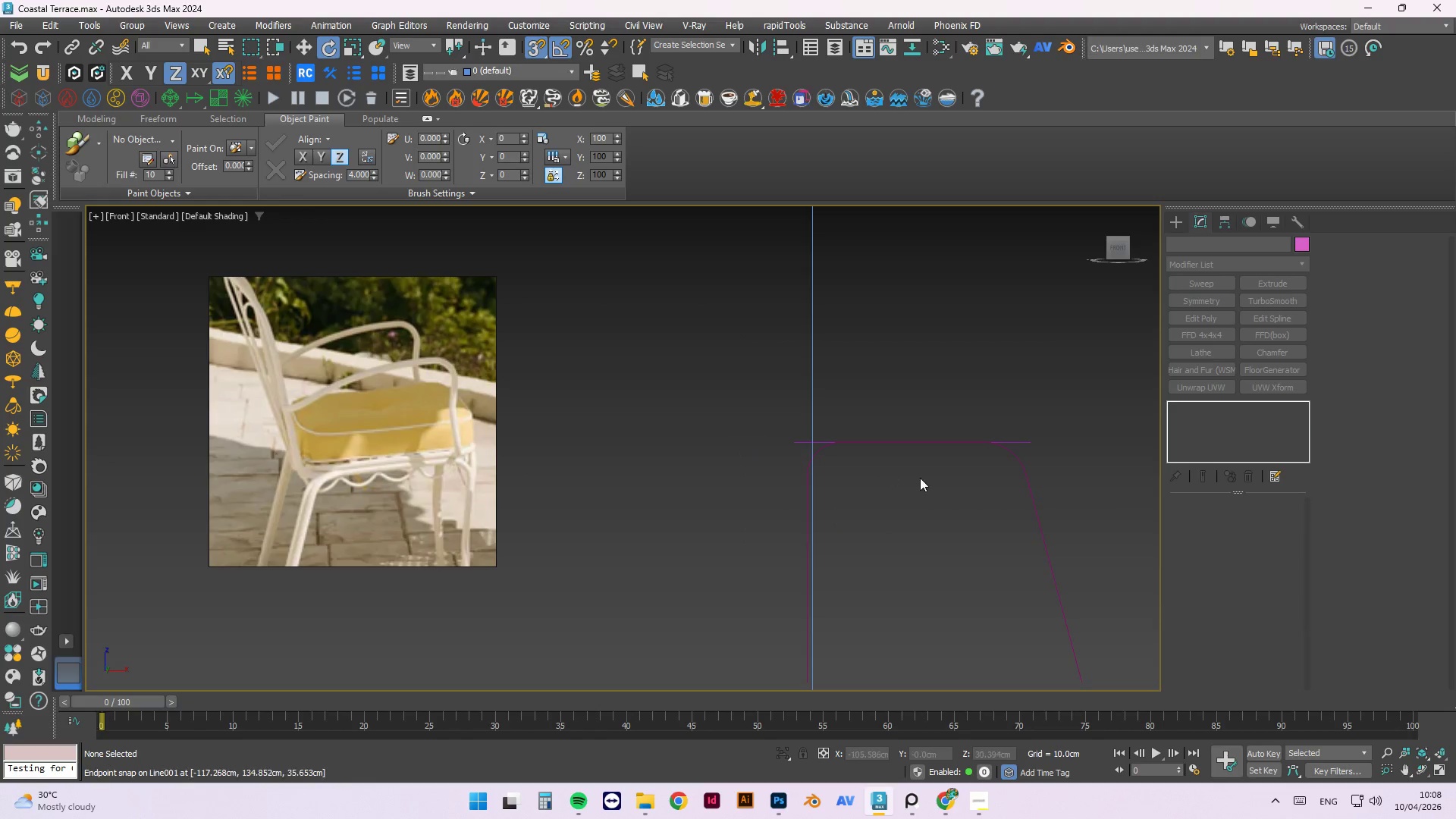 
hold_key(key=AltLeft, duration=1.52)
 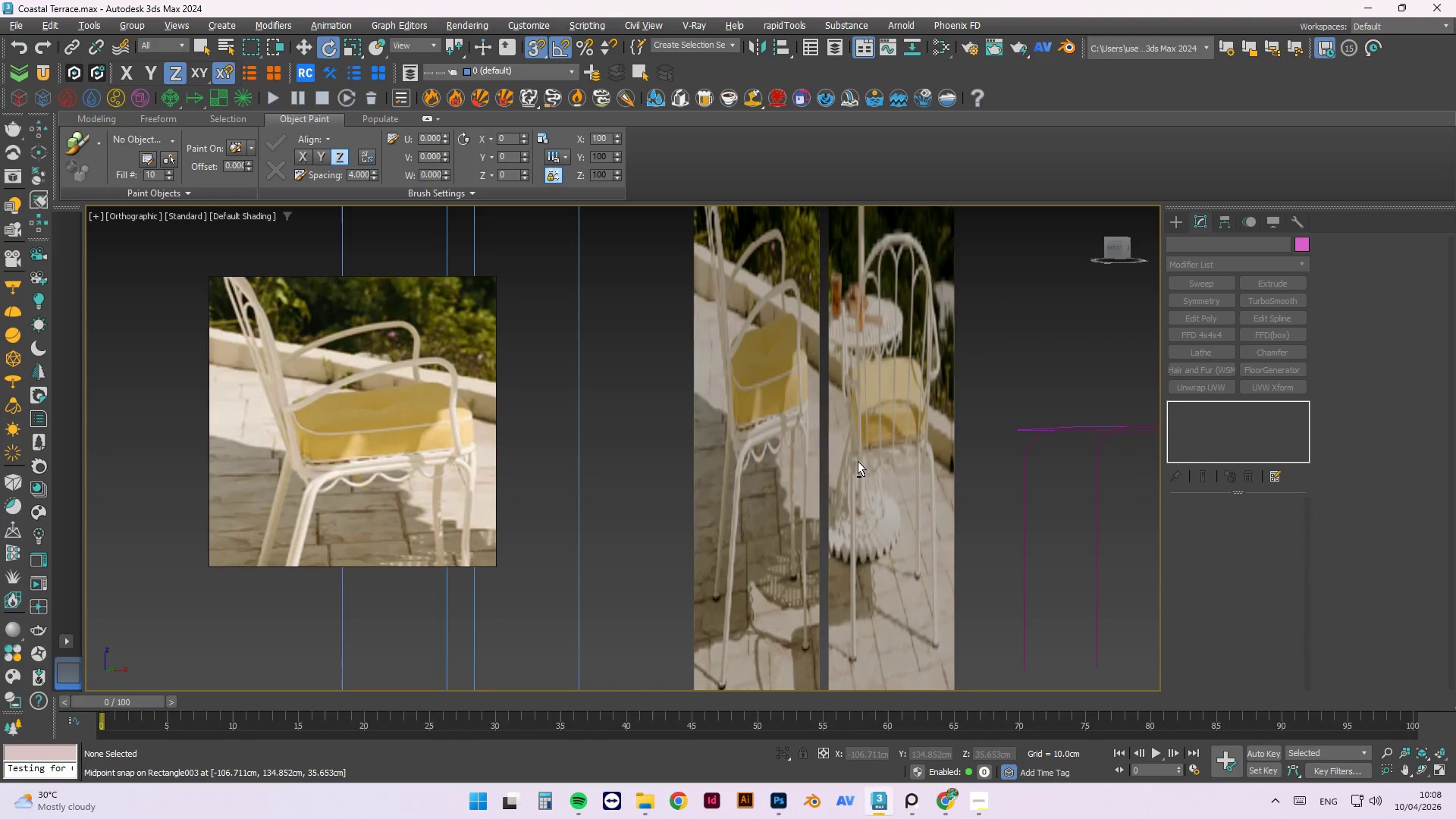 
hold_key(key=AltLeft, duration=1.51)
 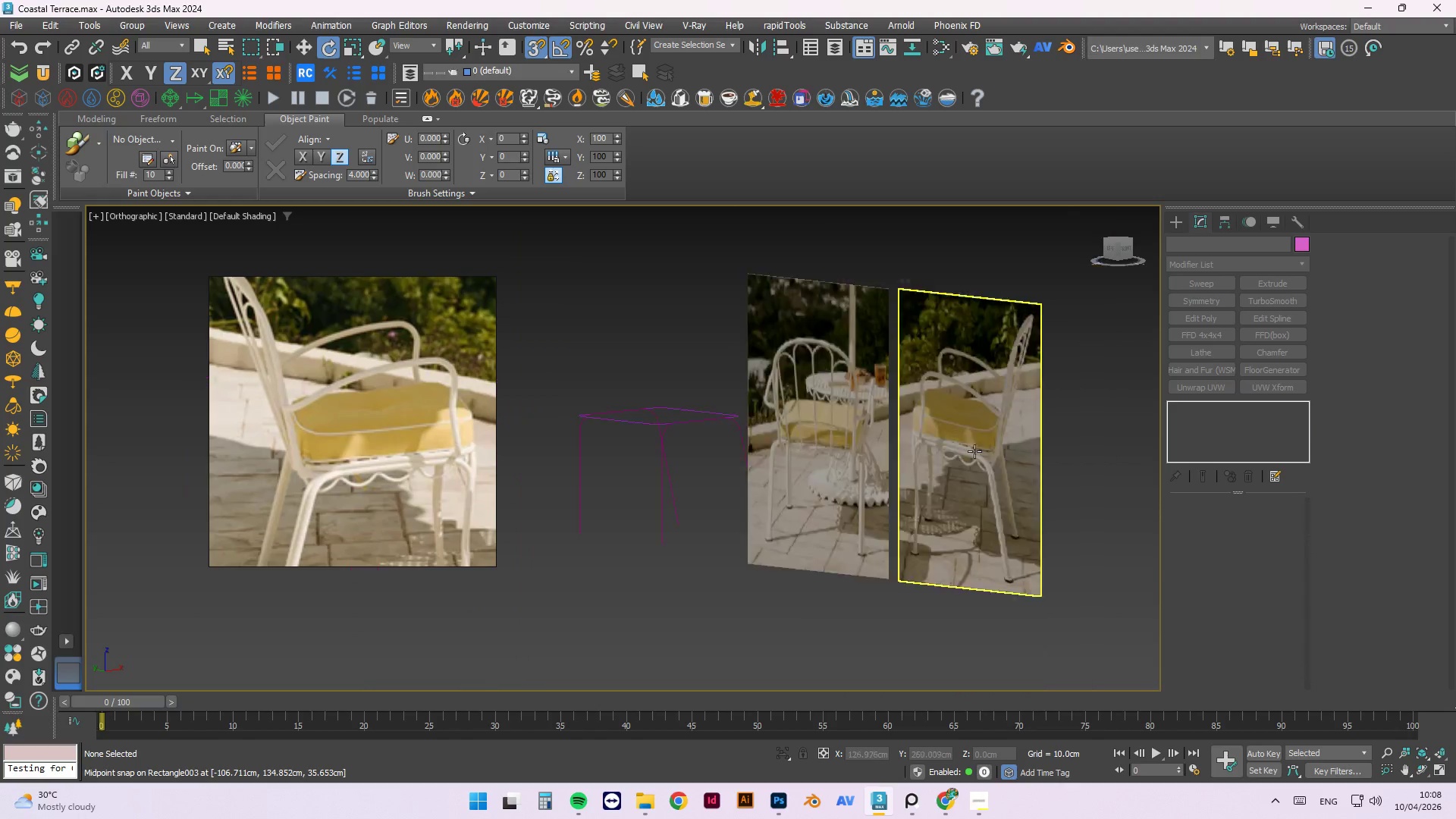 
hold_key(key=AltLeft, duration=0.33)
 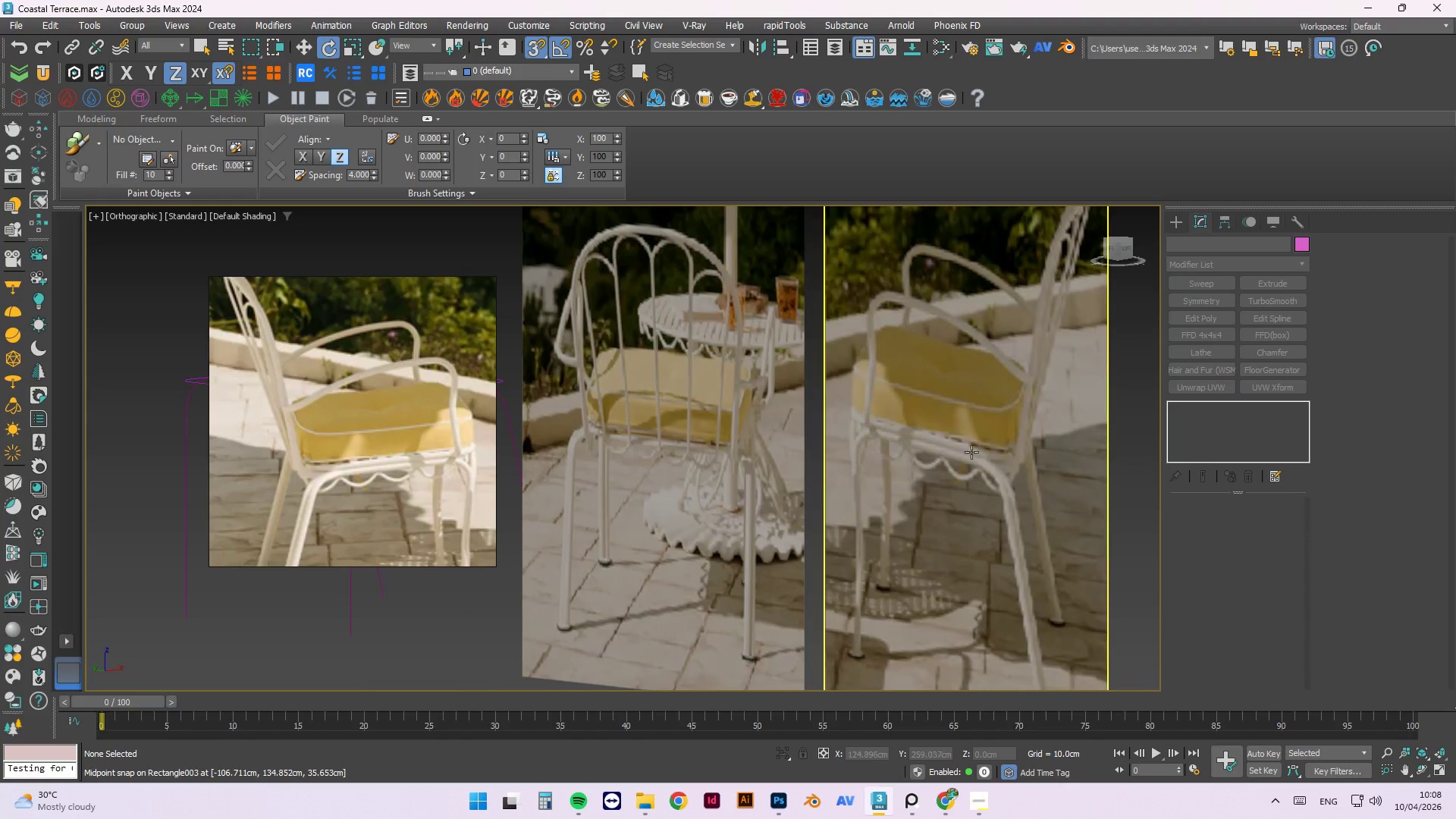 
scroll: coordinate [975, 451], scroll_direction: down, amount: 3.0
 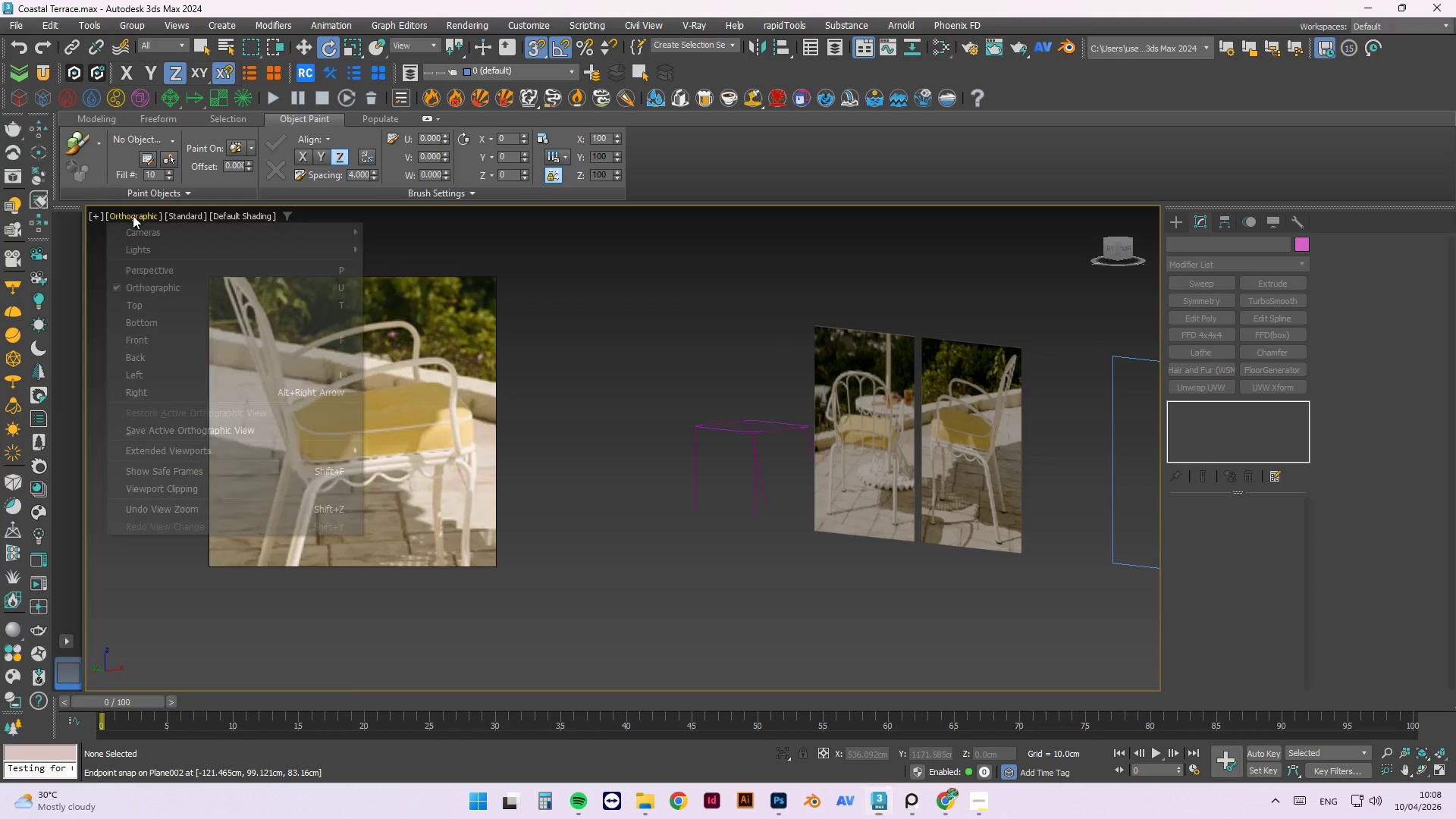 
double_click([158, 234])
 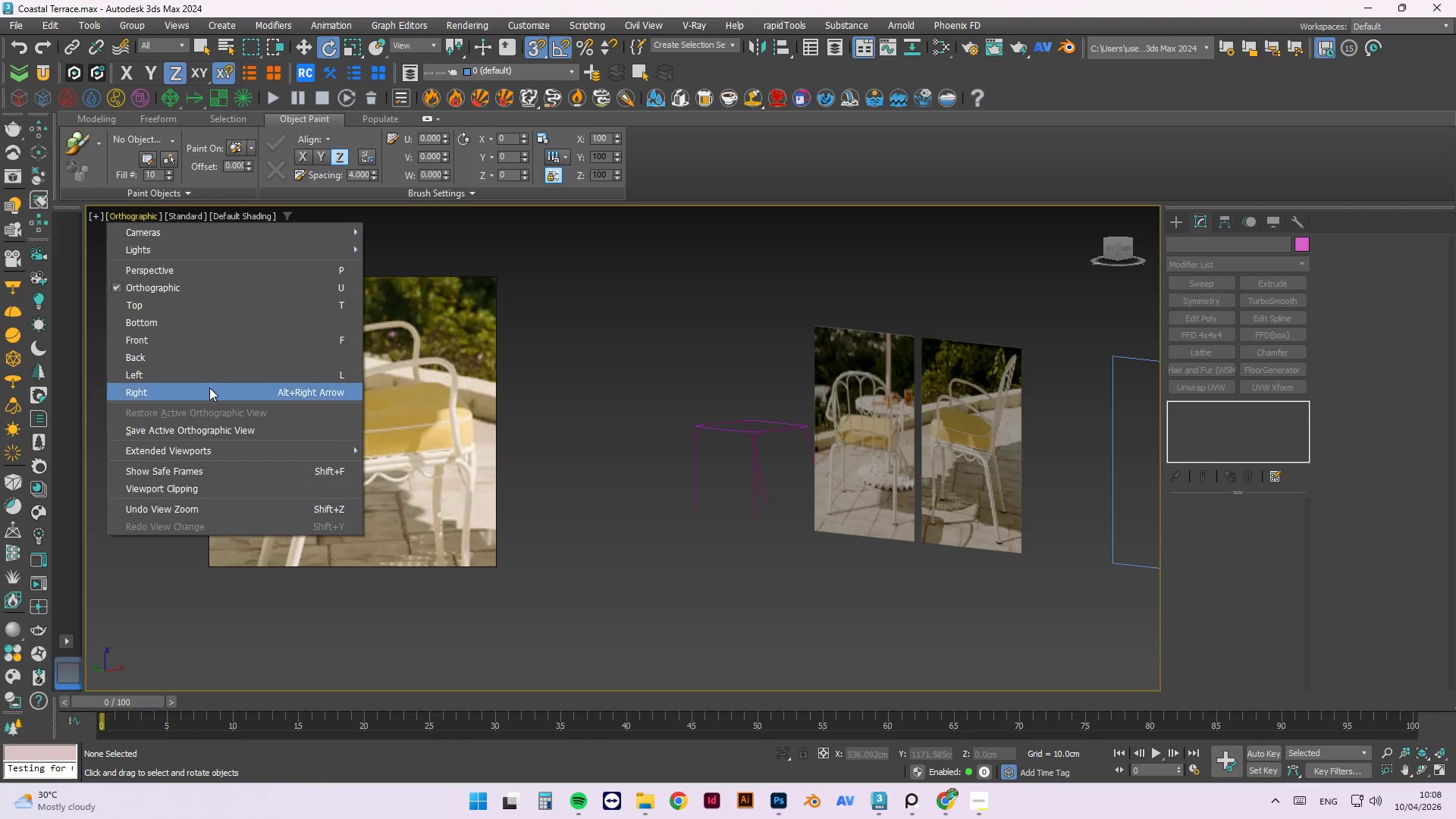 
left_click([201, 353])
 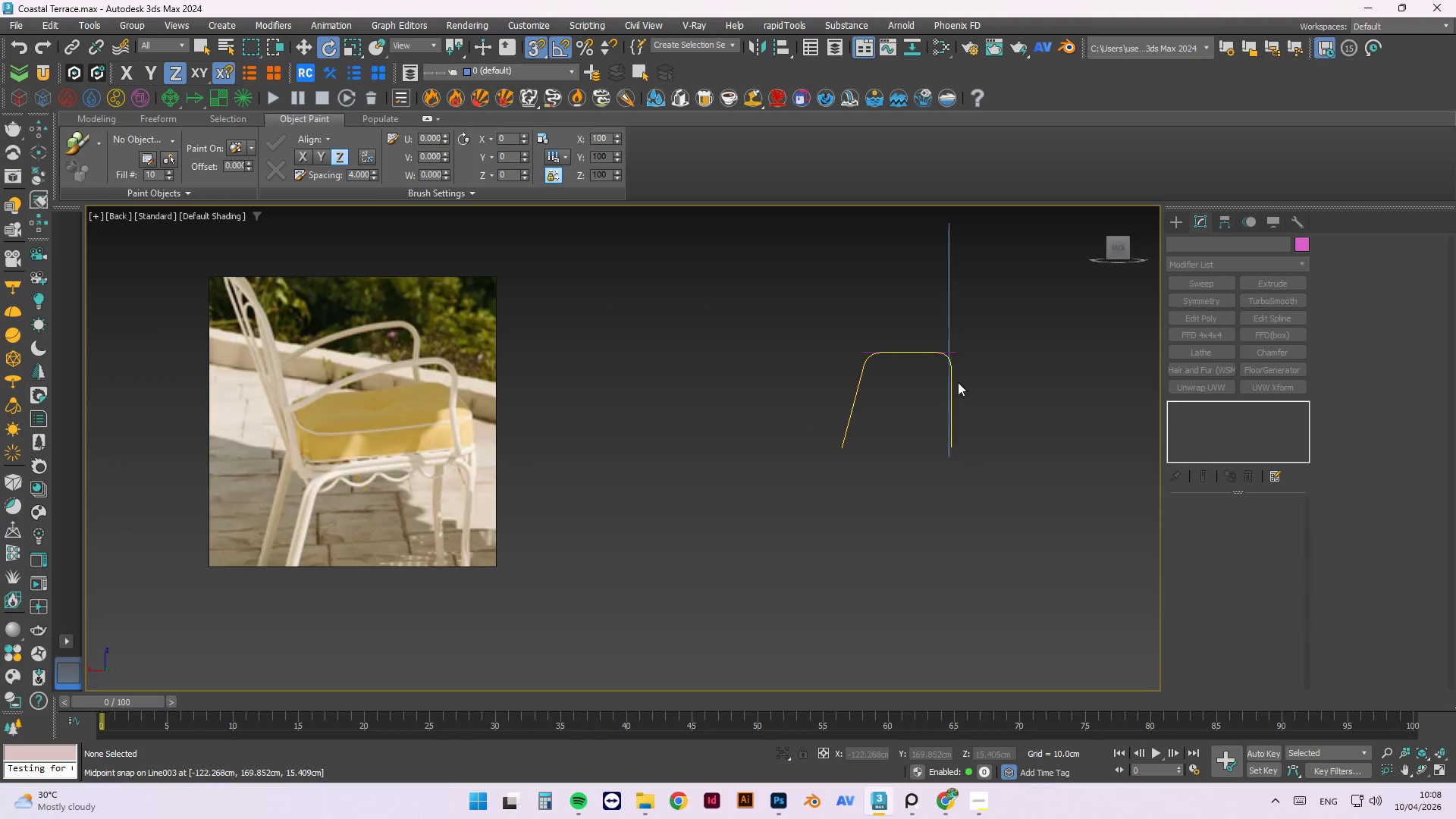 
scroll: coordinate [974, 344], scroll_direction: up, amount: 2.0
 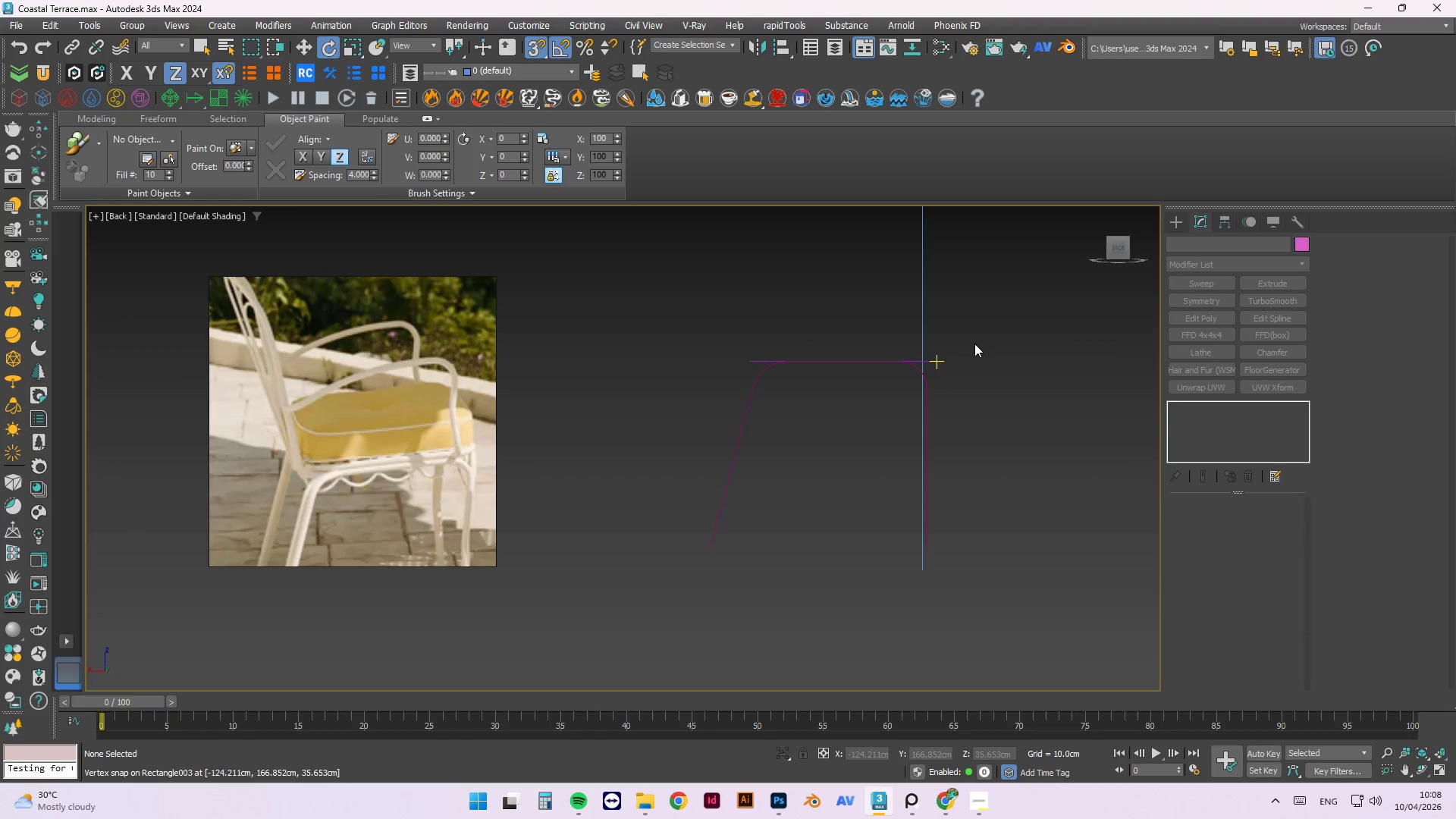 
scroll: coordinate [974, 344], scroll_direction: down, amount: 3.0
 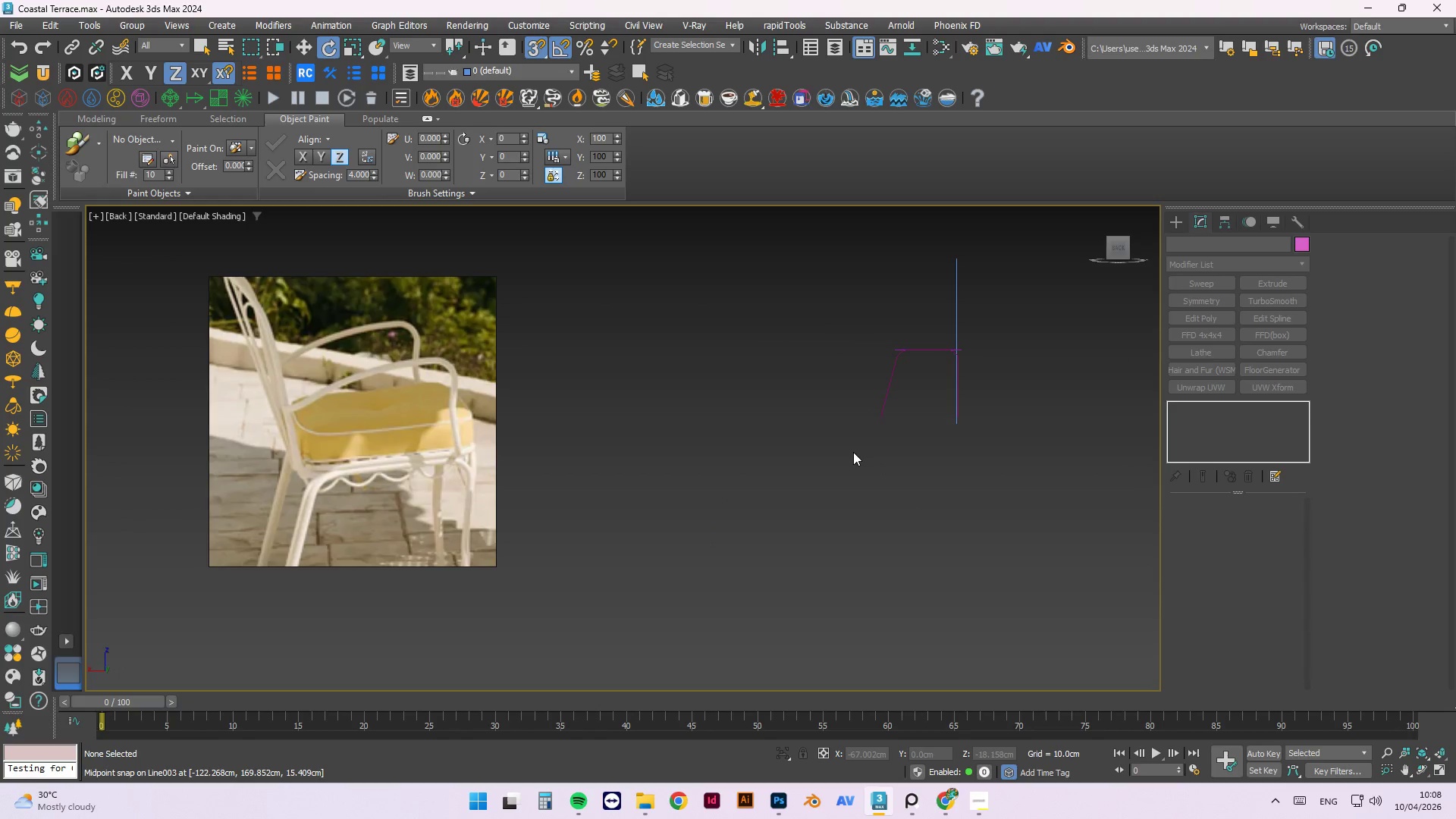 
scroll: coordinate [927, 337], scroll_direction: up, amount: 2.0
 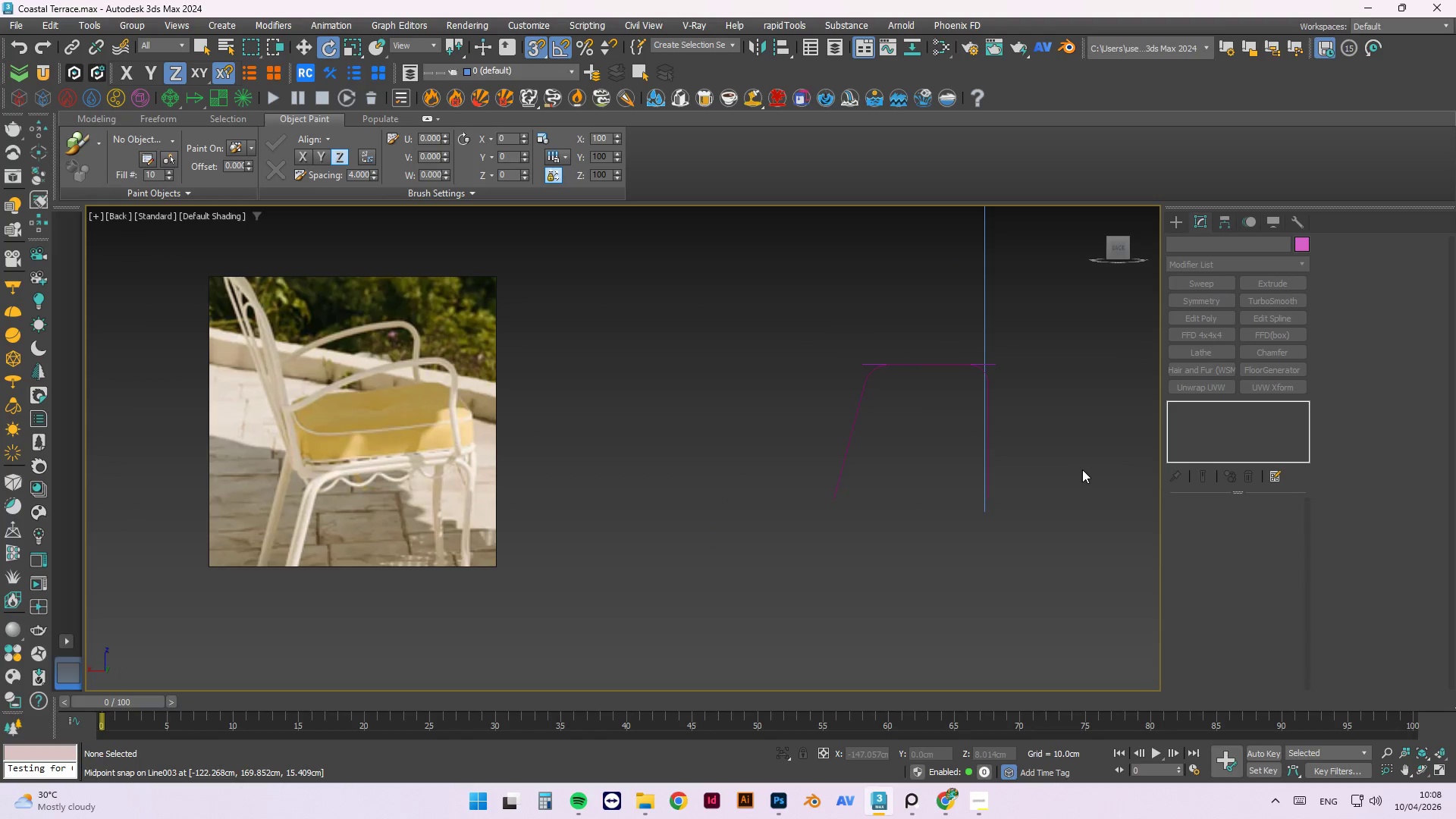 
hold_key(key=AltLeft, duration=1.5)
 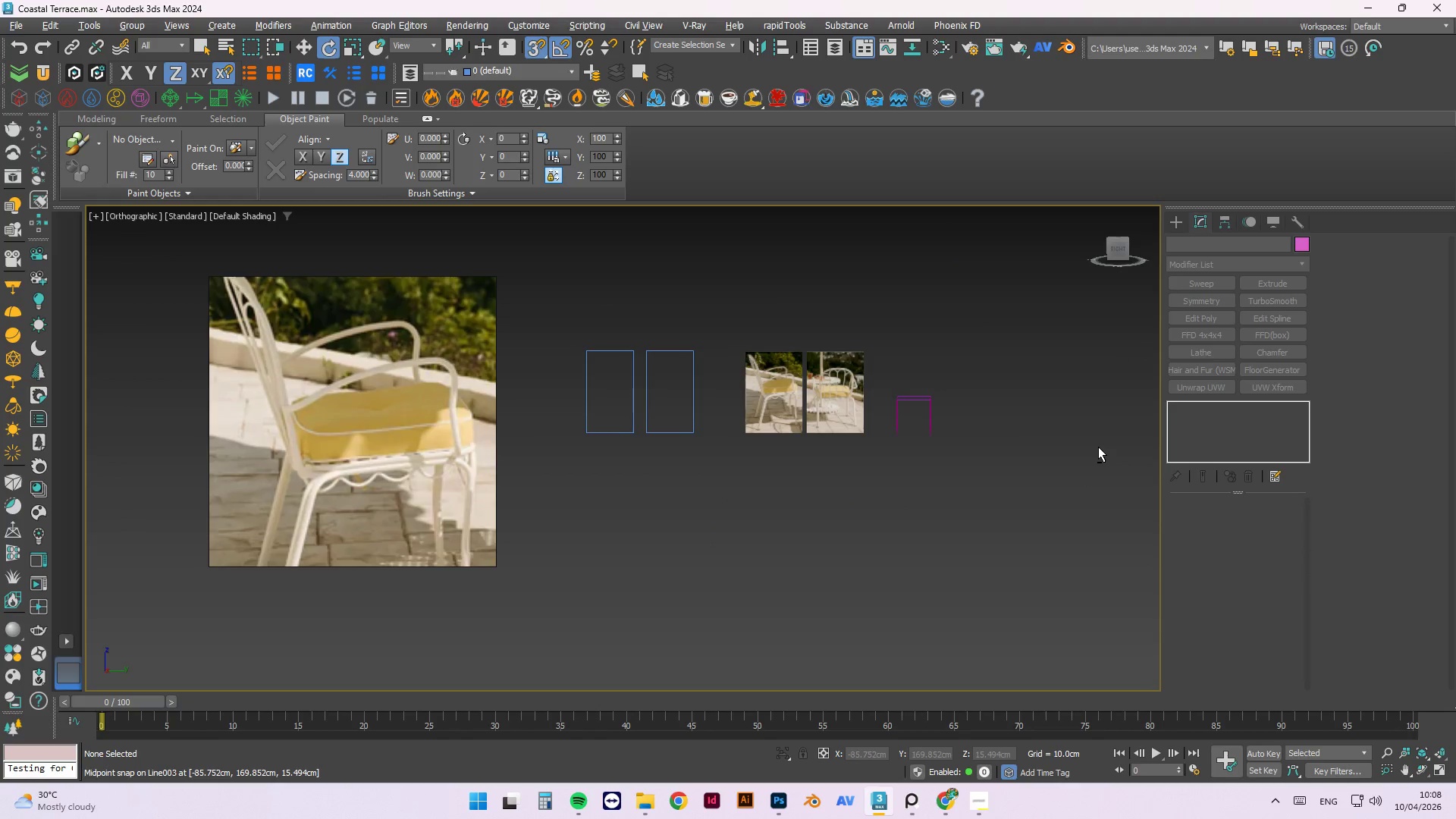 
scroll: coordinate [974, 436], scroll_direction: down, amount: 4.0
 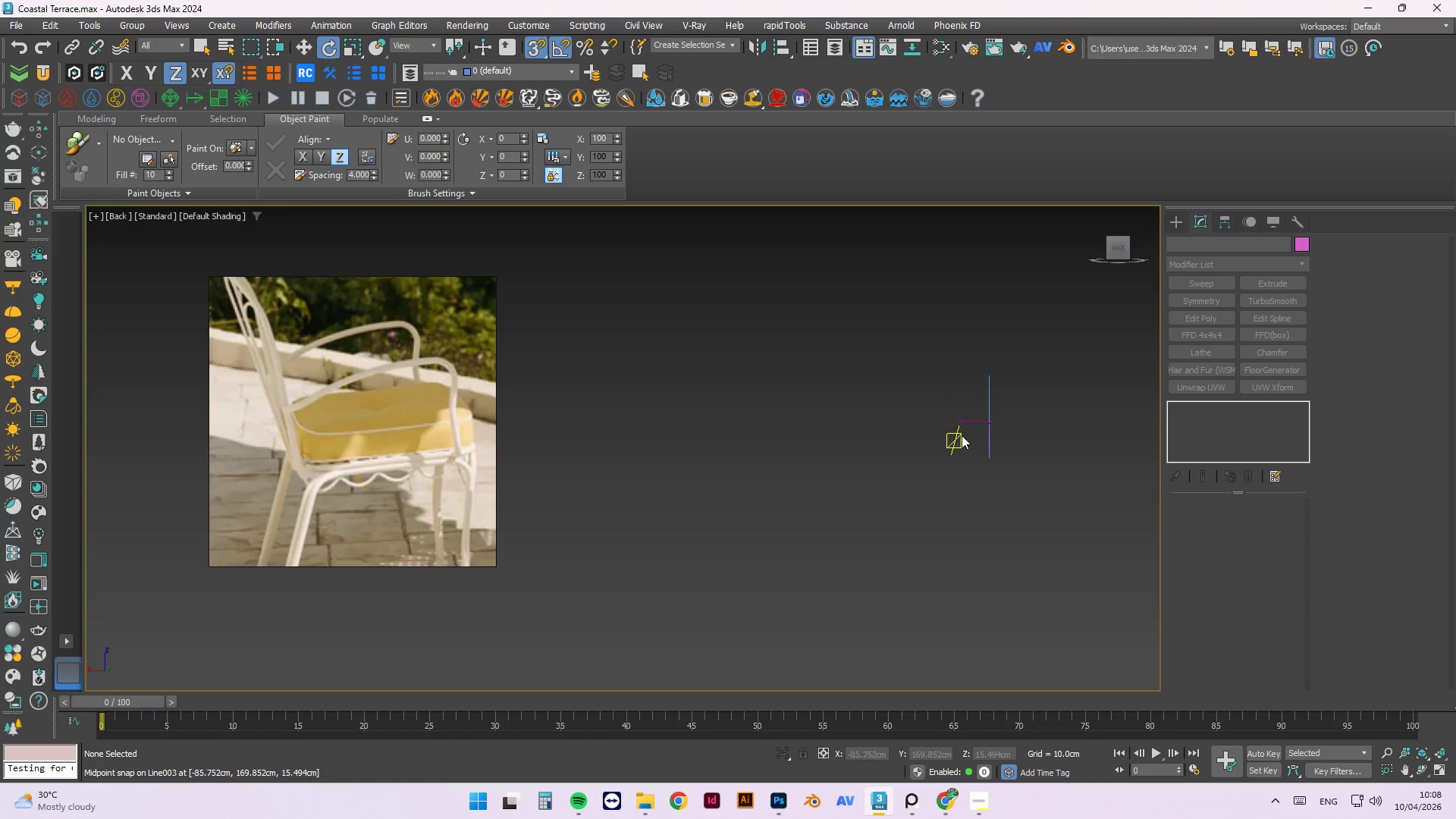 
hold_key(key=AltLeft, duration=1.36)
 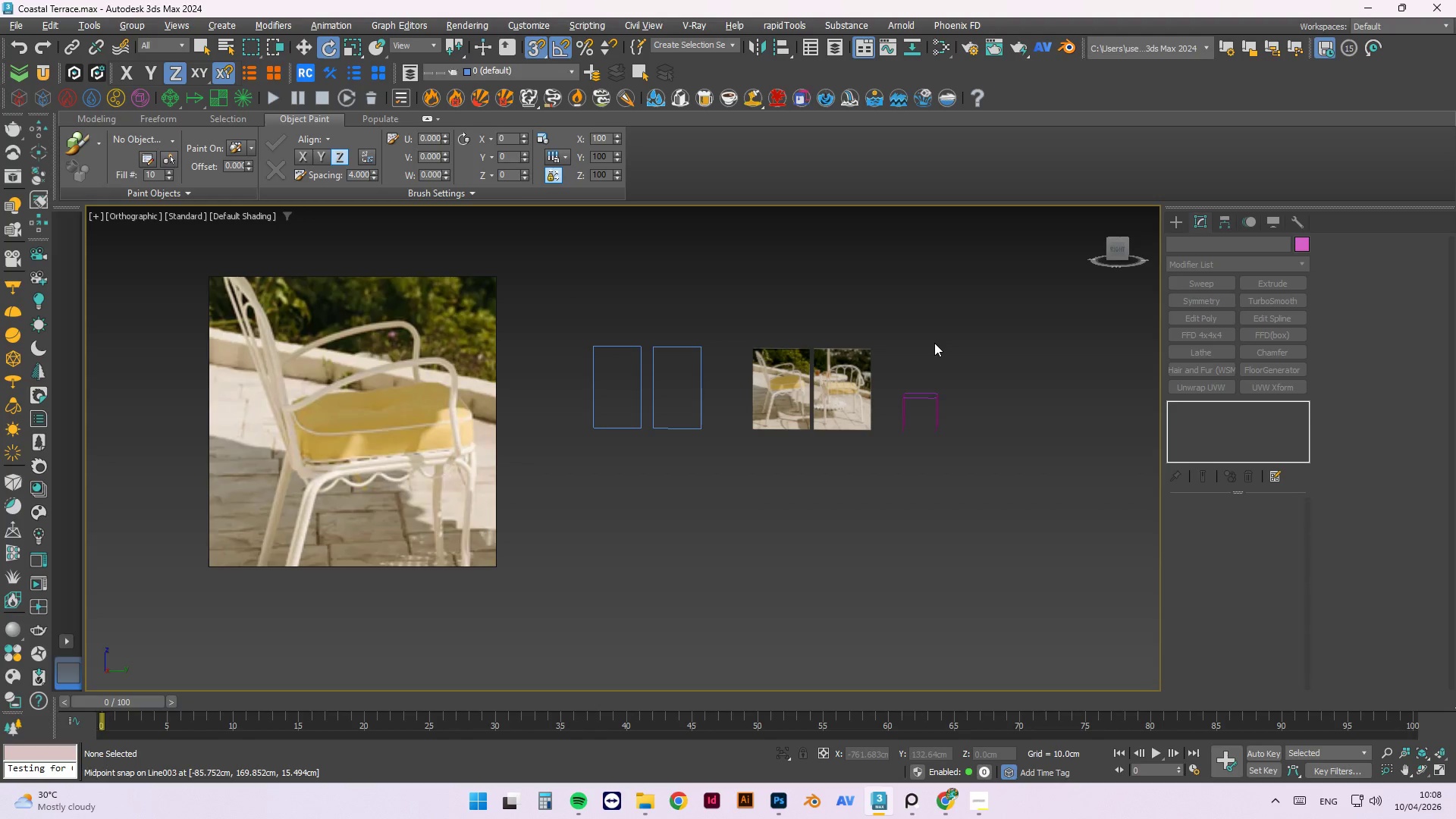 
scroll: coordinate [931, 342], scroll_direction: up, amount: 3.0
 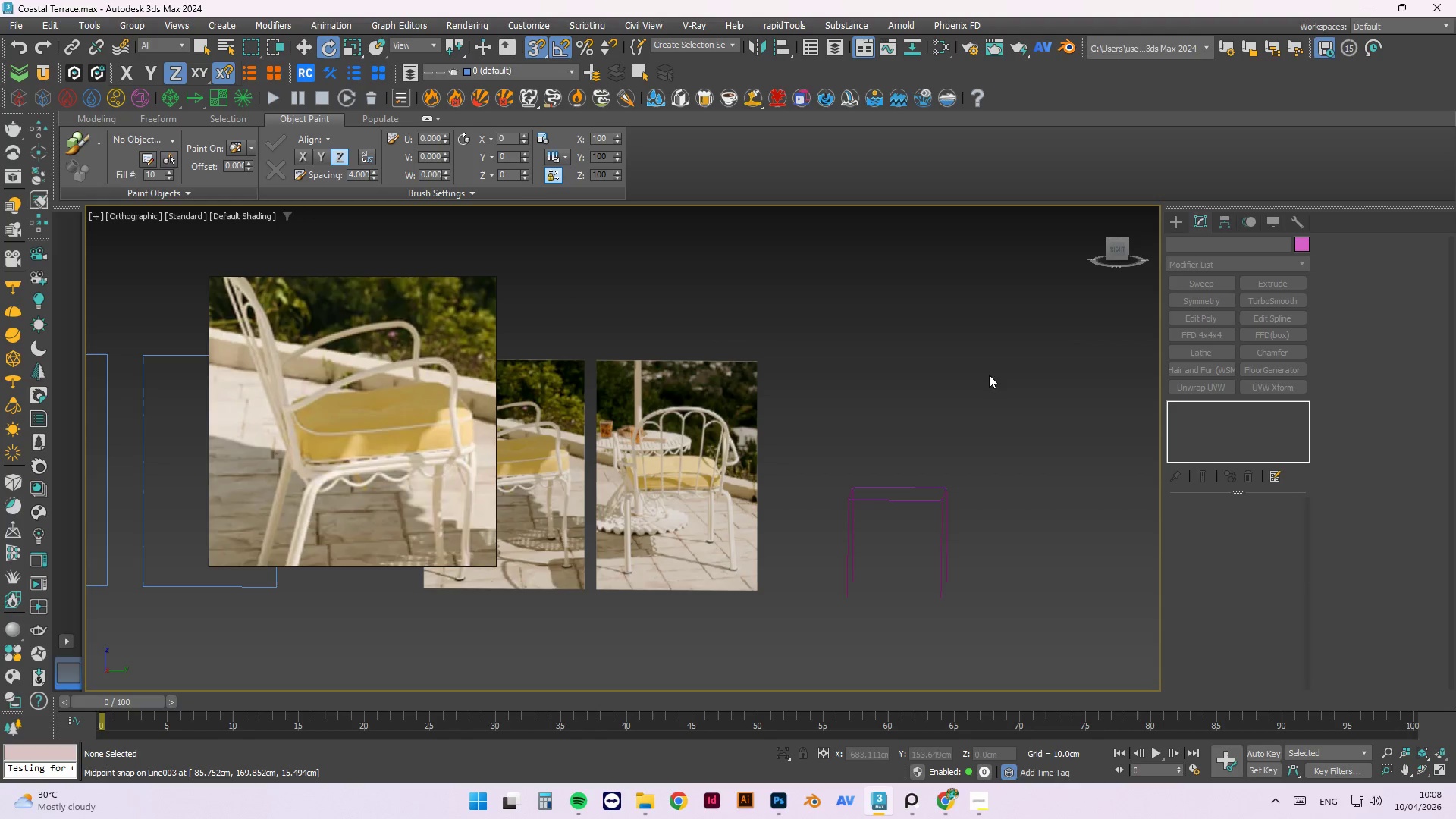 
left_click_drag(start_coordinate=[1027, 374], to_coordinate=[819, 609])
 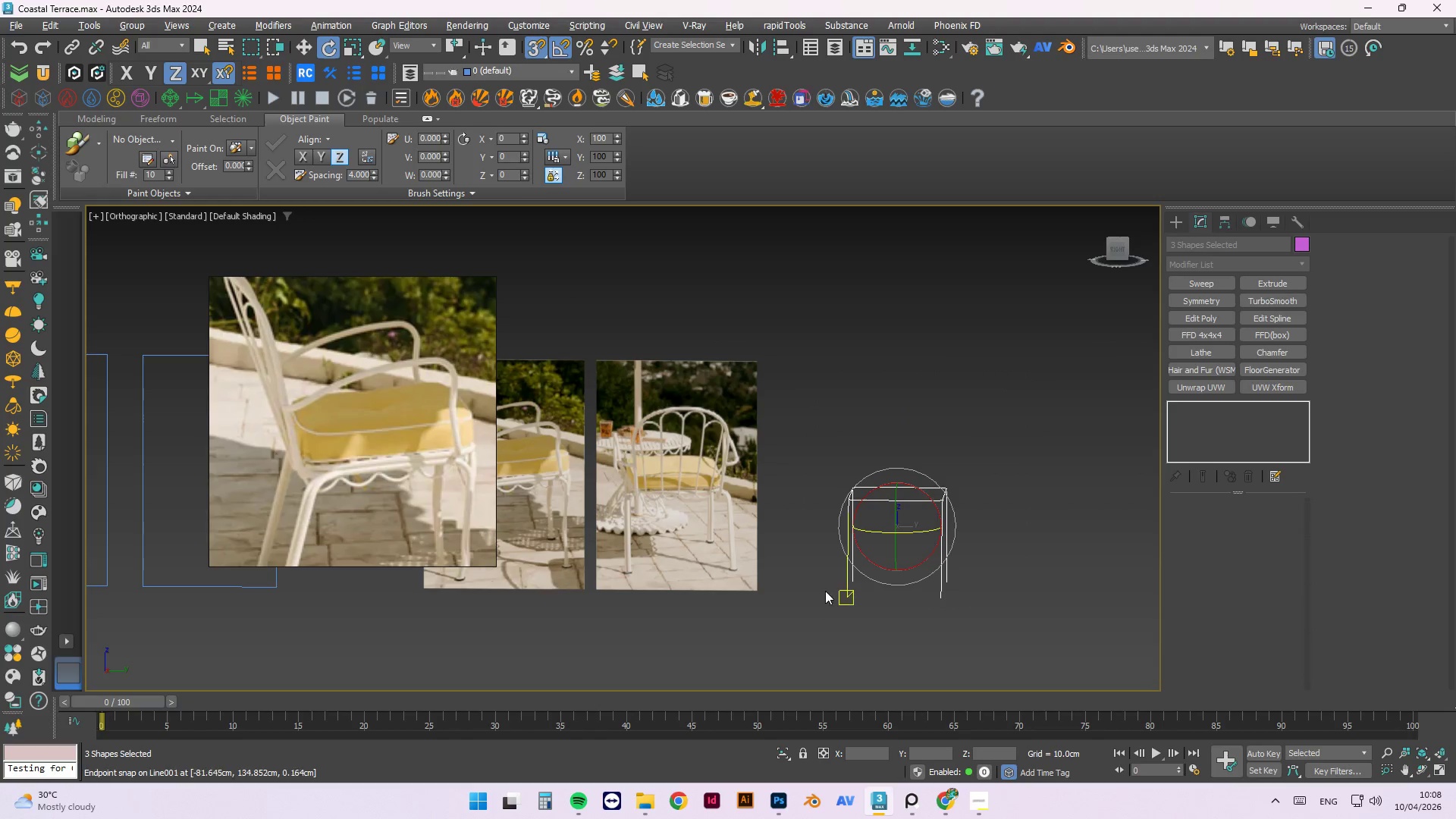 
scroll: coordinate [863, 556], scroll_direction: none, amount: 0.0
 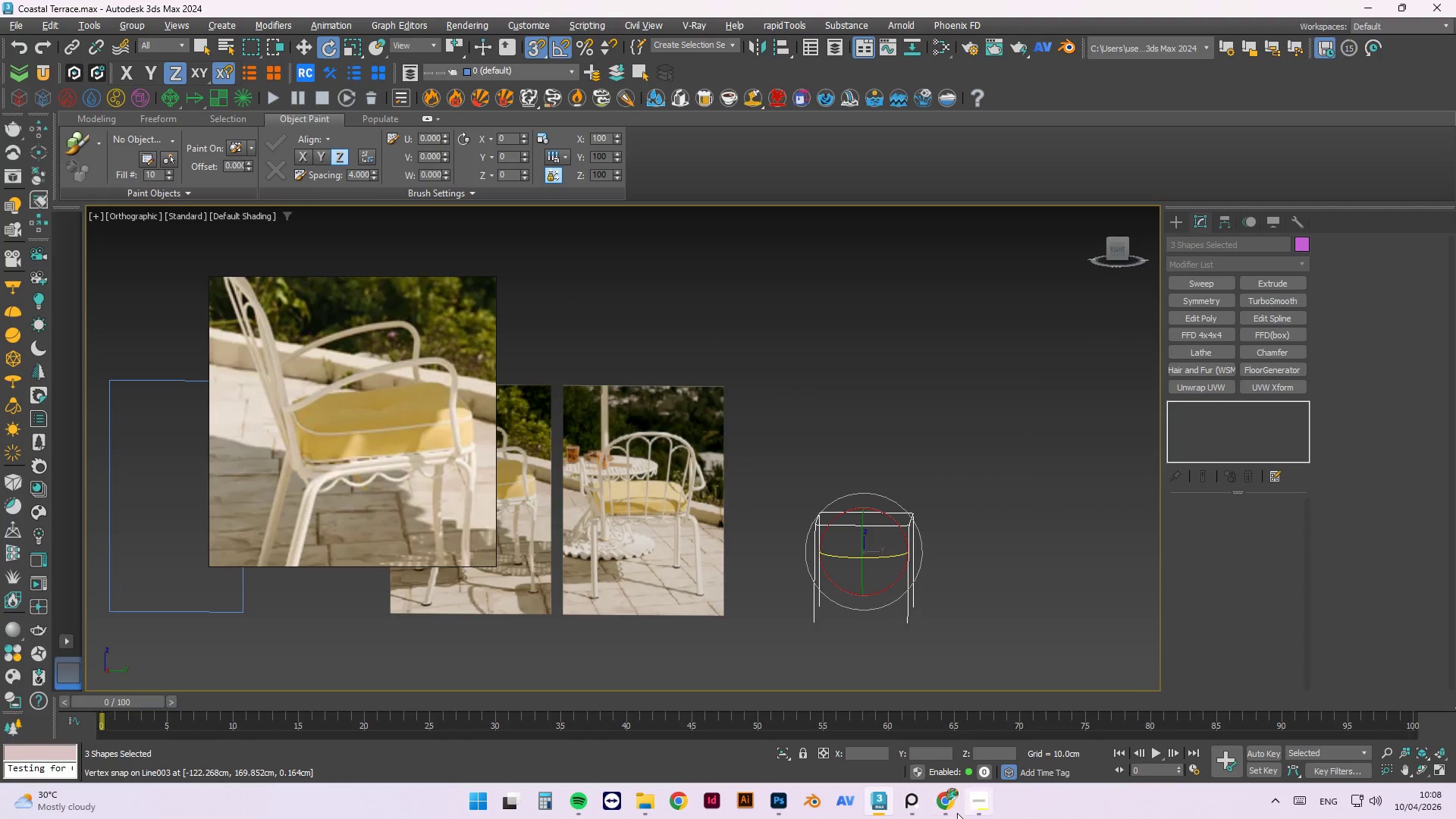 
left_click([950, 809])
 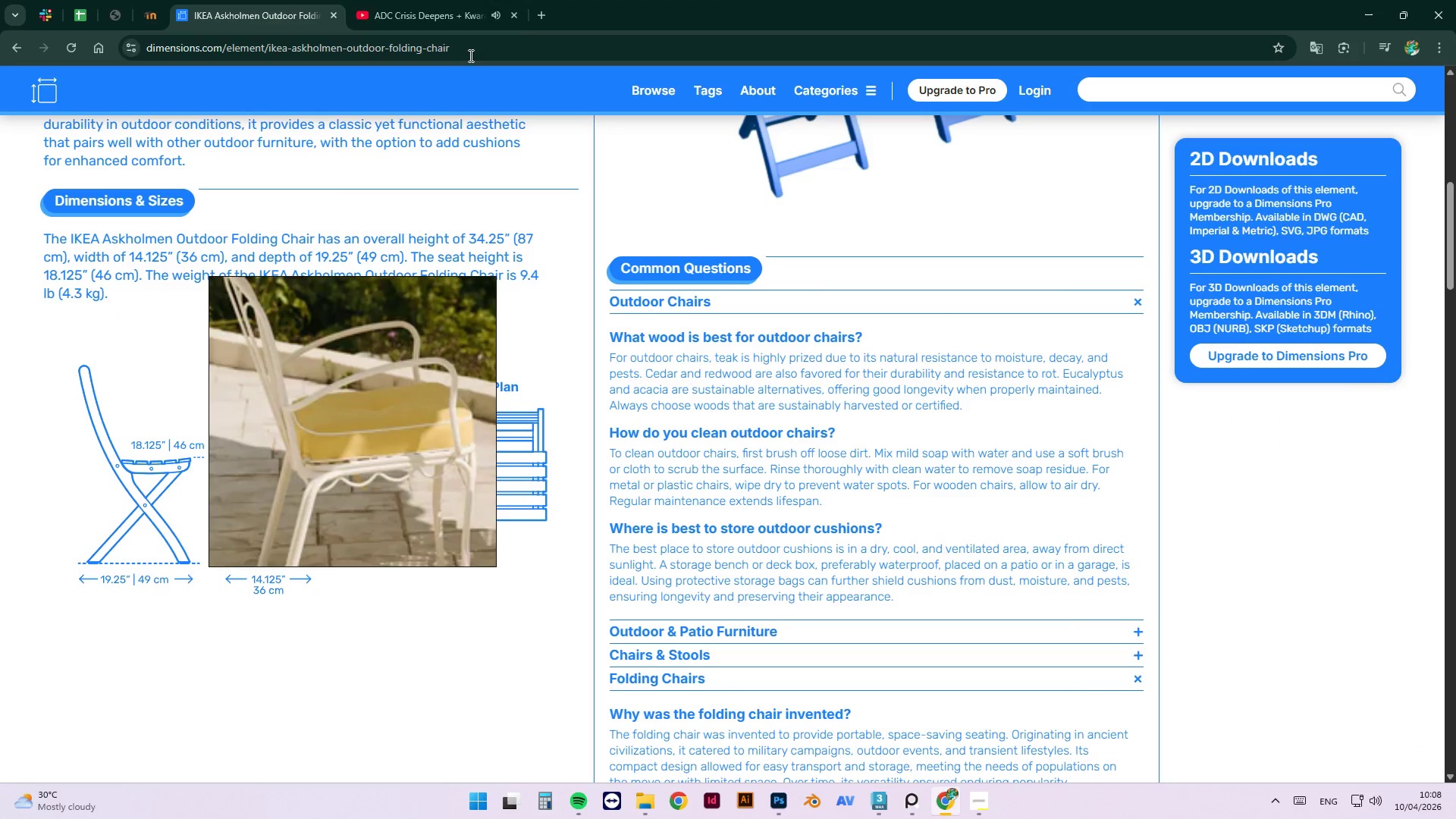 
left_click([421, 5])
 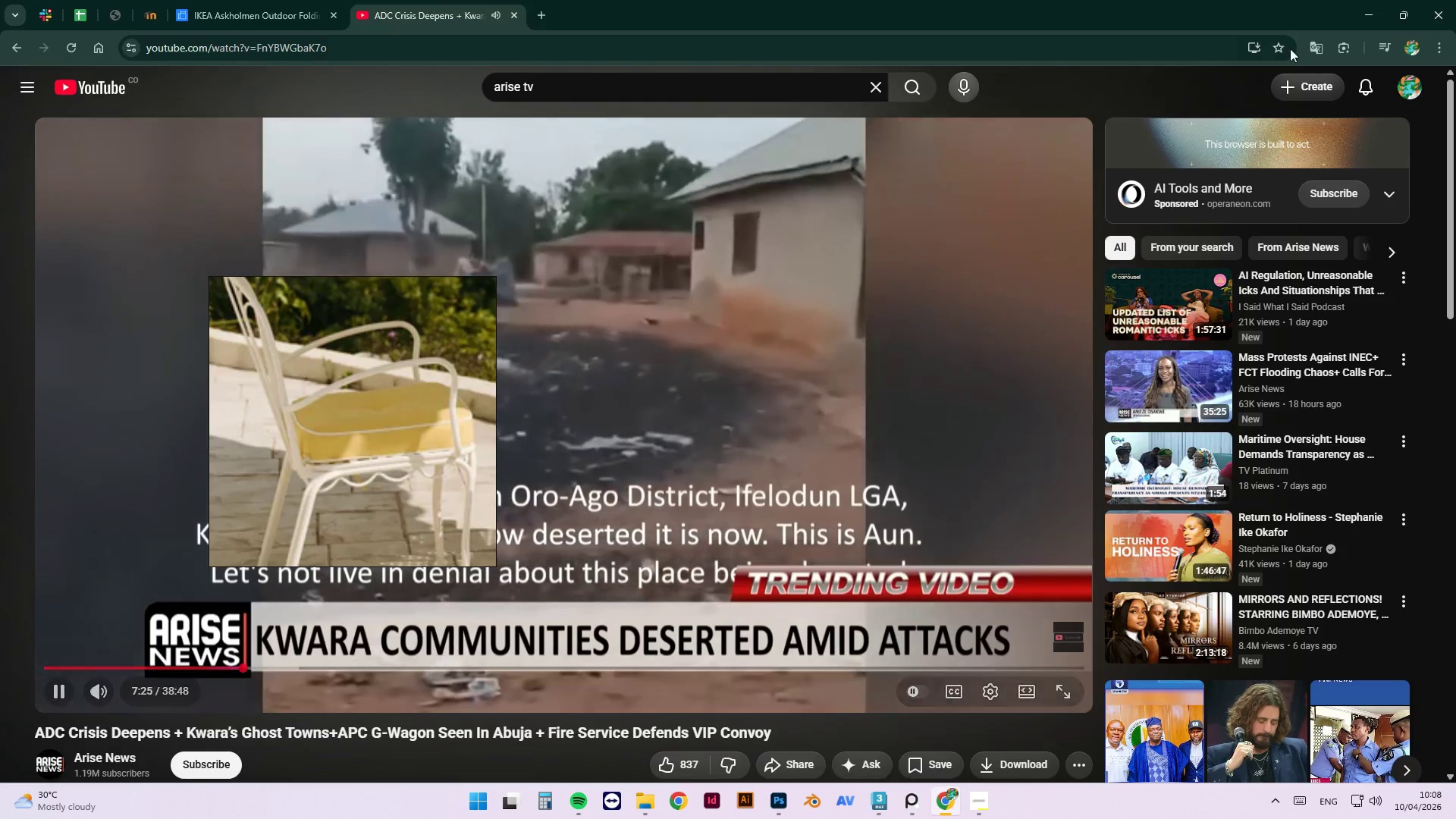 
left_click([1378, 14])
 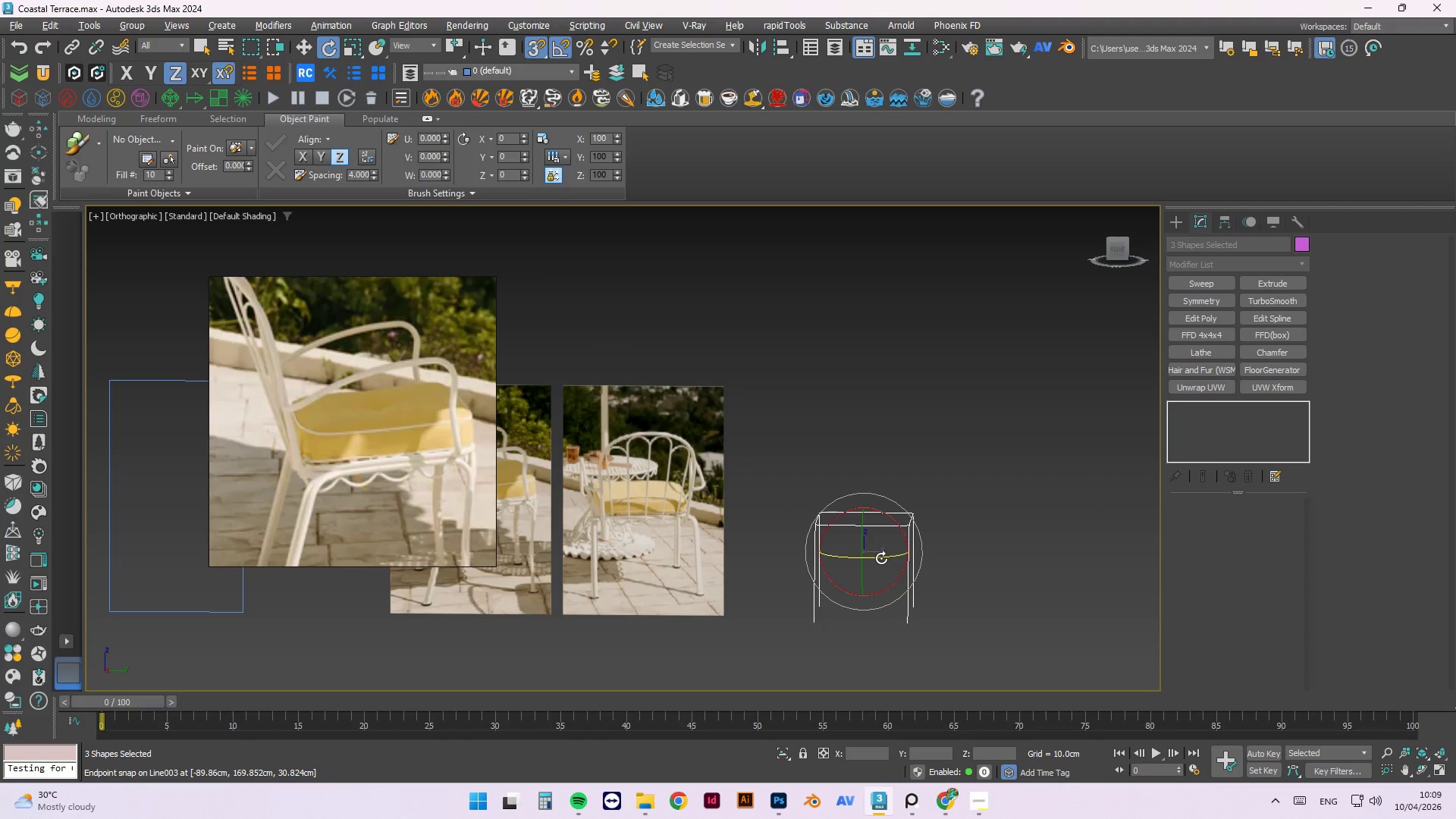 
left_click_drag(start_coordinate=[890, 558], to_coordinate=[823, 566])
 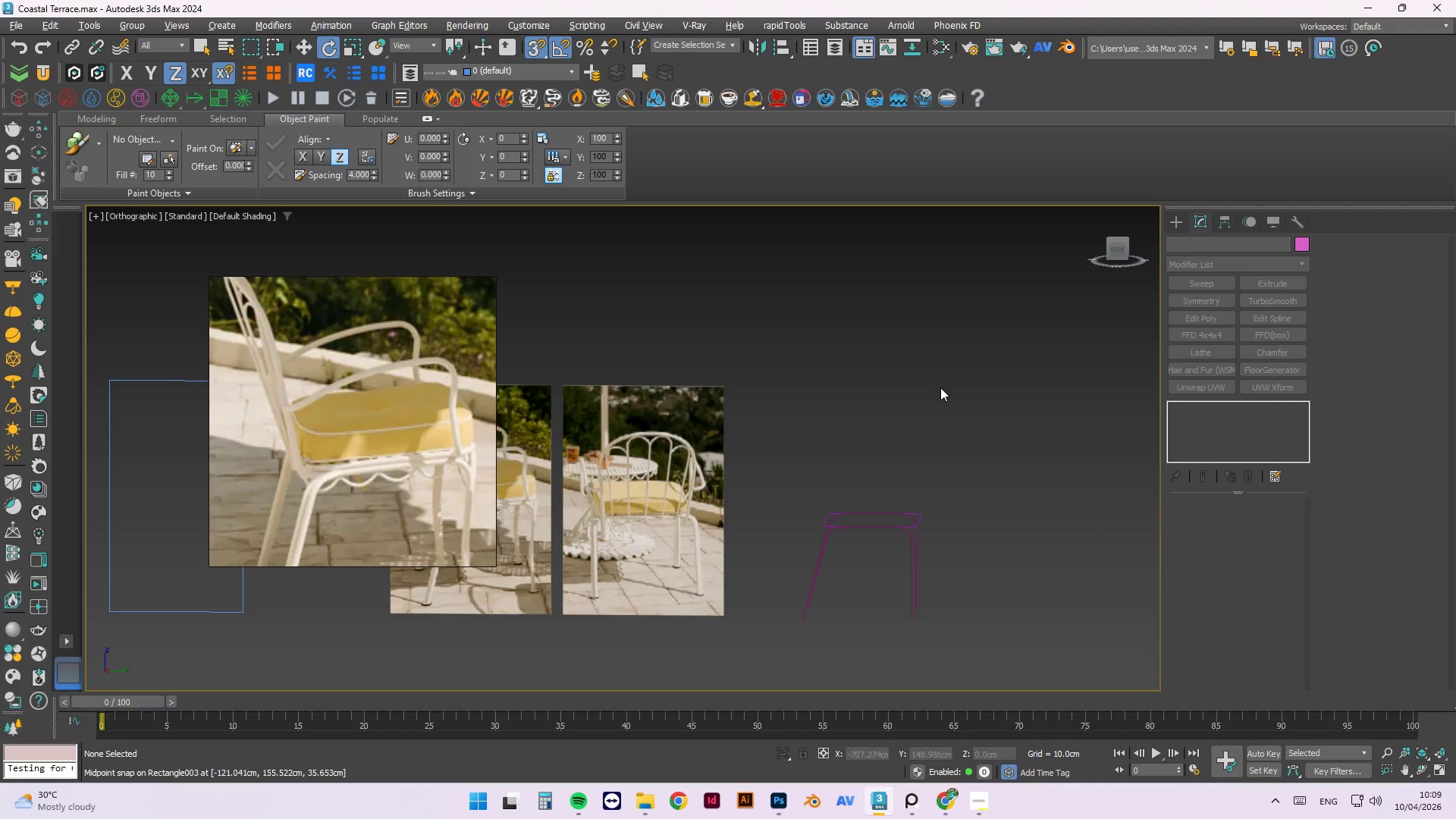 
hold_key(key=AltLeft, duration=1.19)
 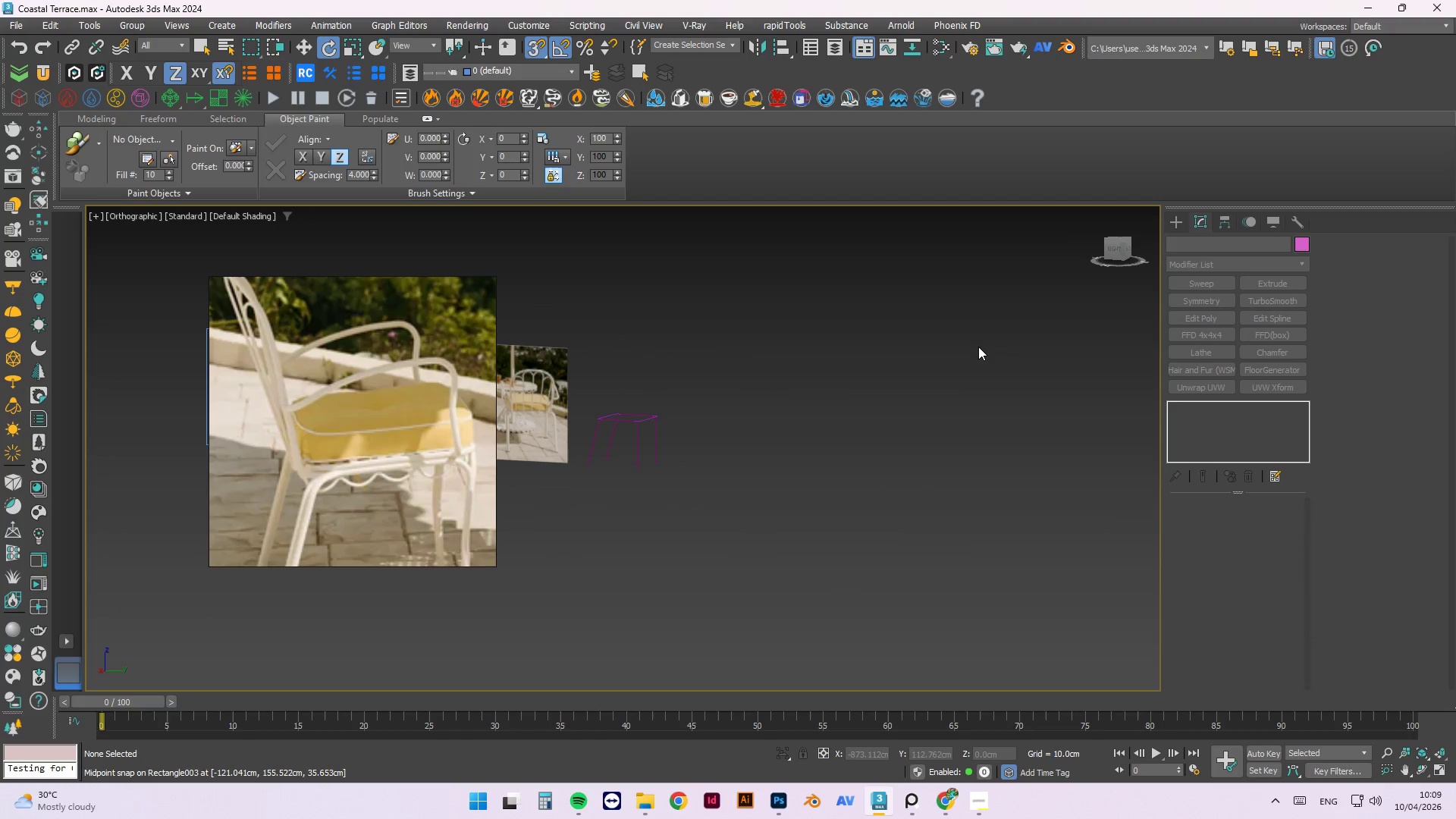 
scroll: coordinate [956, 361], scroll_direction: down, amount: 2.0
 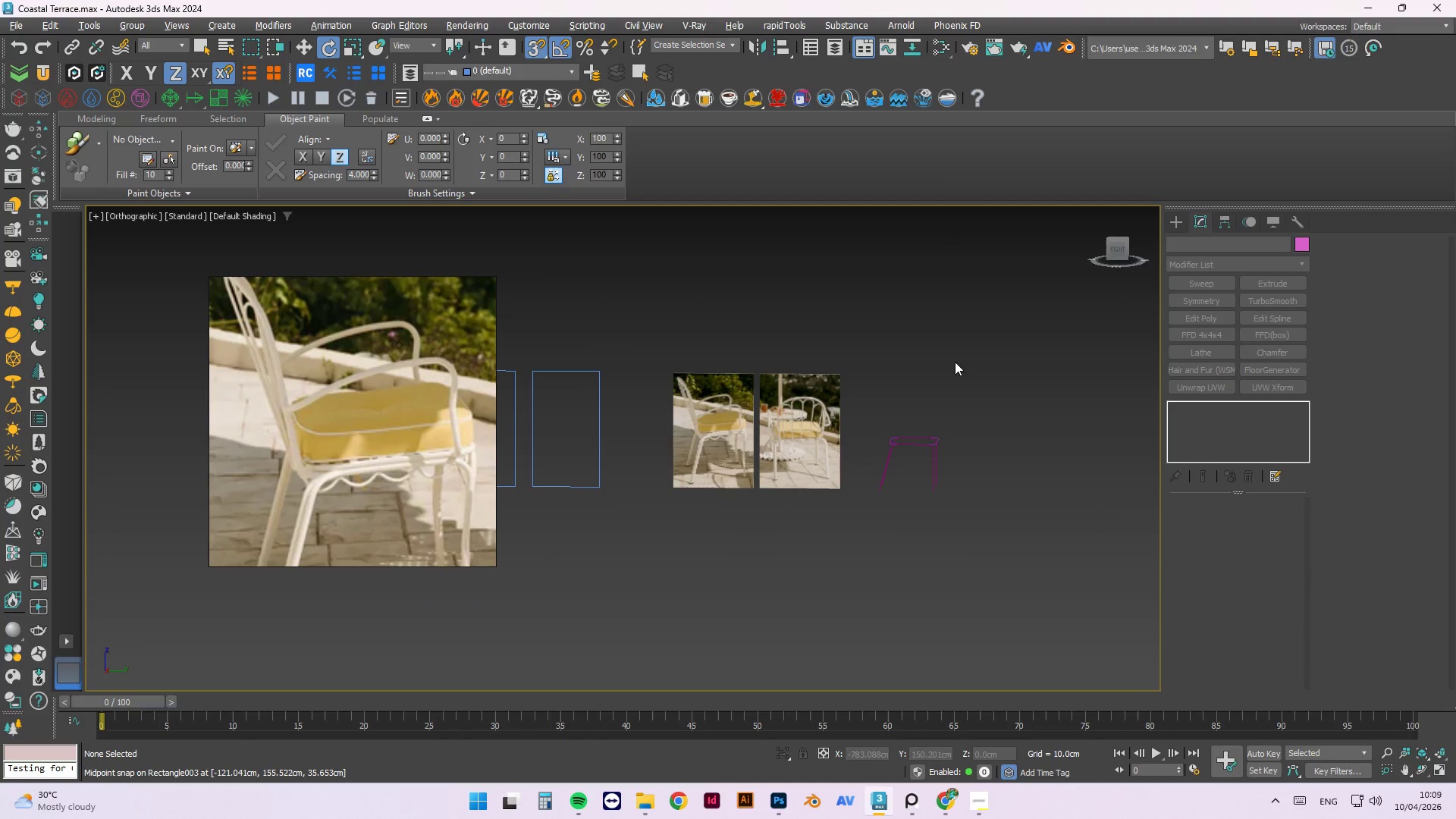 
hold_key(key=ControlLeft, duration=0.44)
 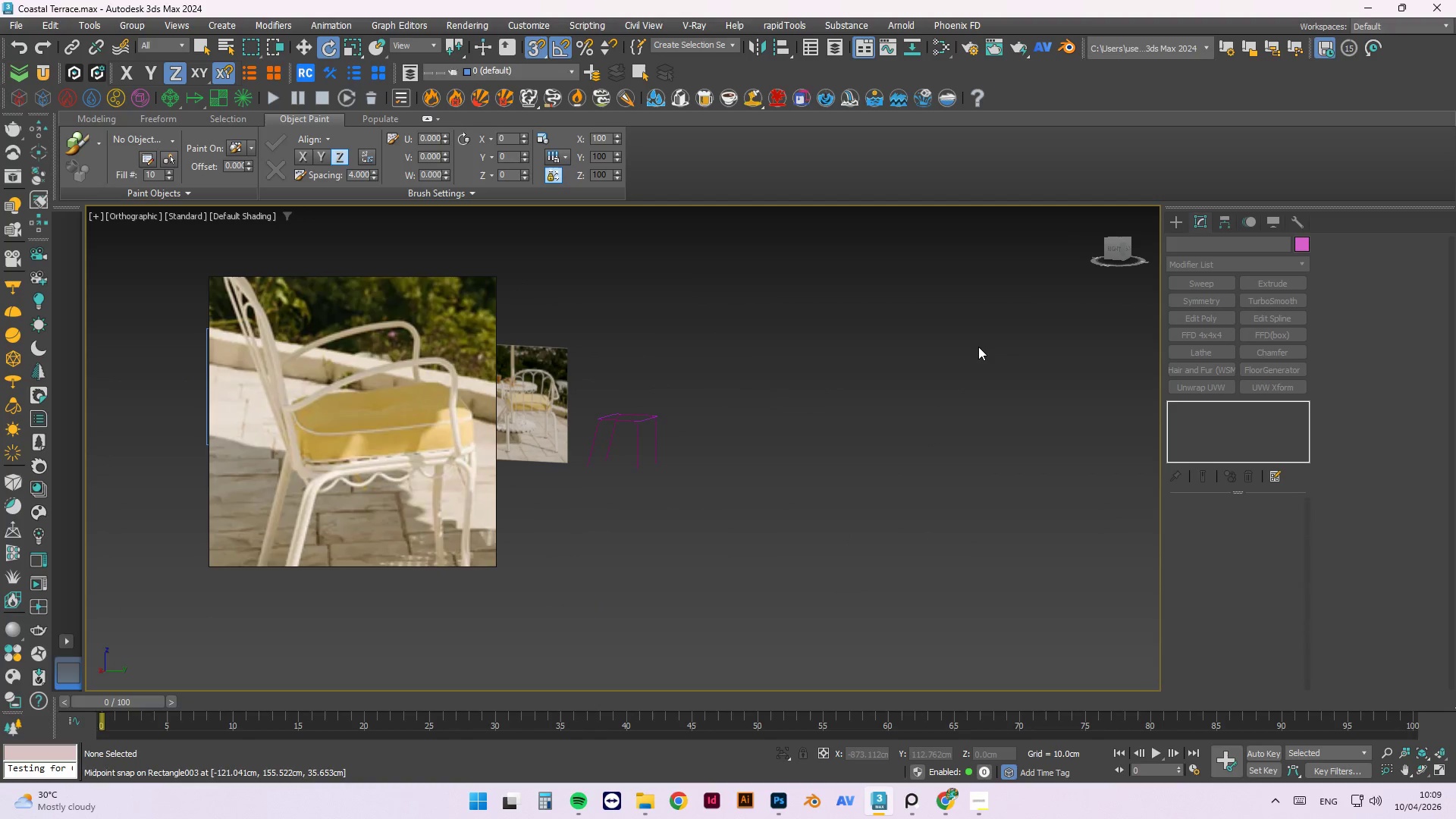 
key(Control+S)
 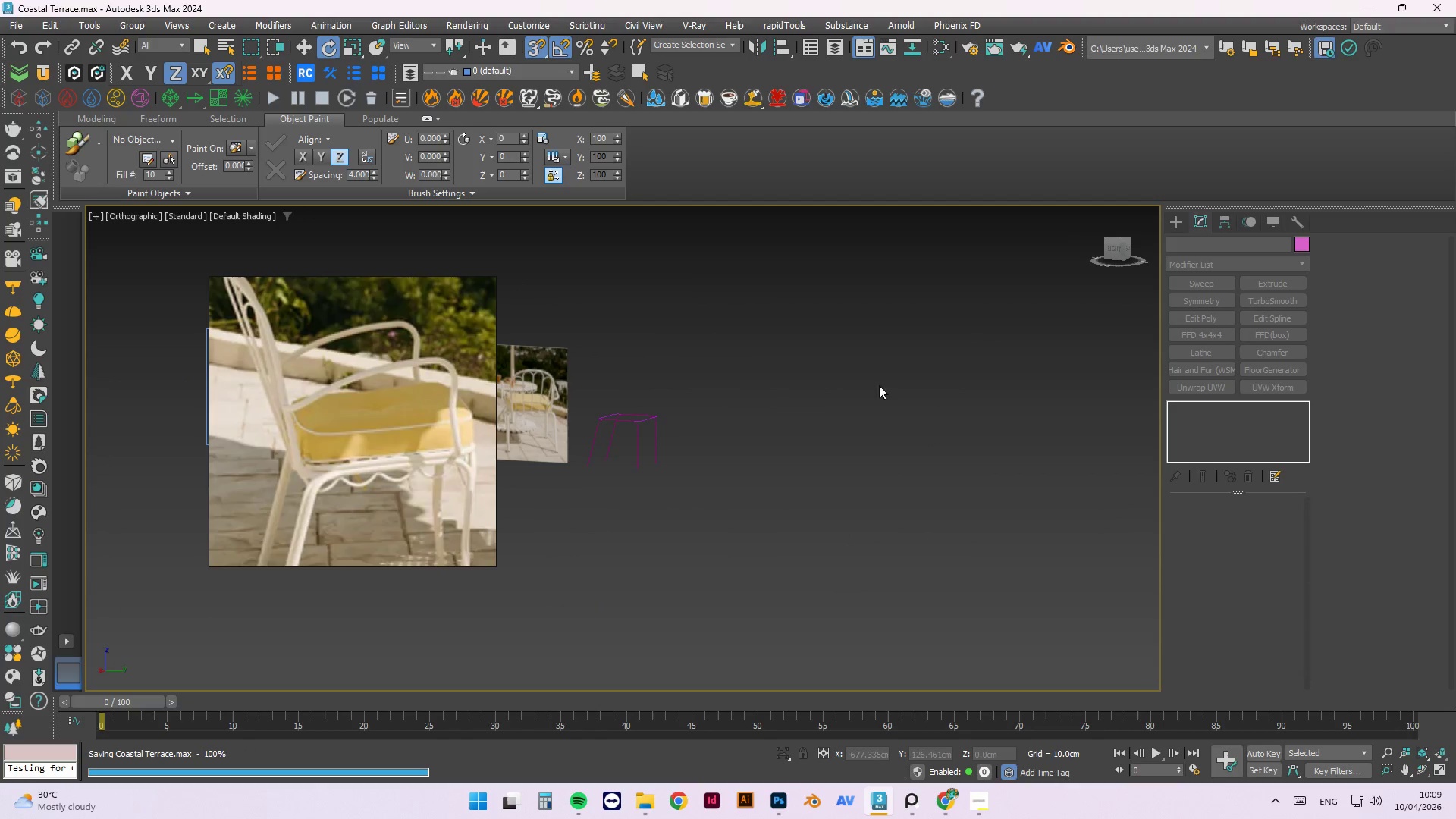 
hold_key(key=AltLeft, duration=0.55)
 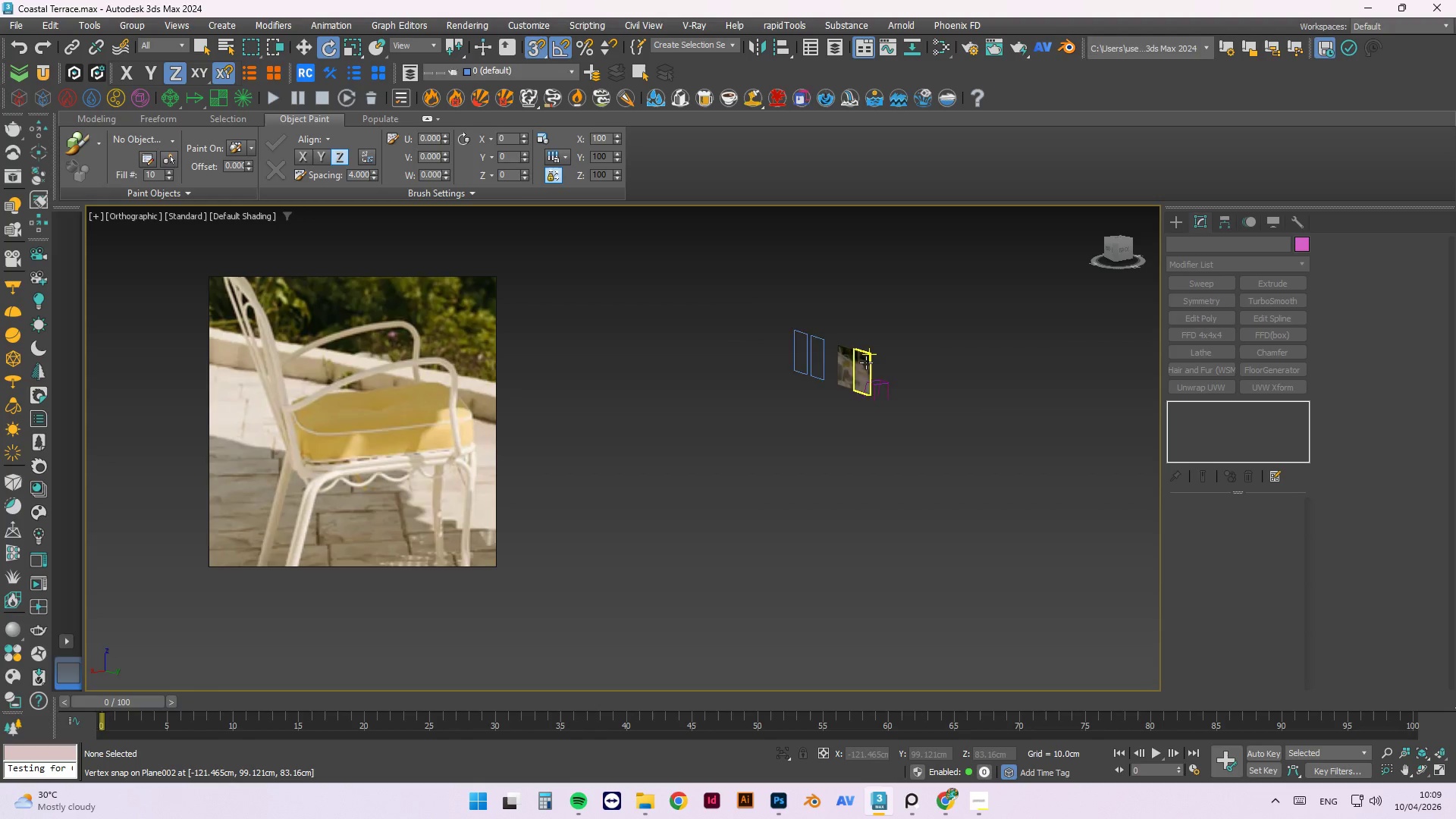 
scroll: coordinate [1109, 371], scroll_direction: down, amount: 3.0
 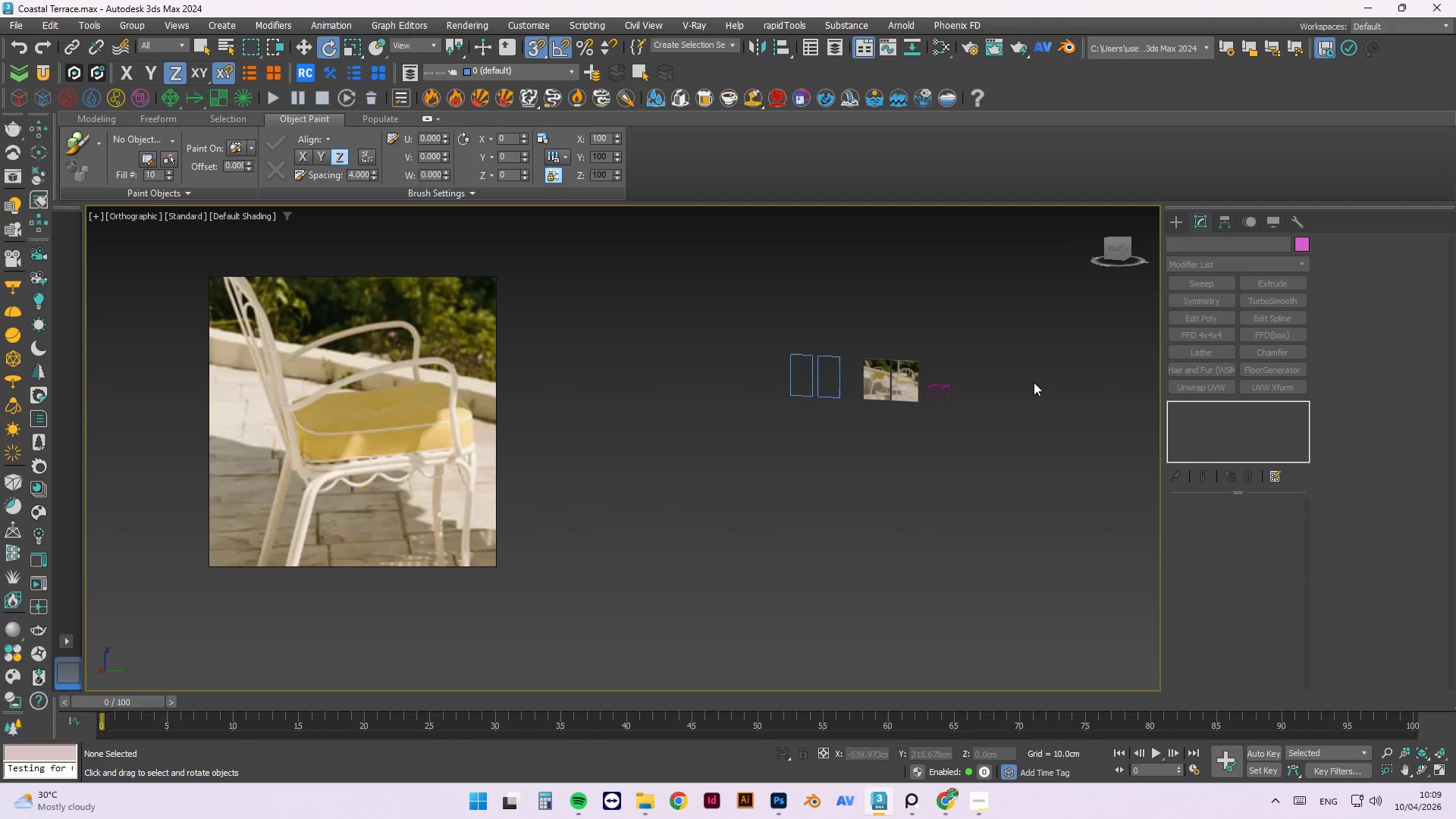 
scroll: coordinate [866, 362], scroll_direction: up, amount: 4.0
 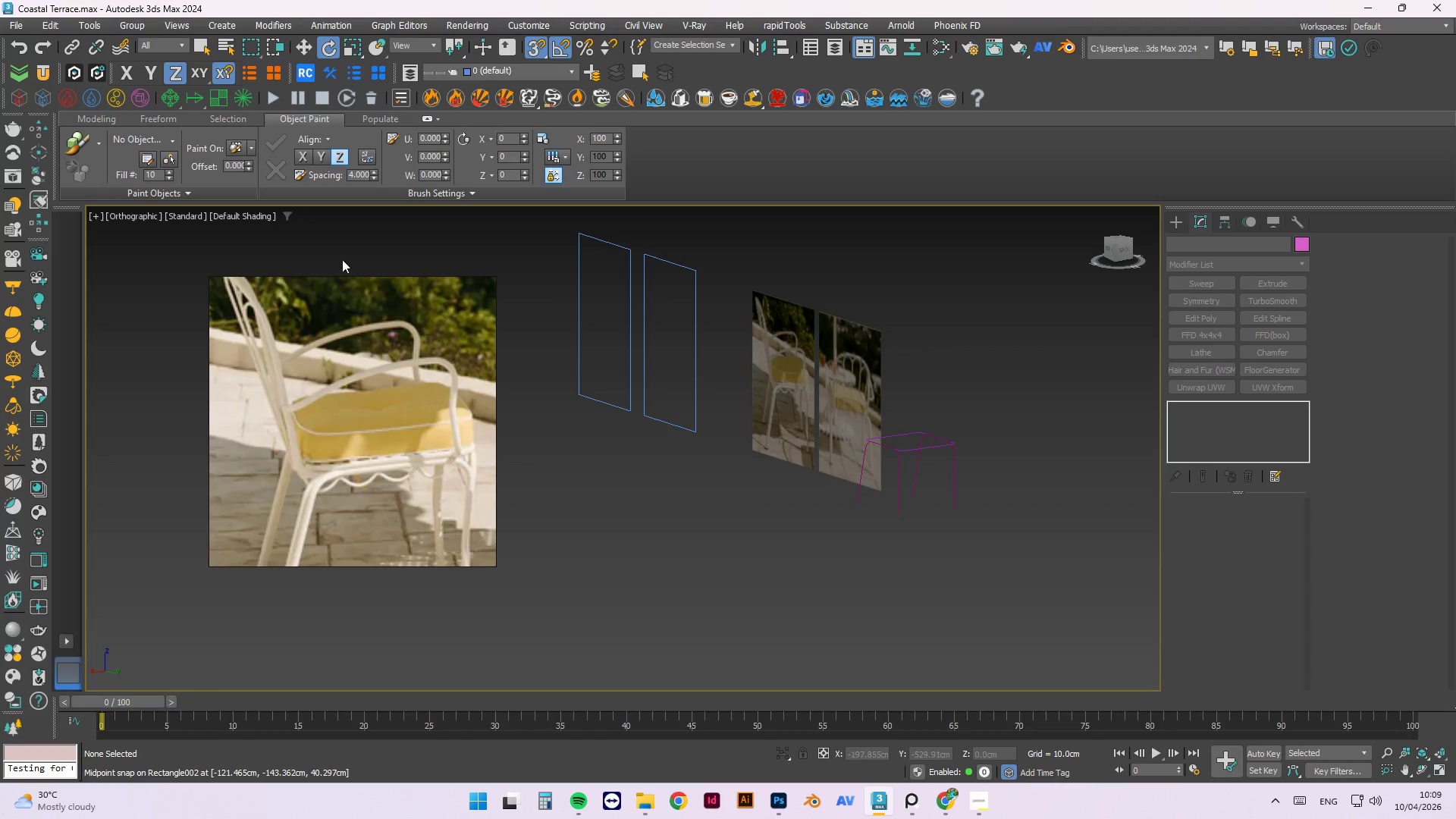 
left_click([140, 216])
 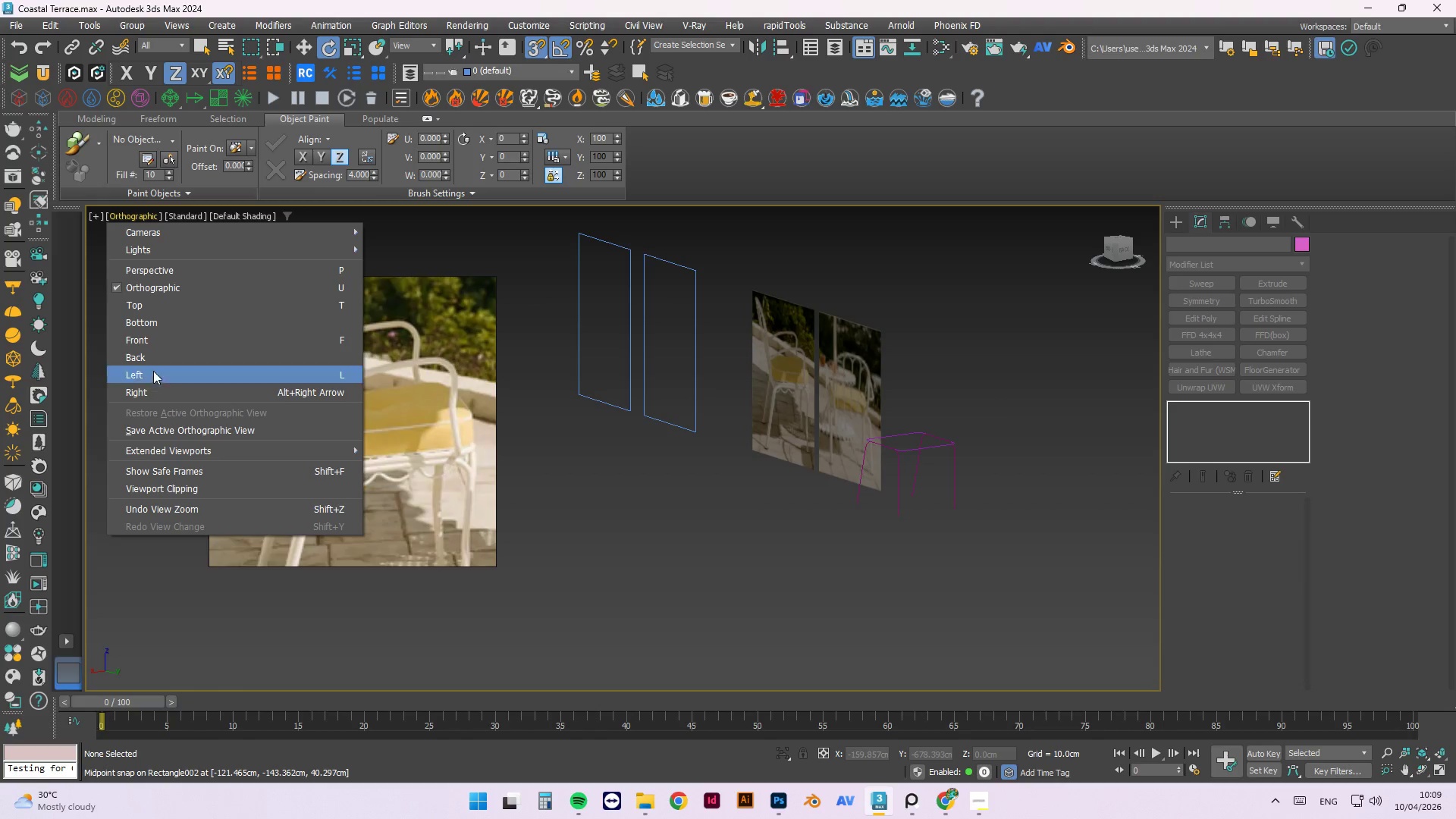 
left_click([155, 357])
 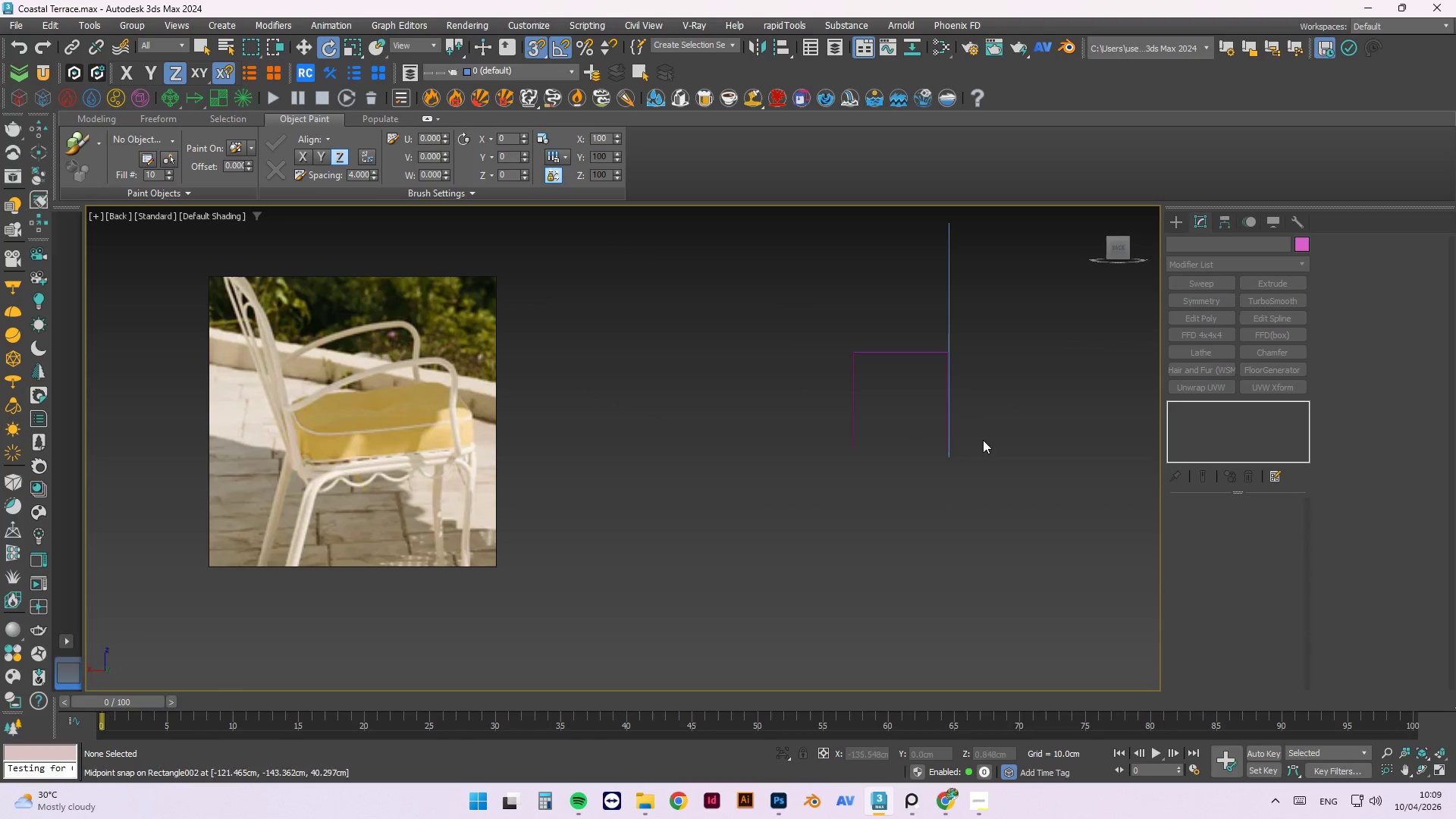 
scroll: coordinate [717, 316], scroll_direction: up, amount: 9.0
 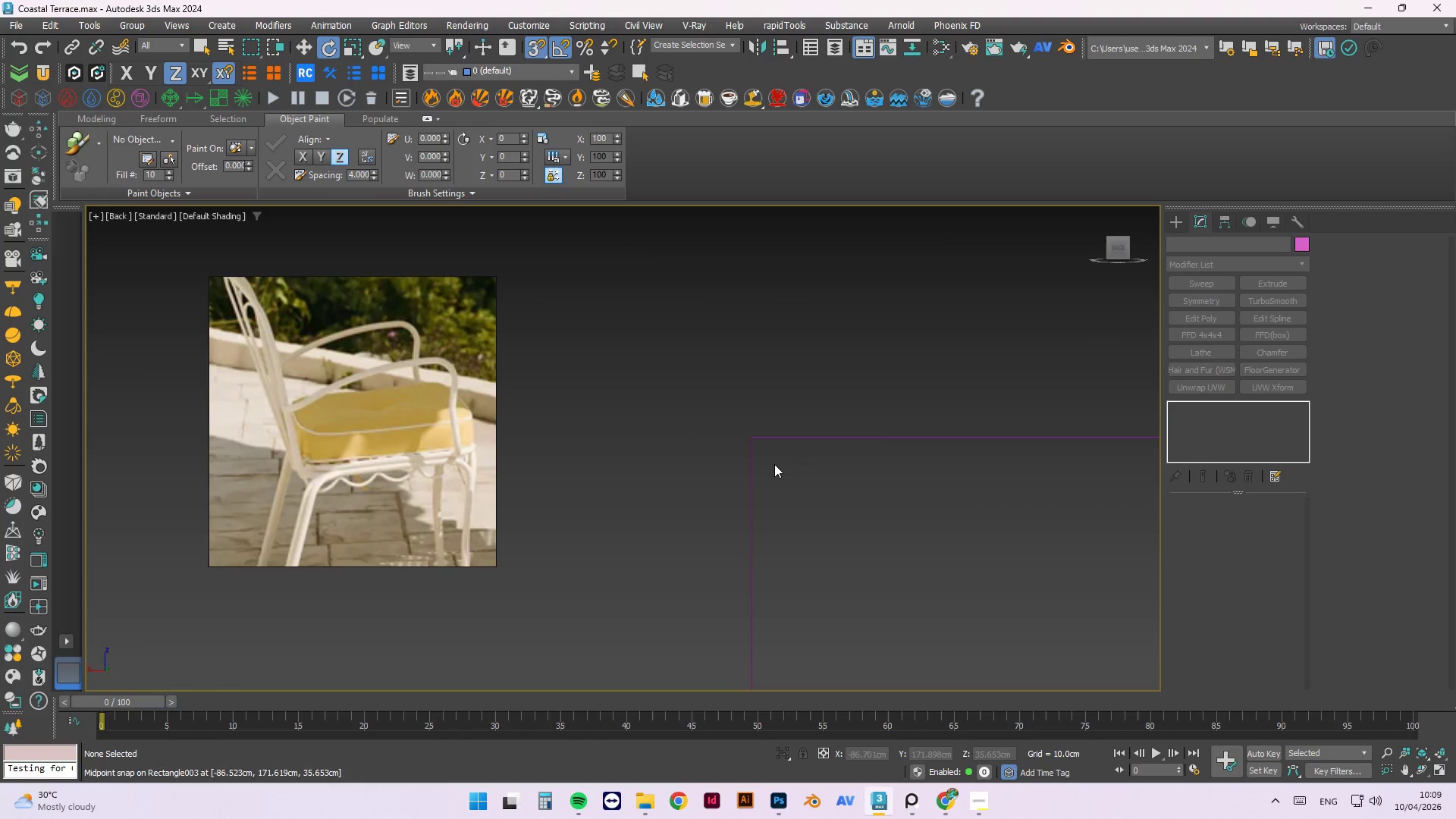 
scroll: coordinate [728, 358], scroll_direction: down, amount: 8.0
 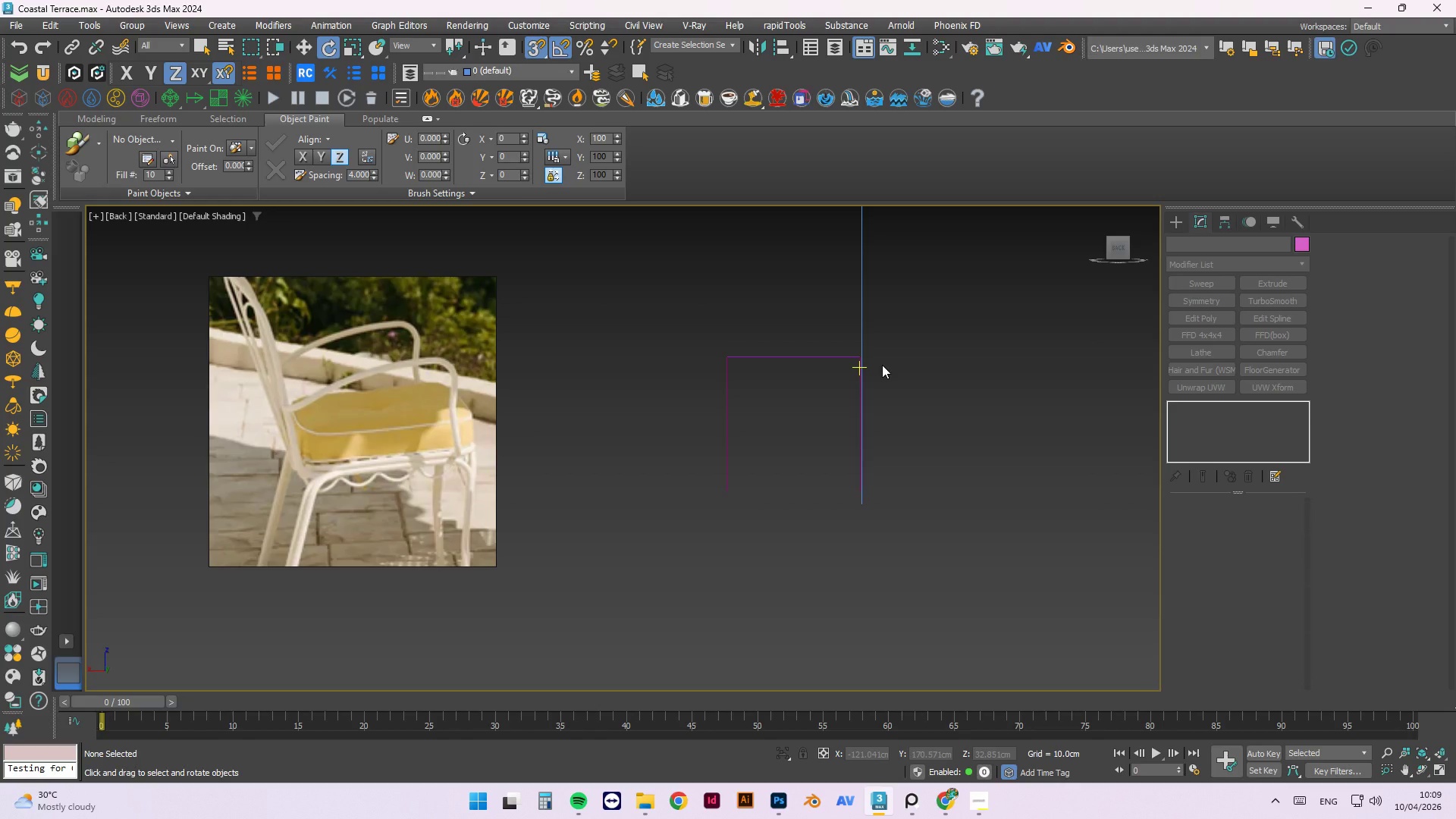 
wait(20.69)
 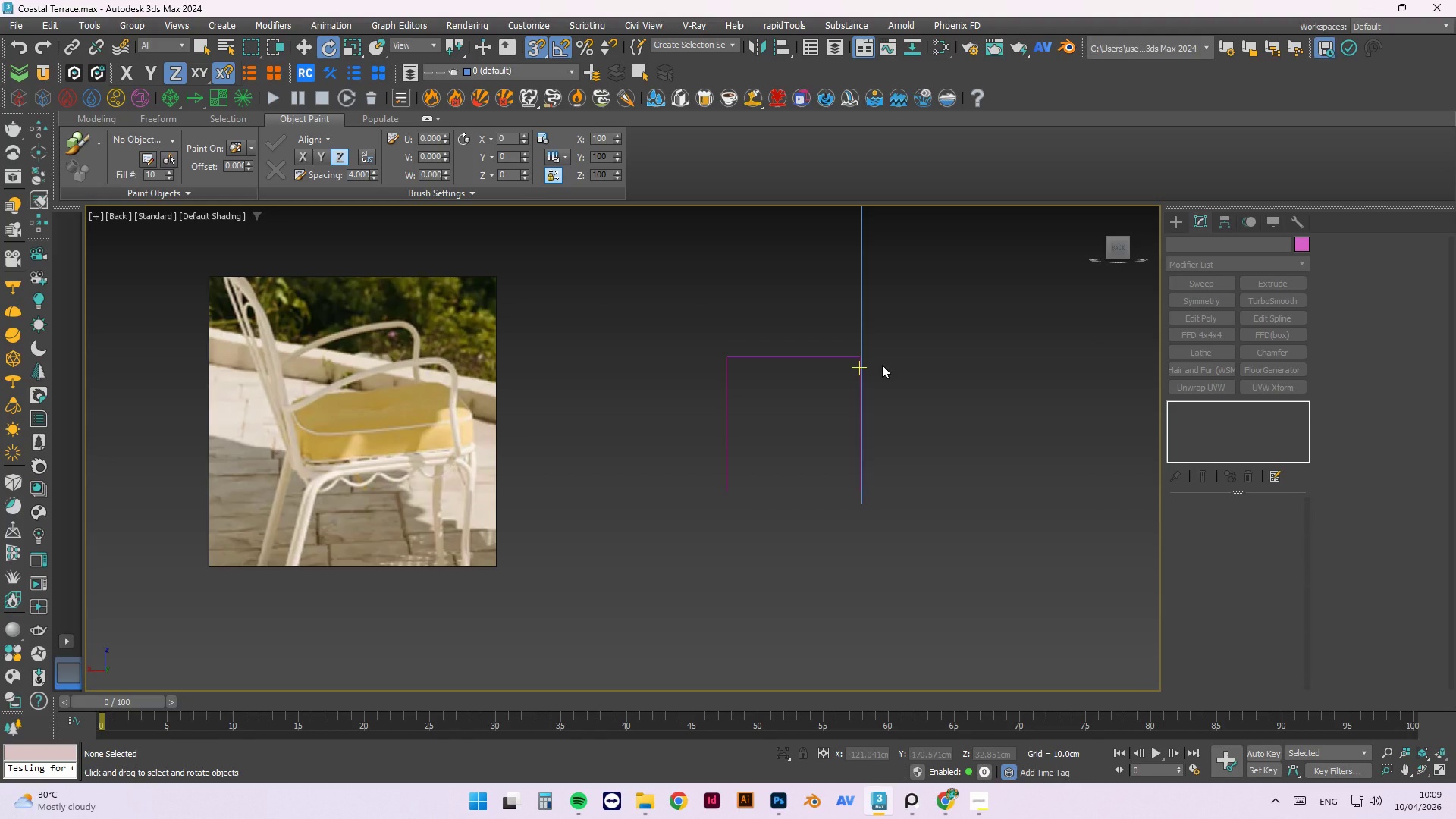 
left_click([948, 798])
 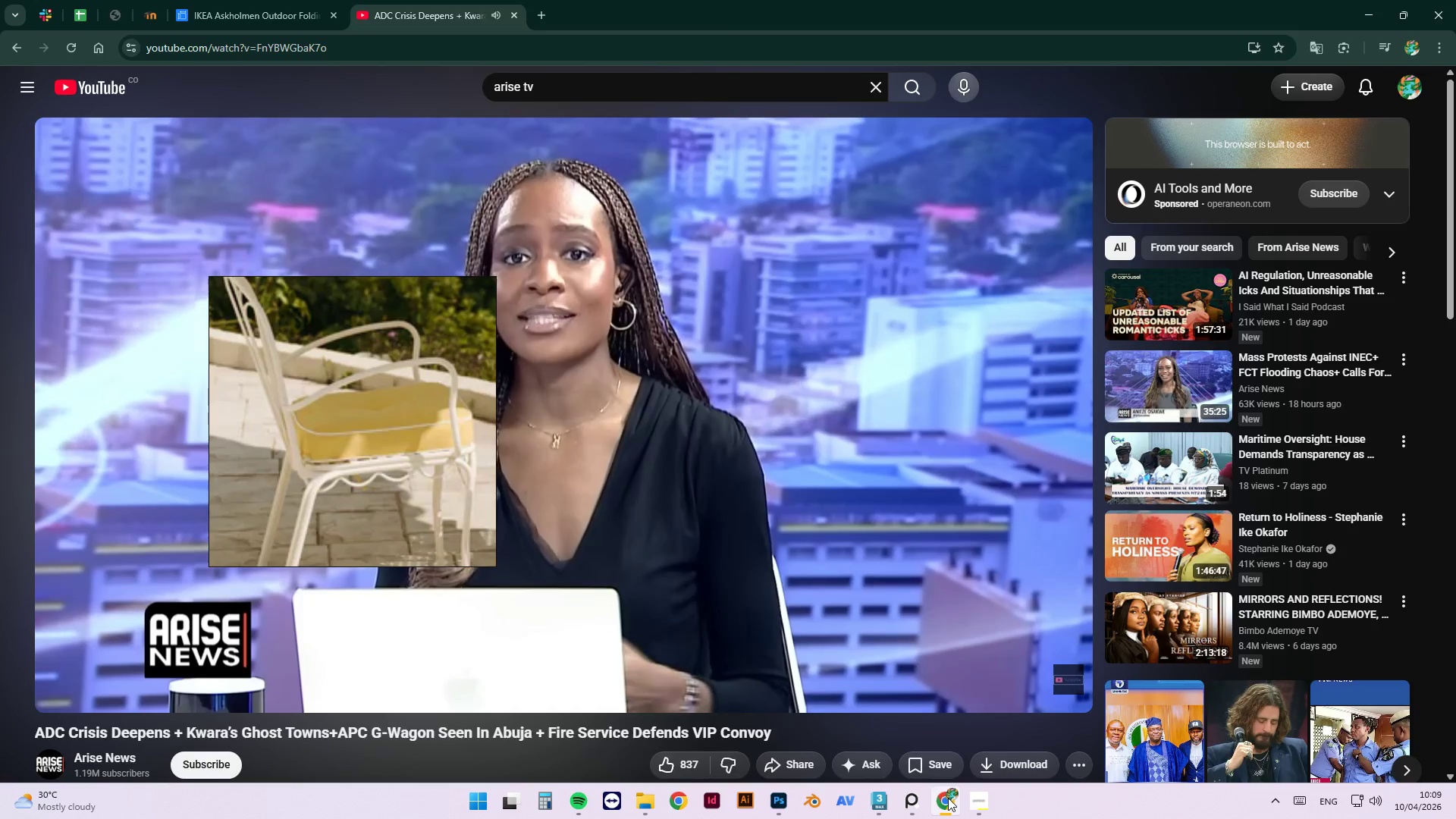 
left_click([948, 798])
 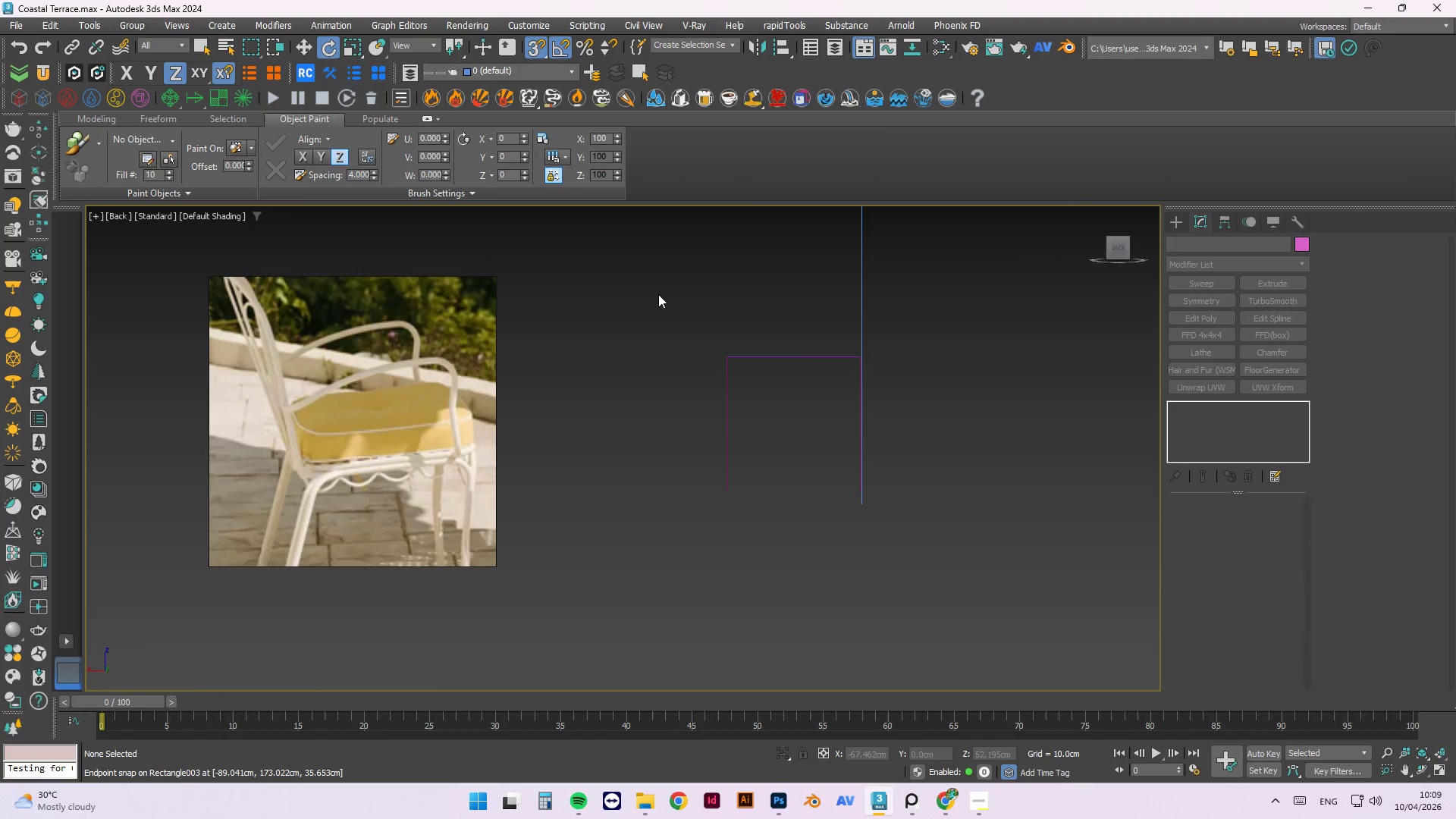 
hold_key(key=AltLeft, duration=1.17)
 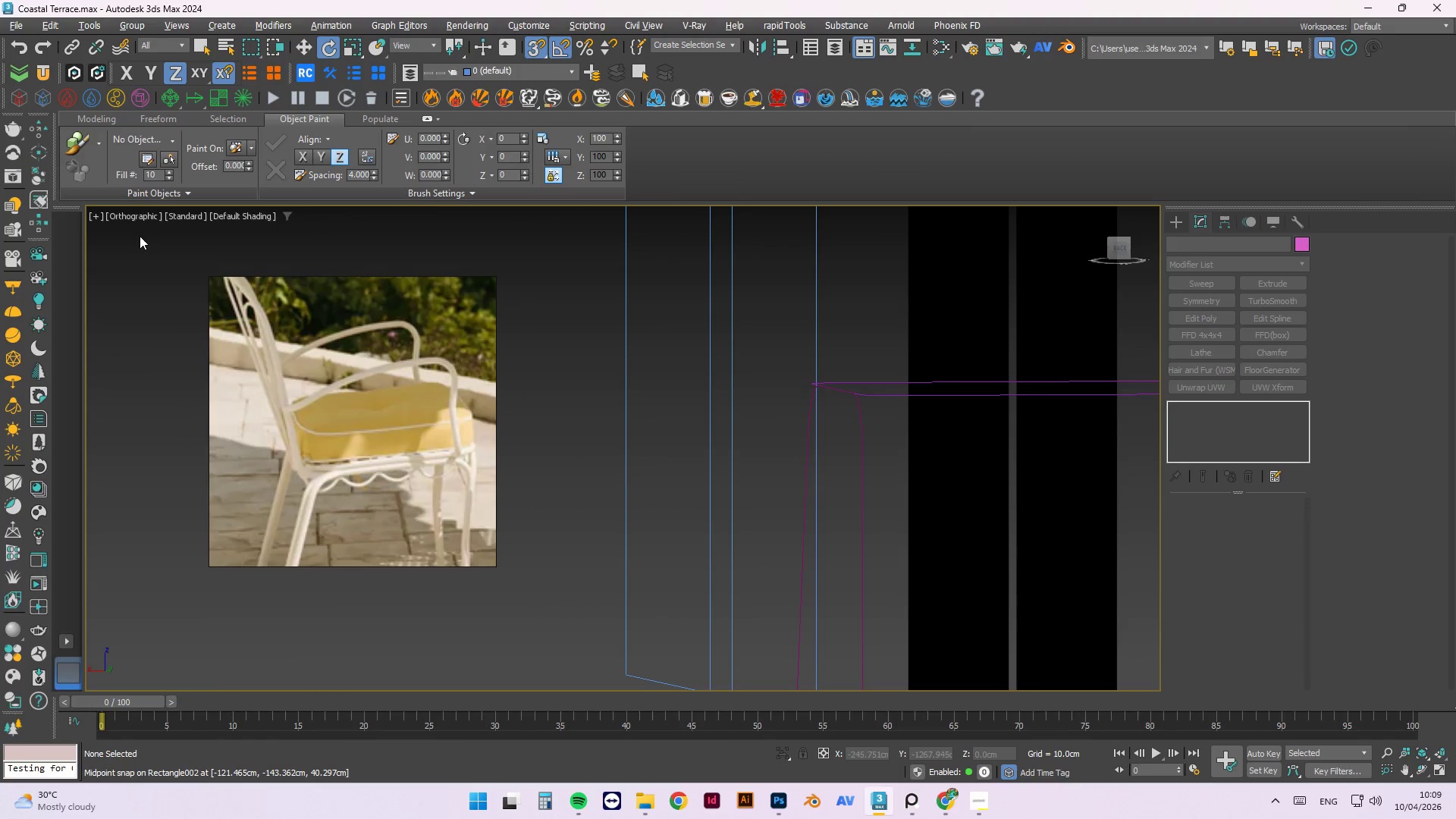 
scroll: coordinate [760, 358], scroll_direction: up, amount: 3.0
 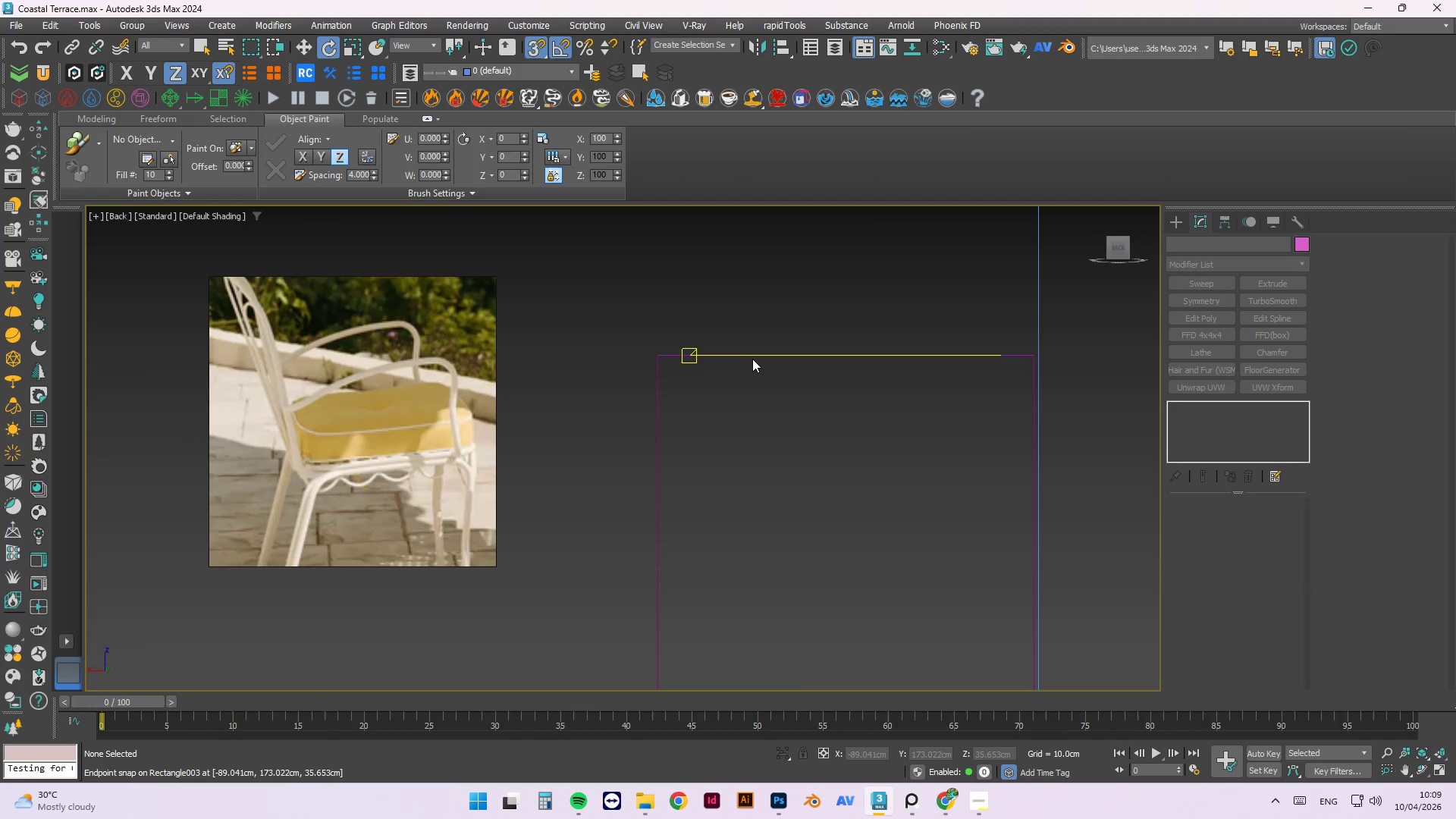 
mouse_move([937, 764])
 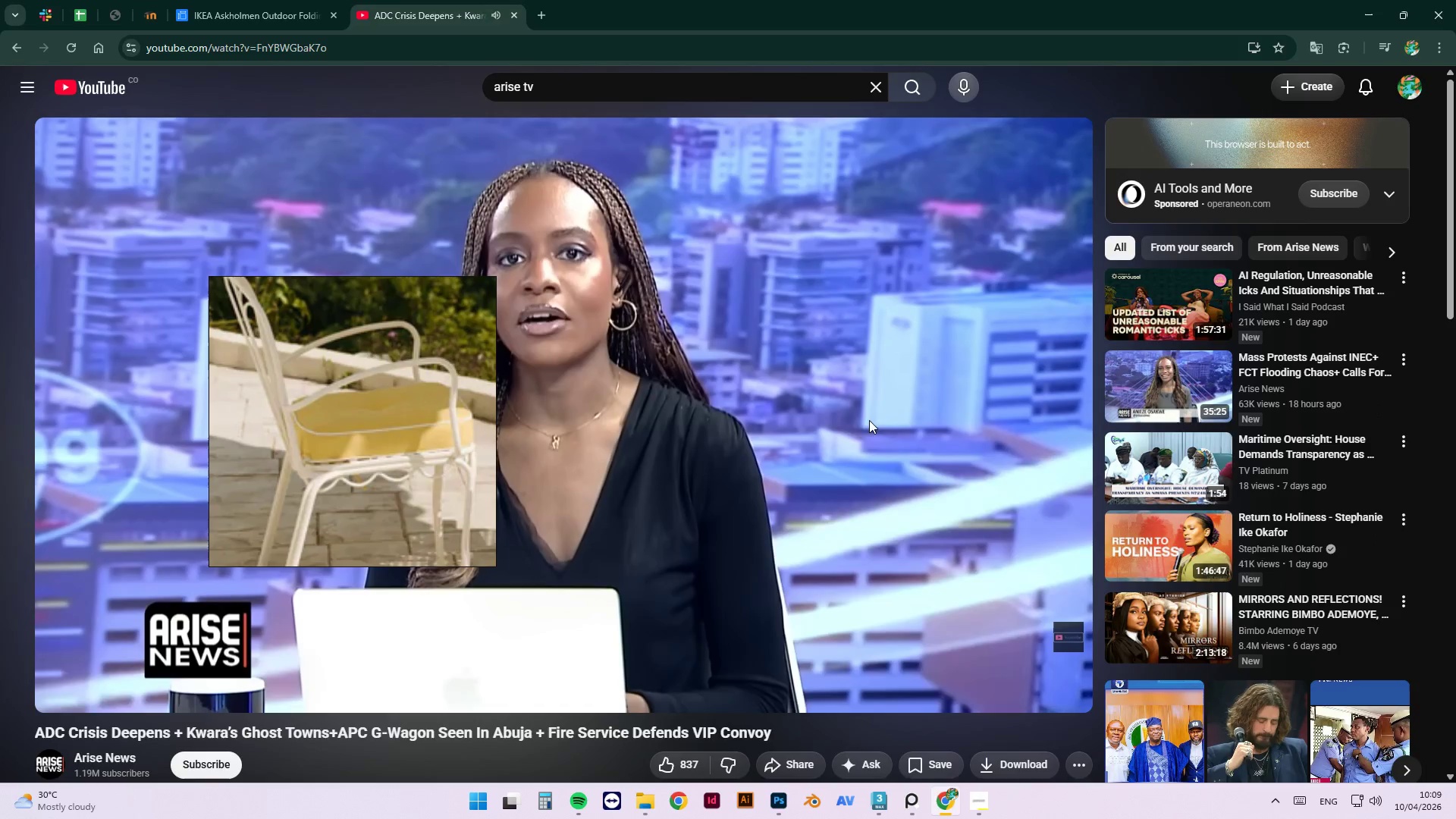 
right_click([789, 243])
 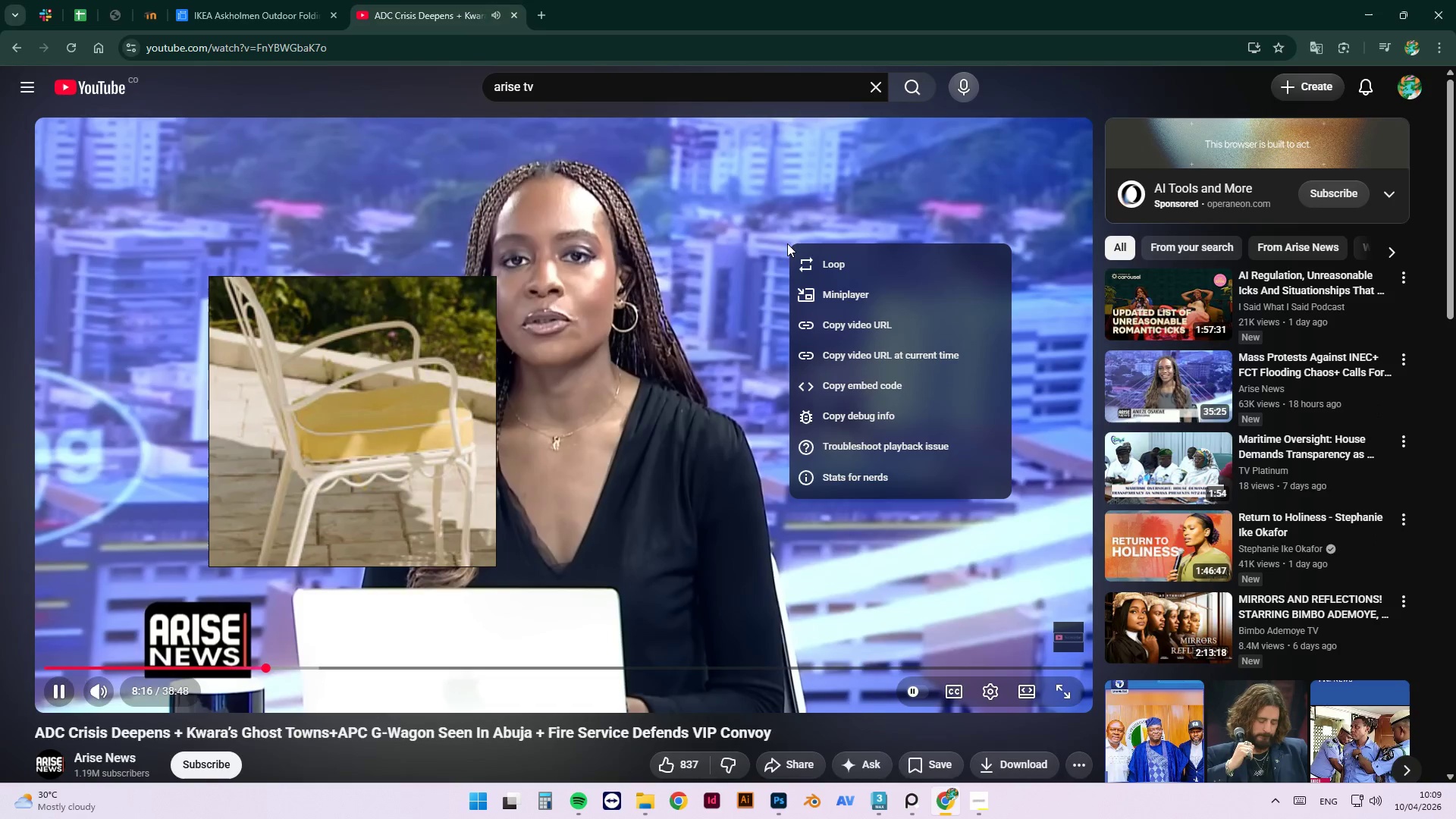 
left_click([761, 211])
 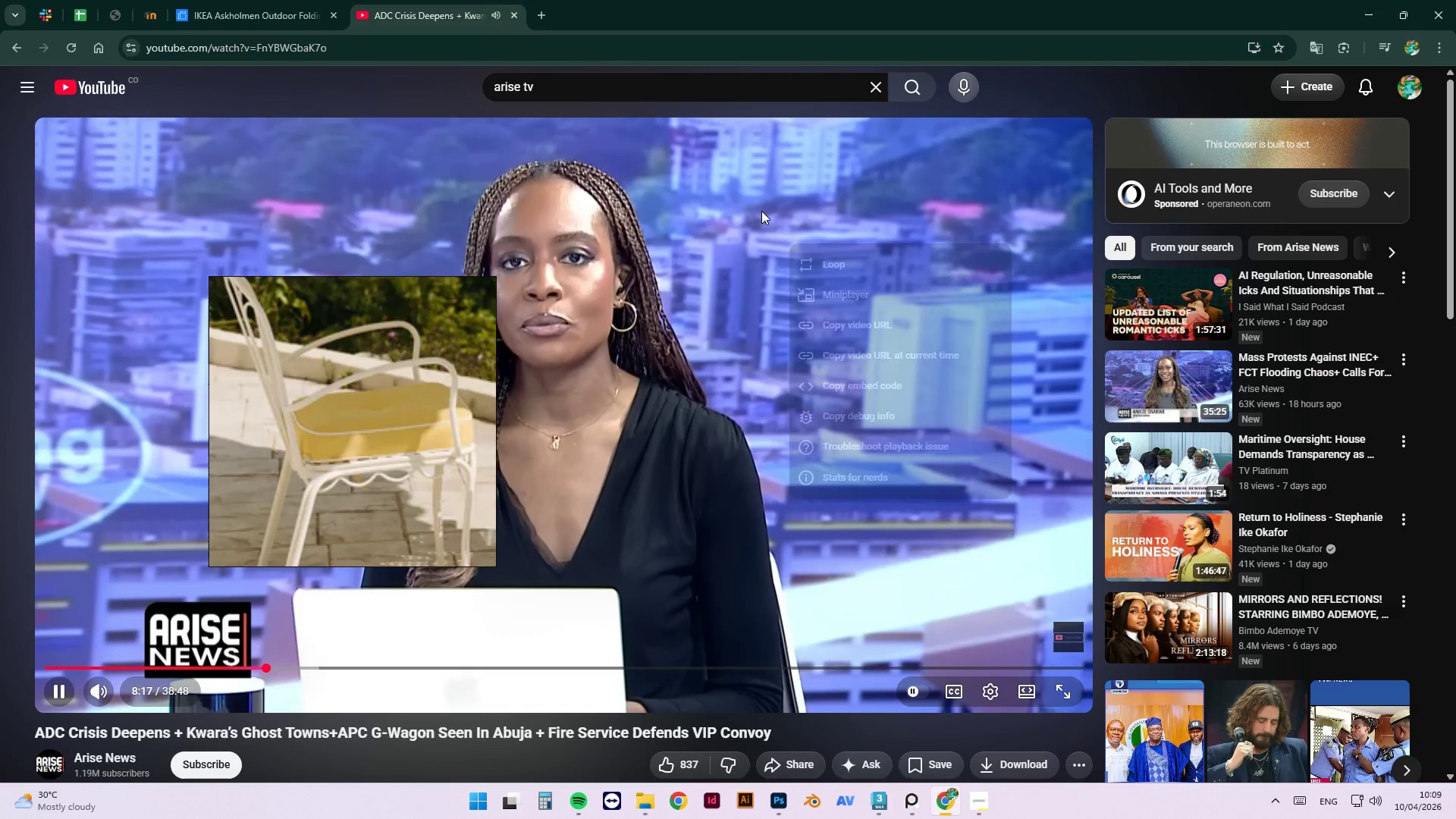 
right_click([761, 211])
 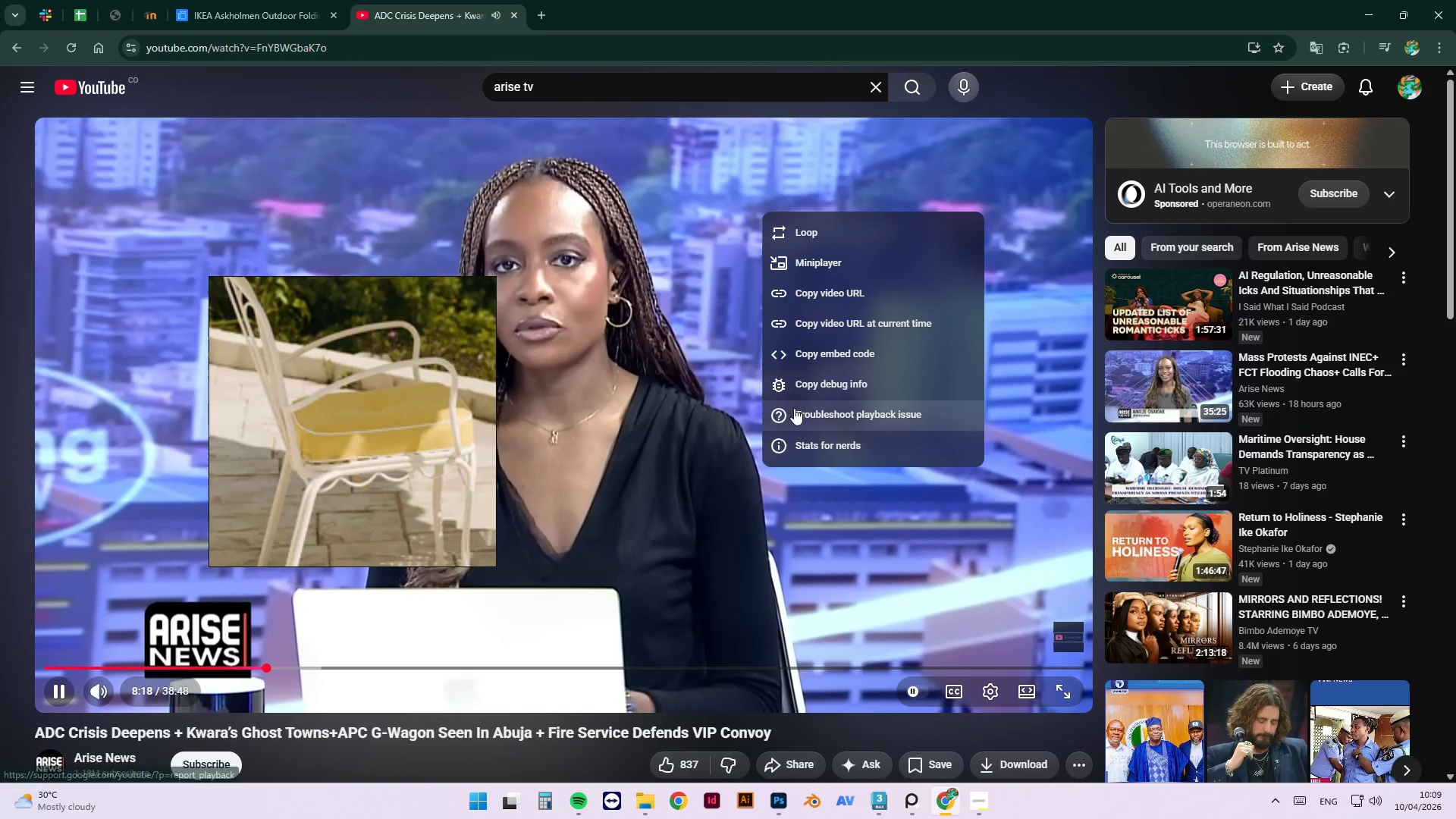 
right_click([711, 454])
 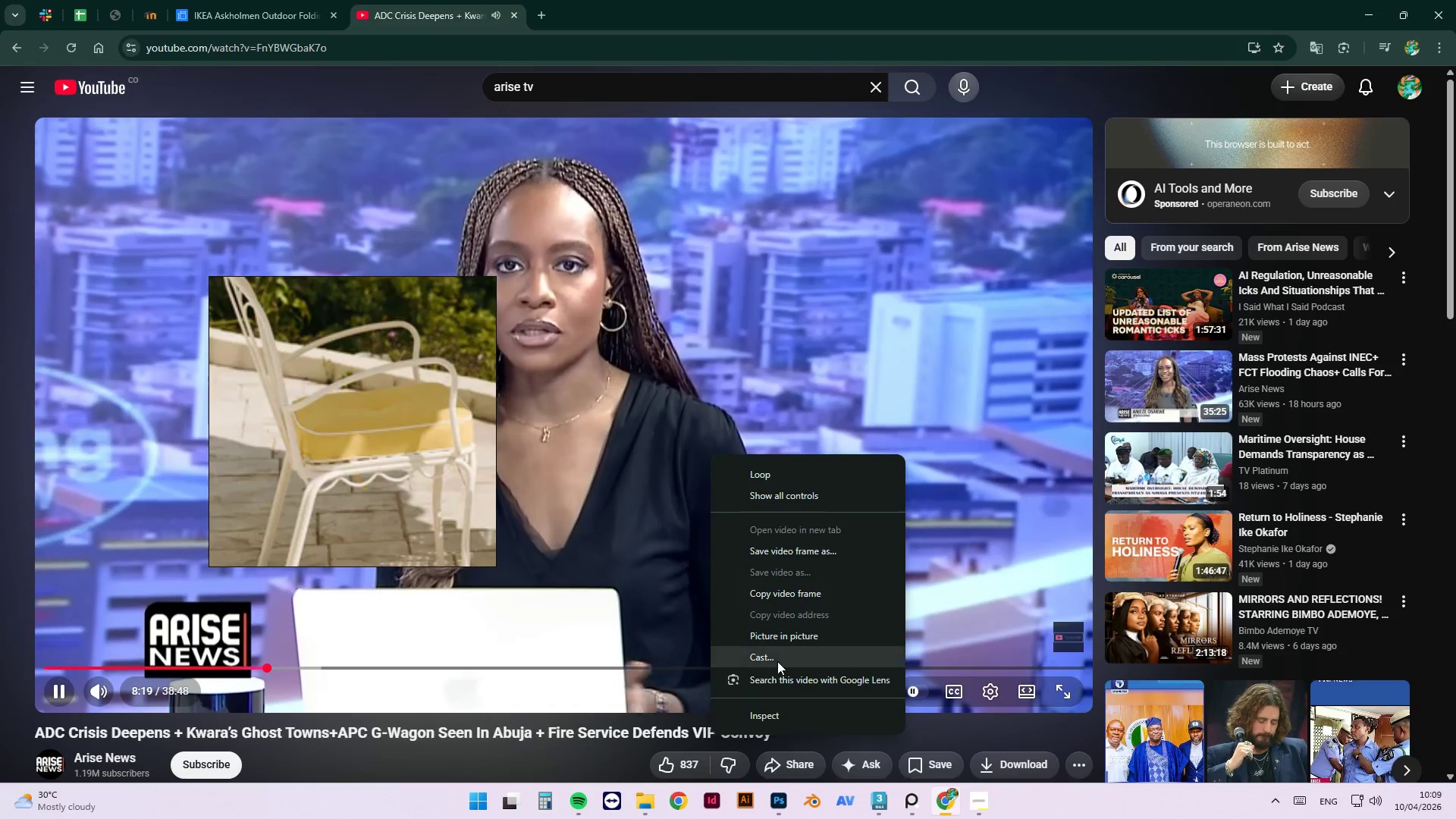 
left_click([785, 641])
 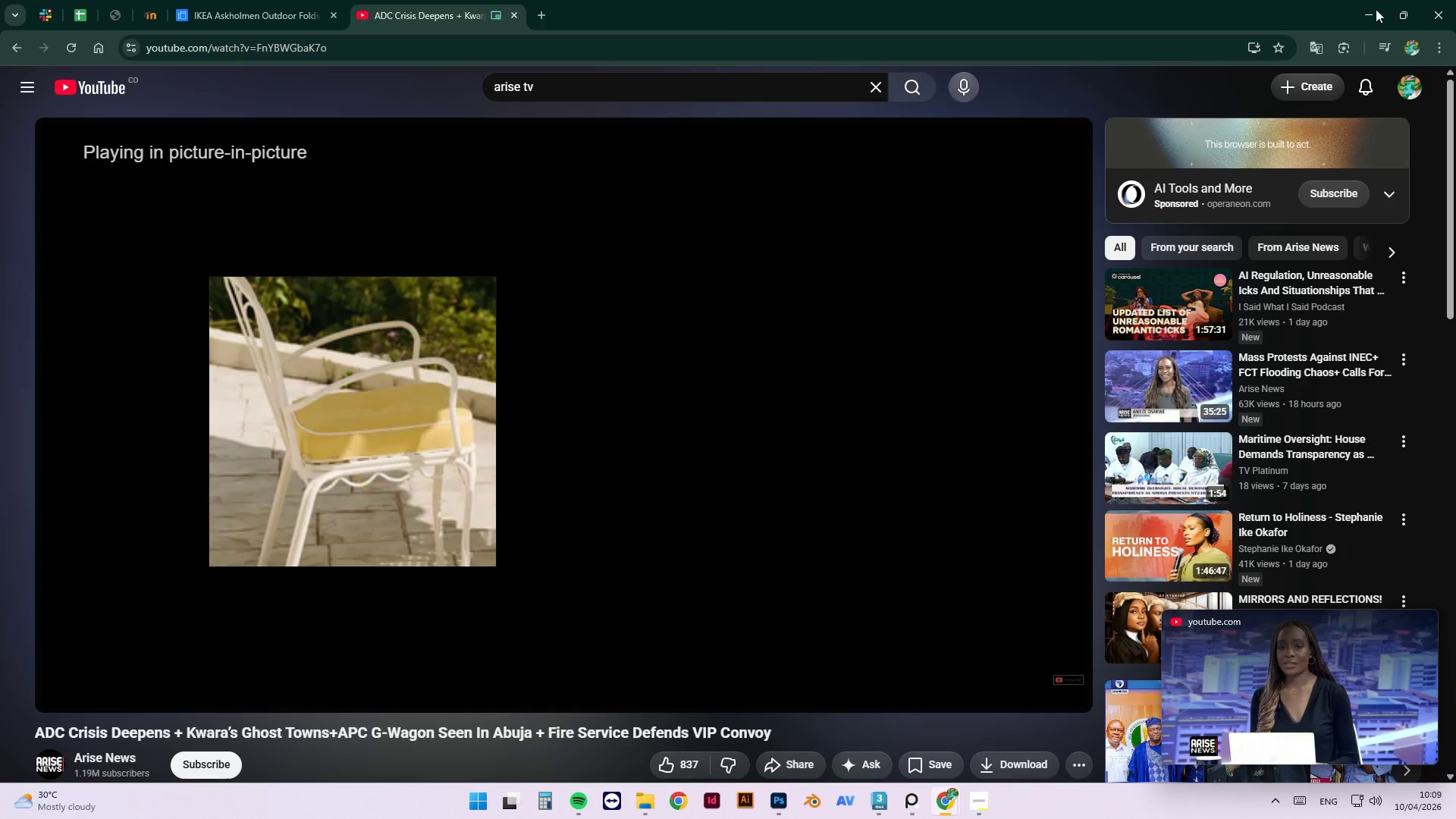 
left_click([1370, 7])
 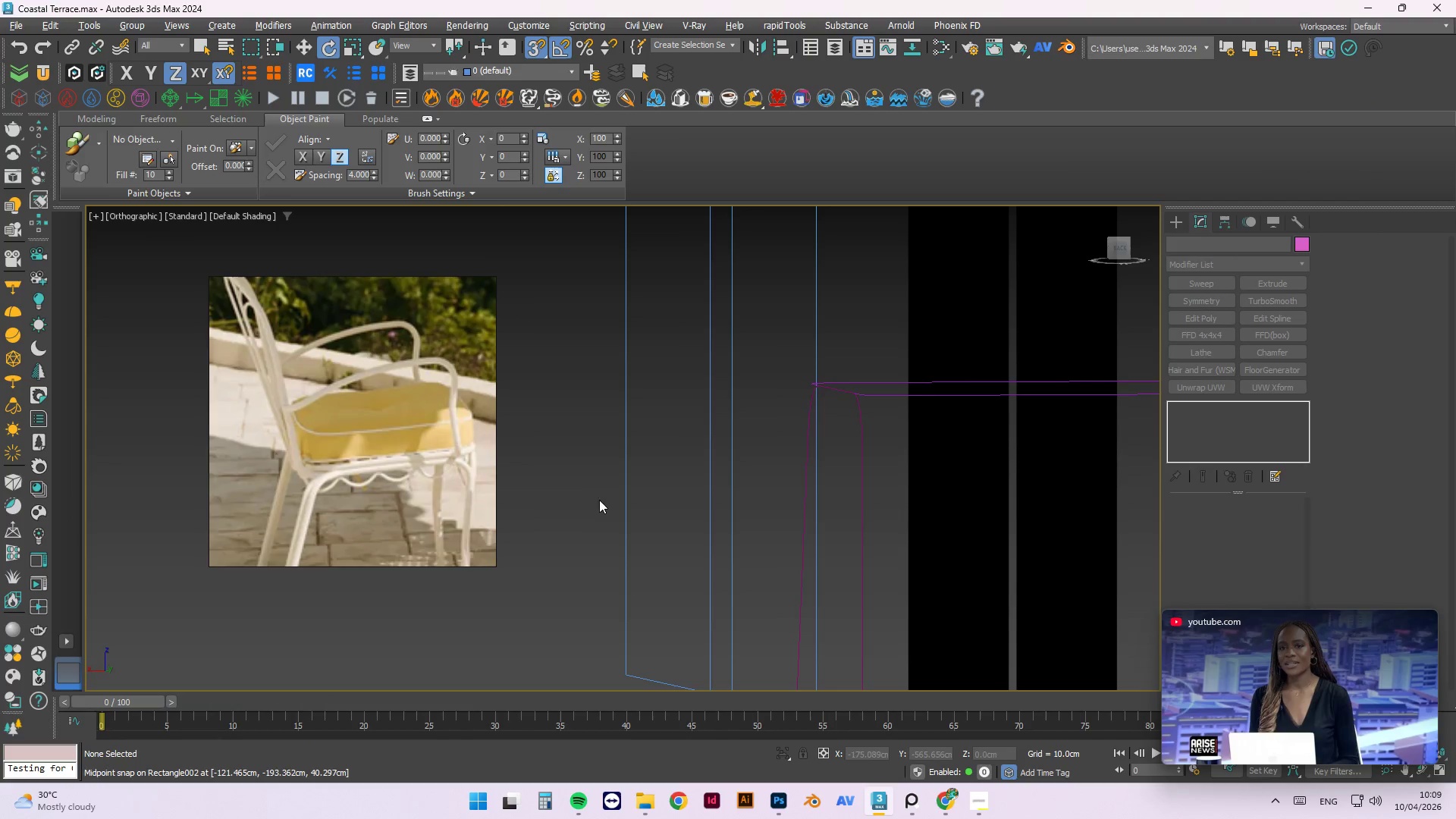 
hold_key(key=AltLeft, duration=0.41)
 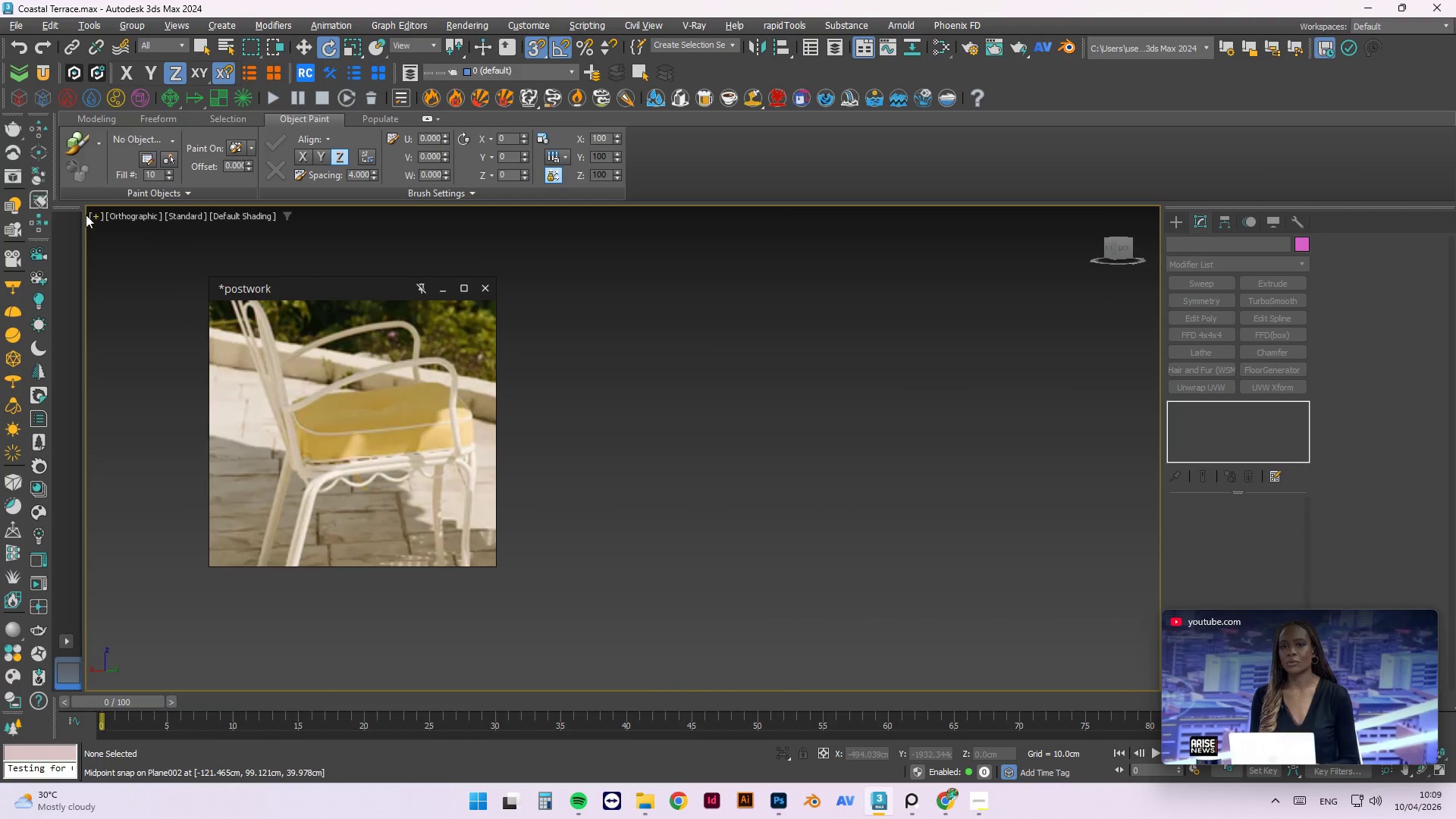 
scroll: coordinate [689, 416], scroll_direction: down, amount: 3.0
 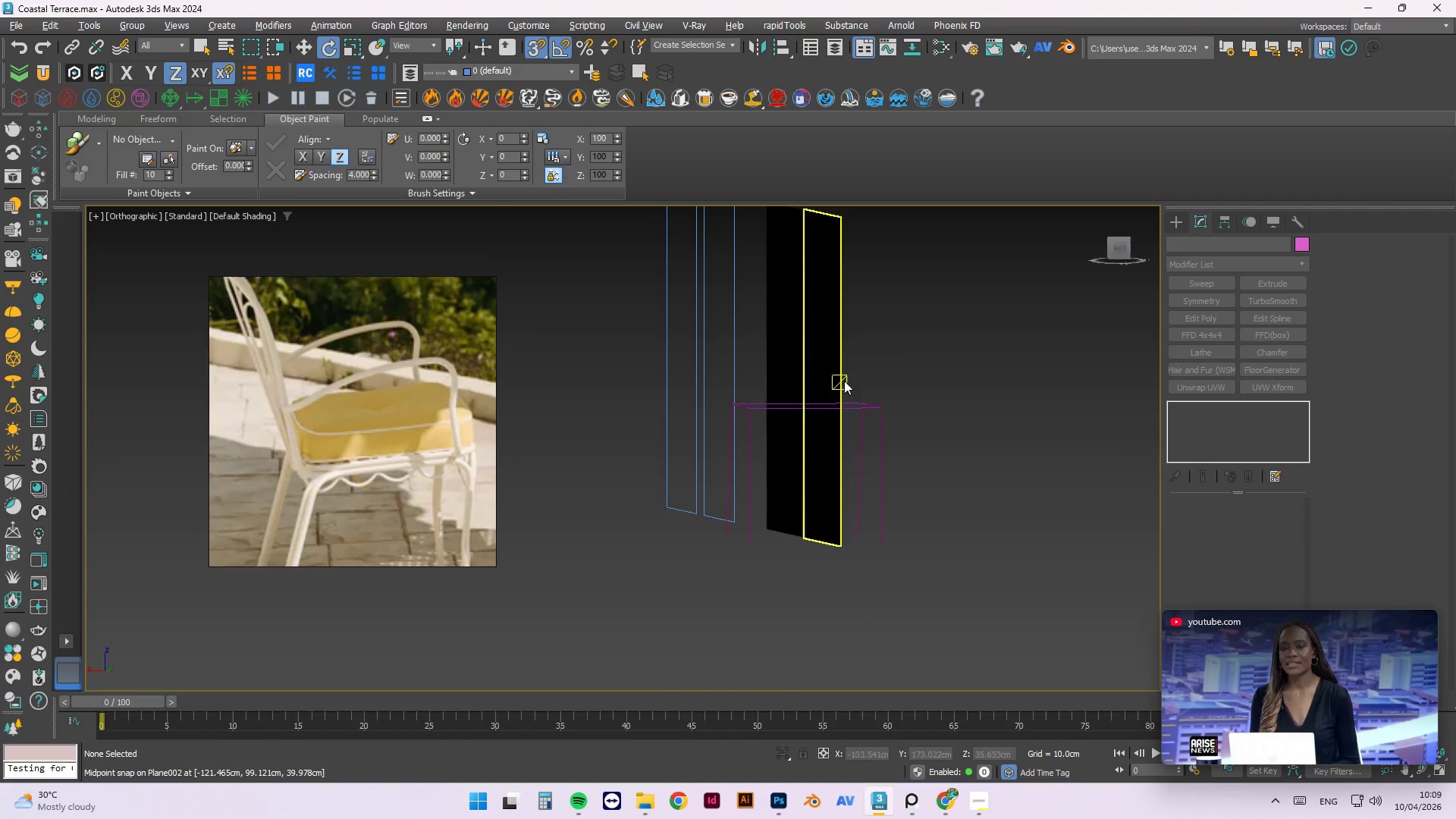 
left_click([123, 215])
 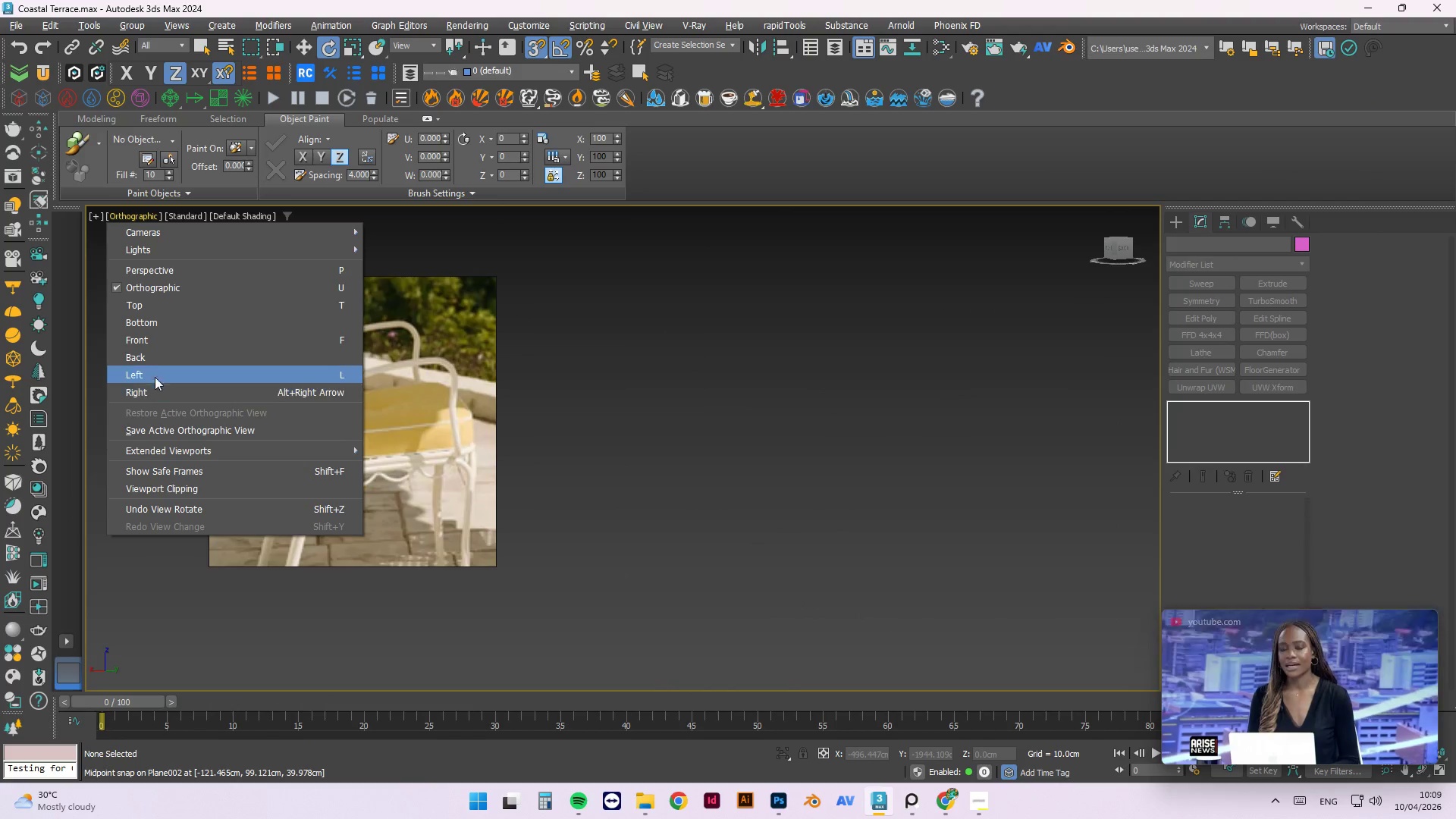 
left_click([152, 362])
 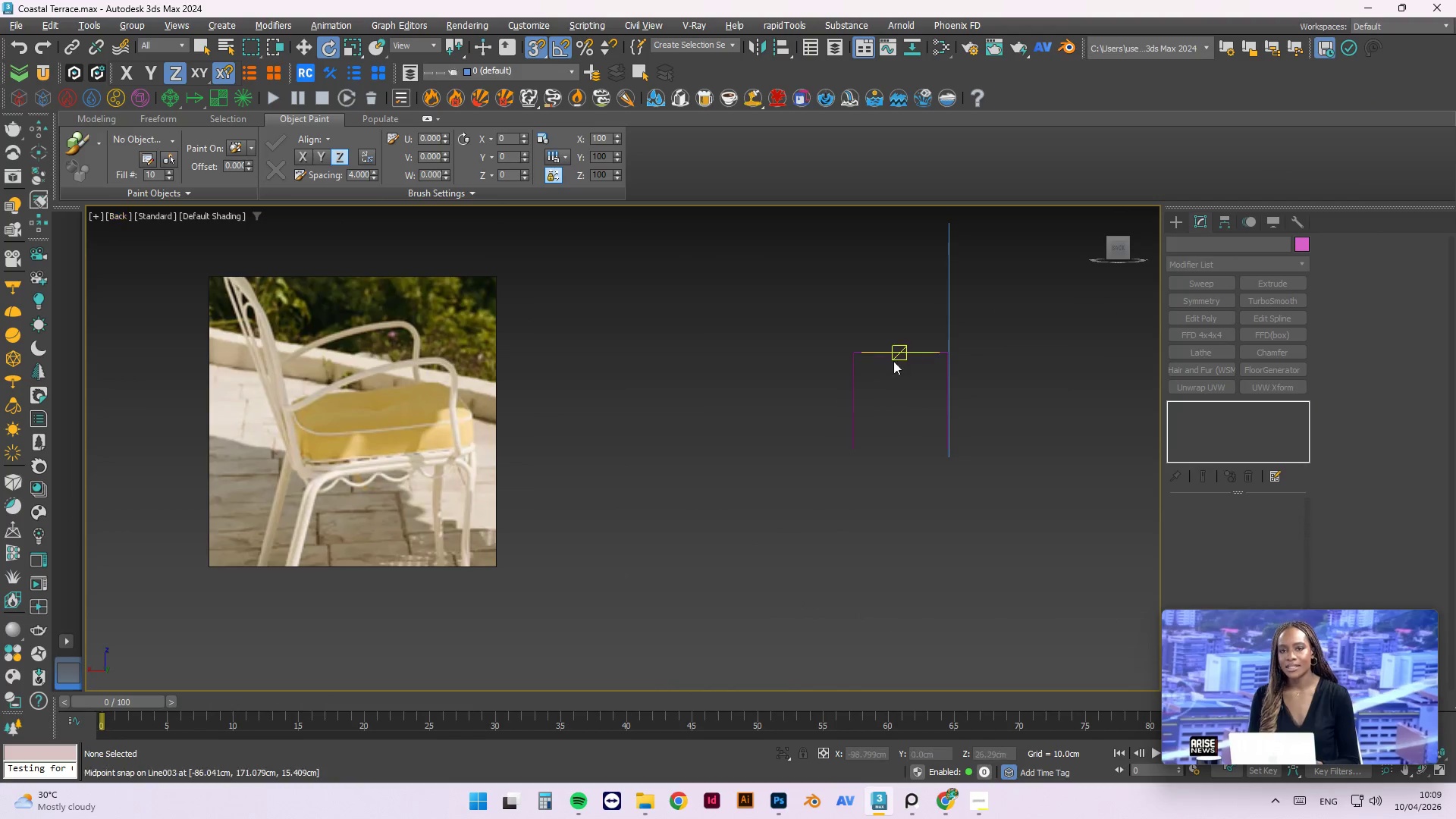 
scroll: coordinate [791, 356], scroll_direction: up, amount: 6.0
 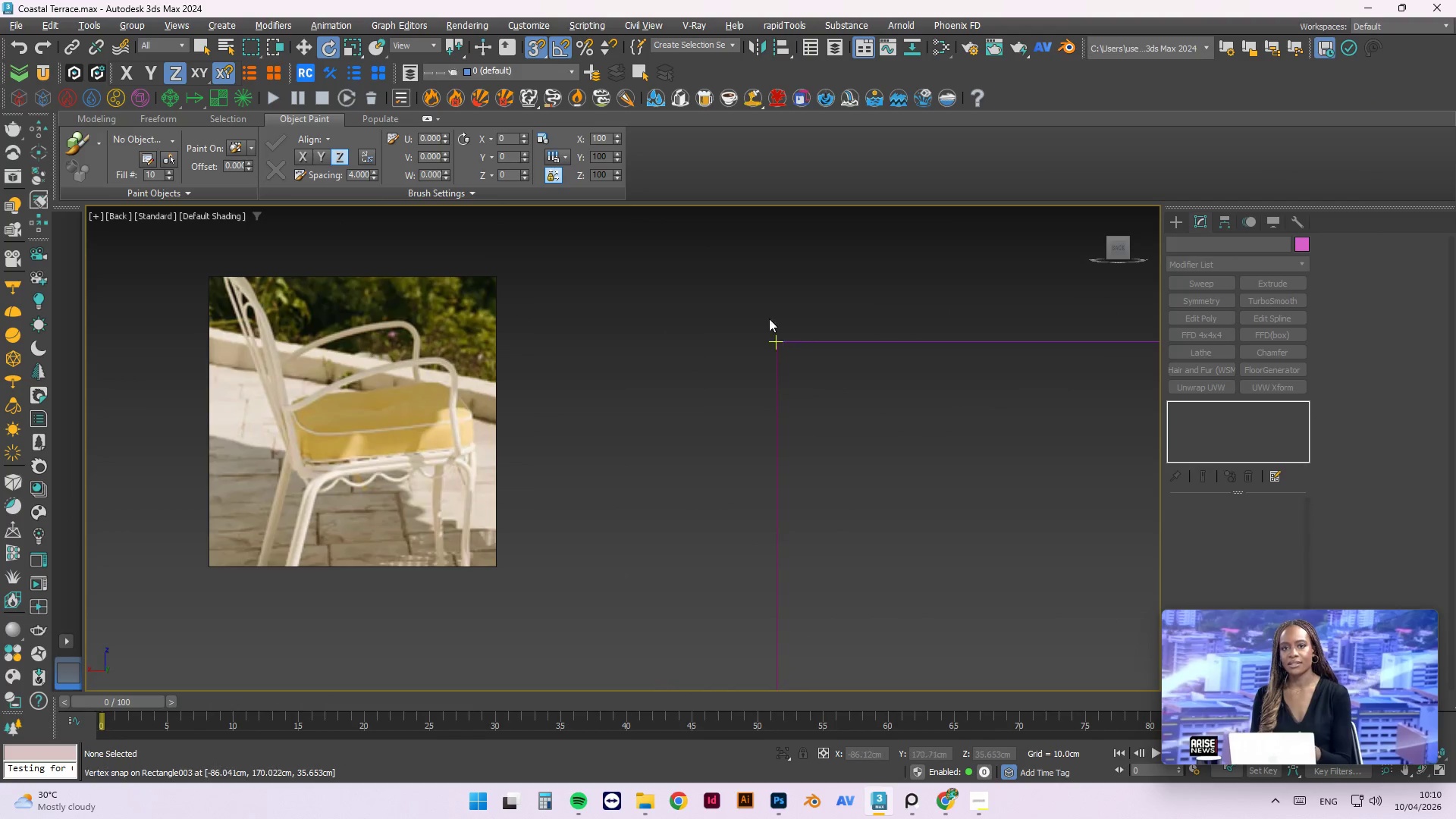 
scroll: coordinate [753, 400], scroll_direction: down, amount: 6.0
 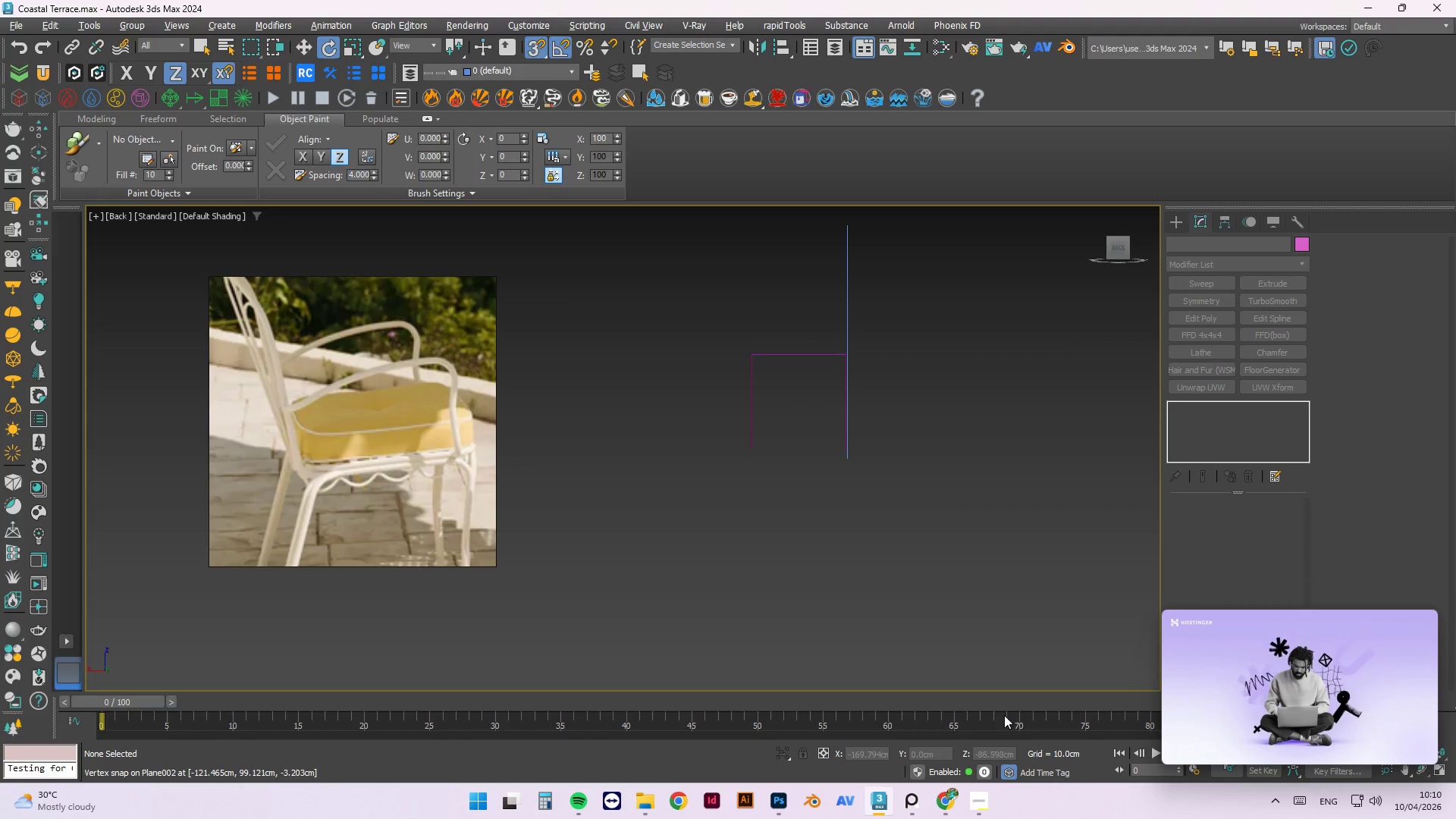 
left_click([946, 794])
 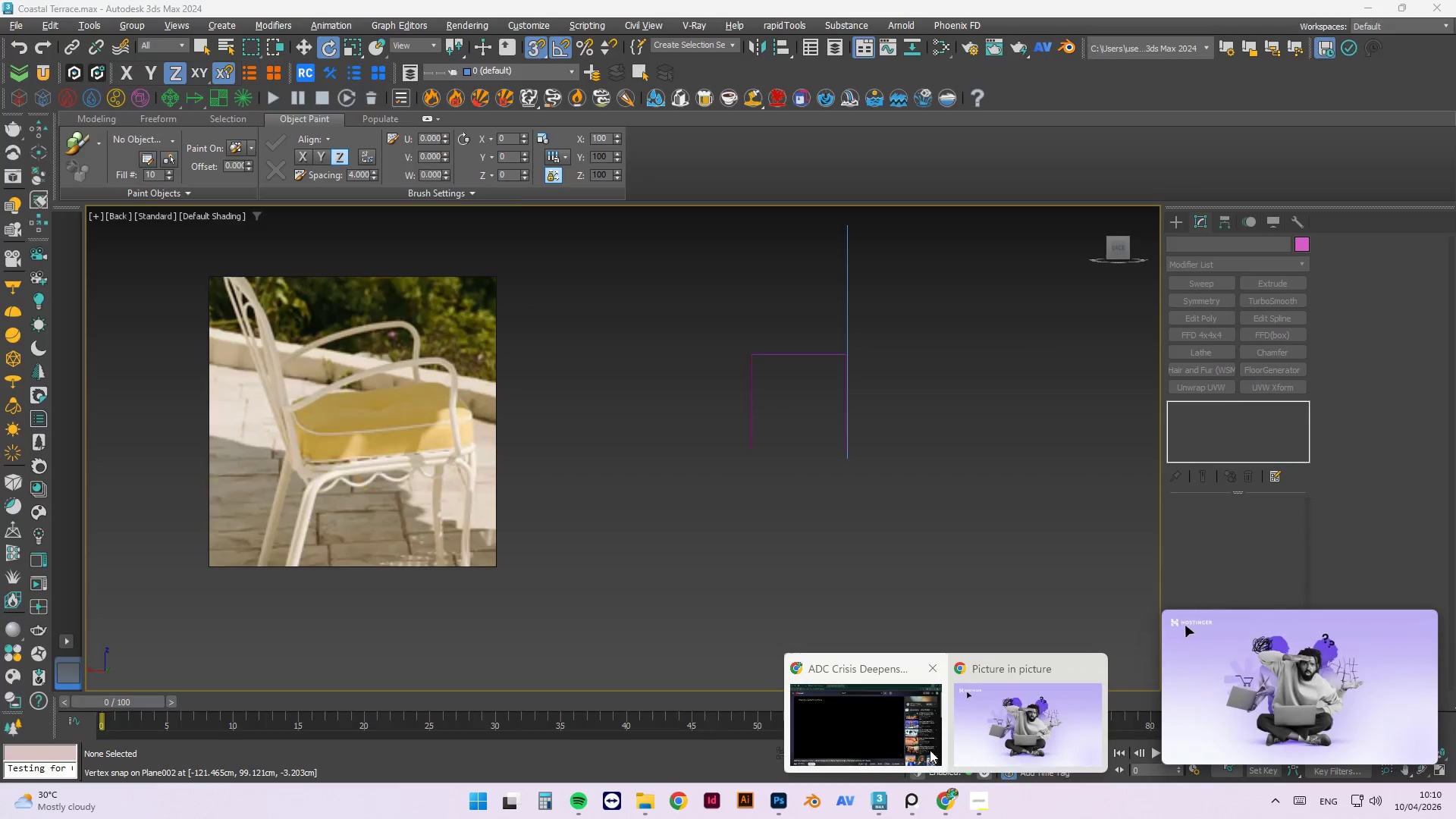 
left_click([930, 750])
 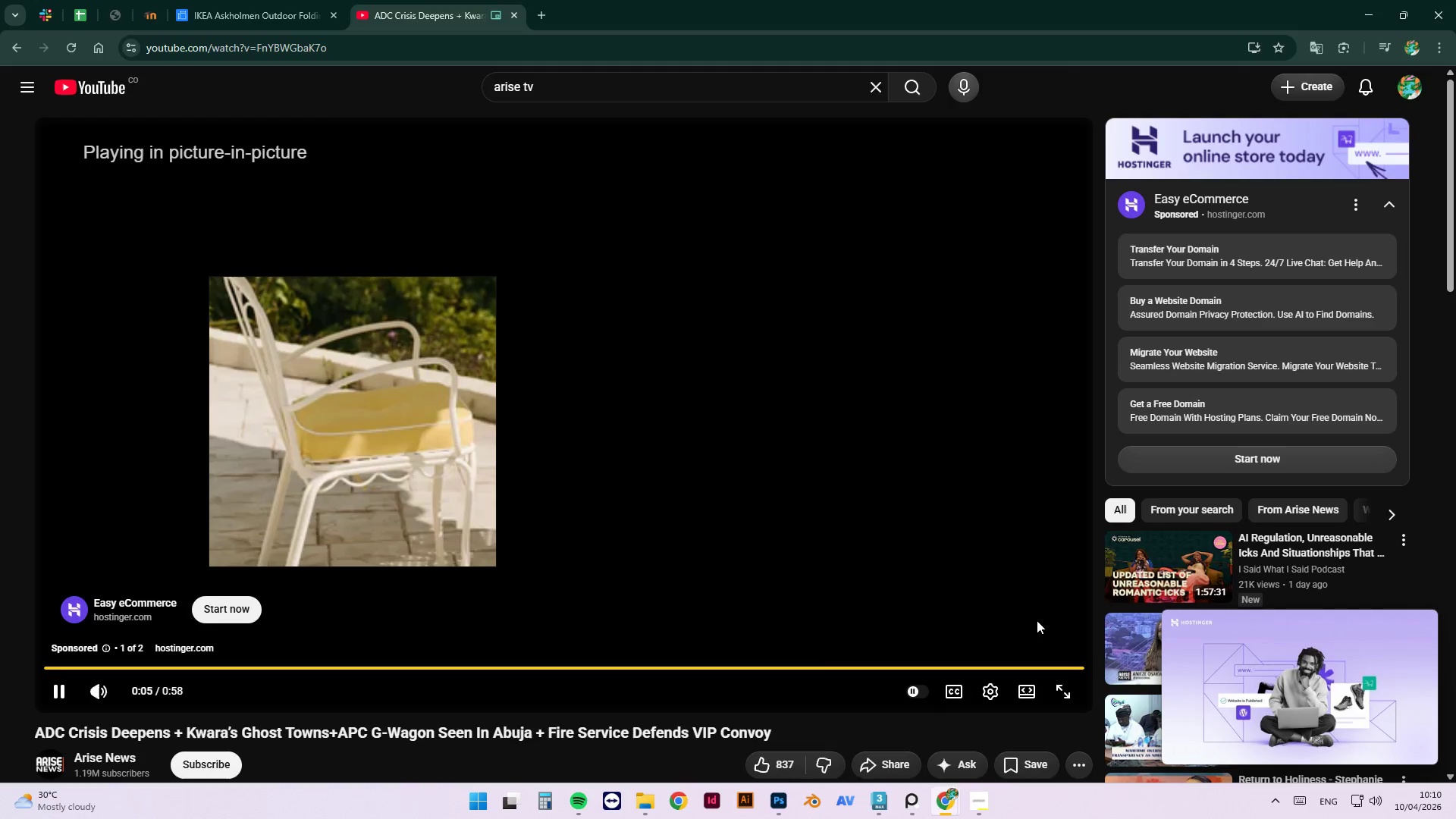 
left_click([1047, 641])
 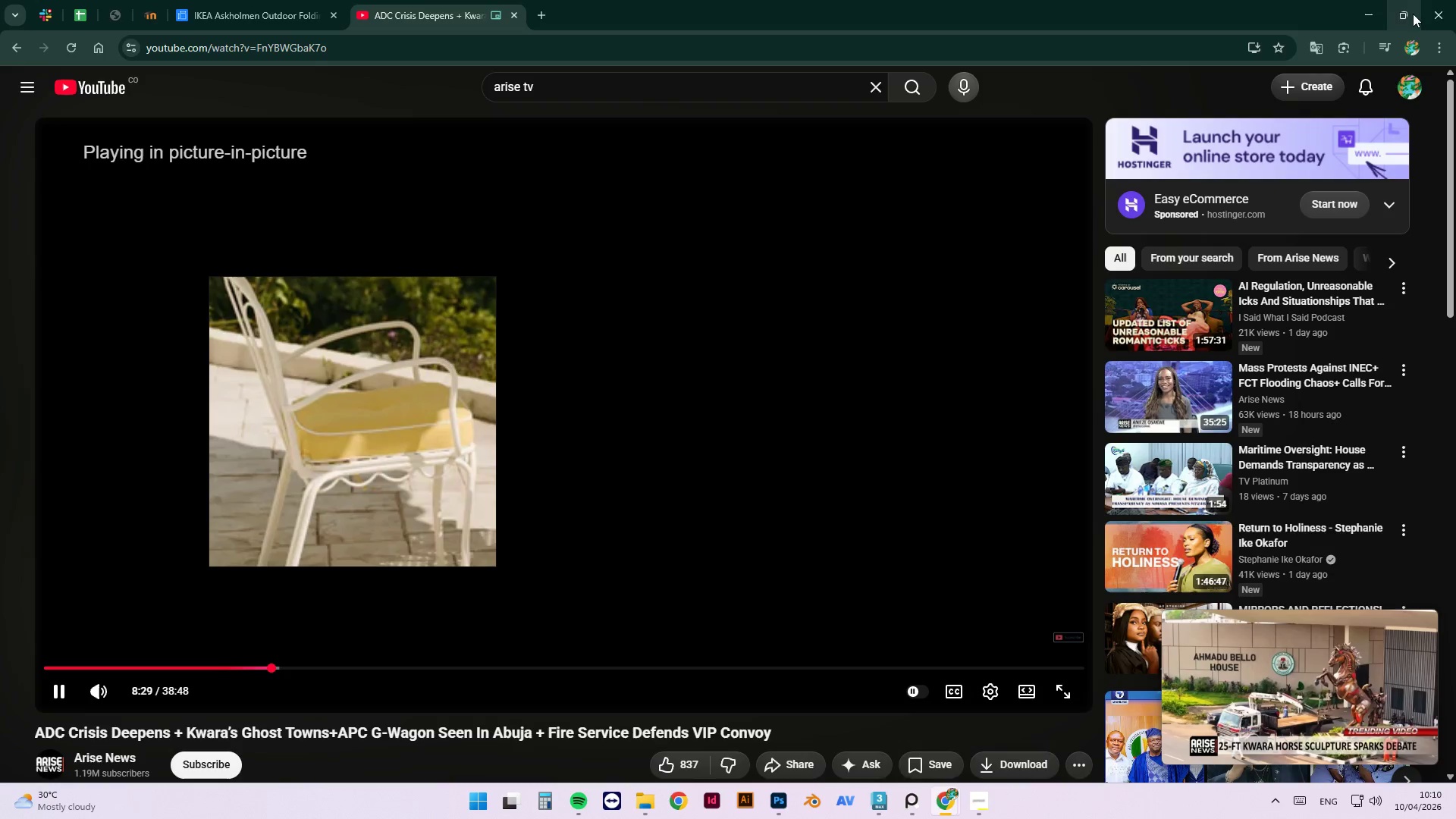 
left_click([1372, 11])
 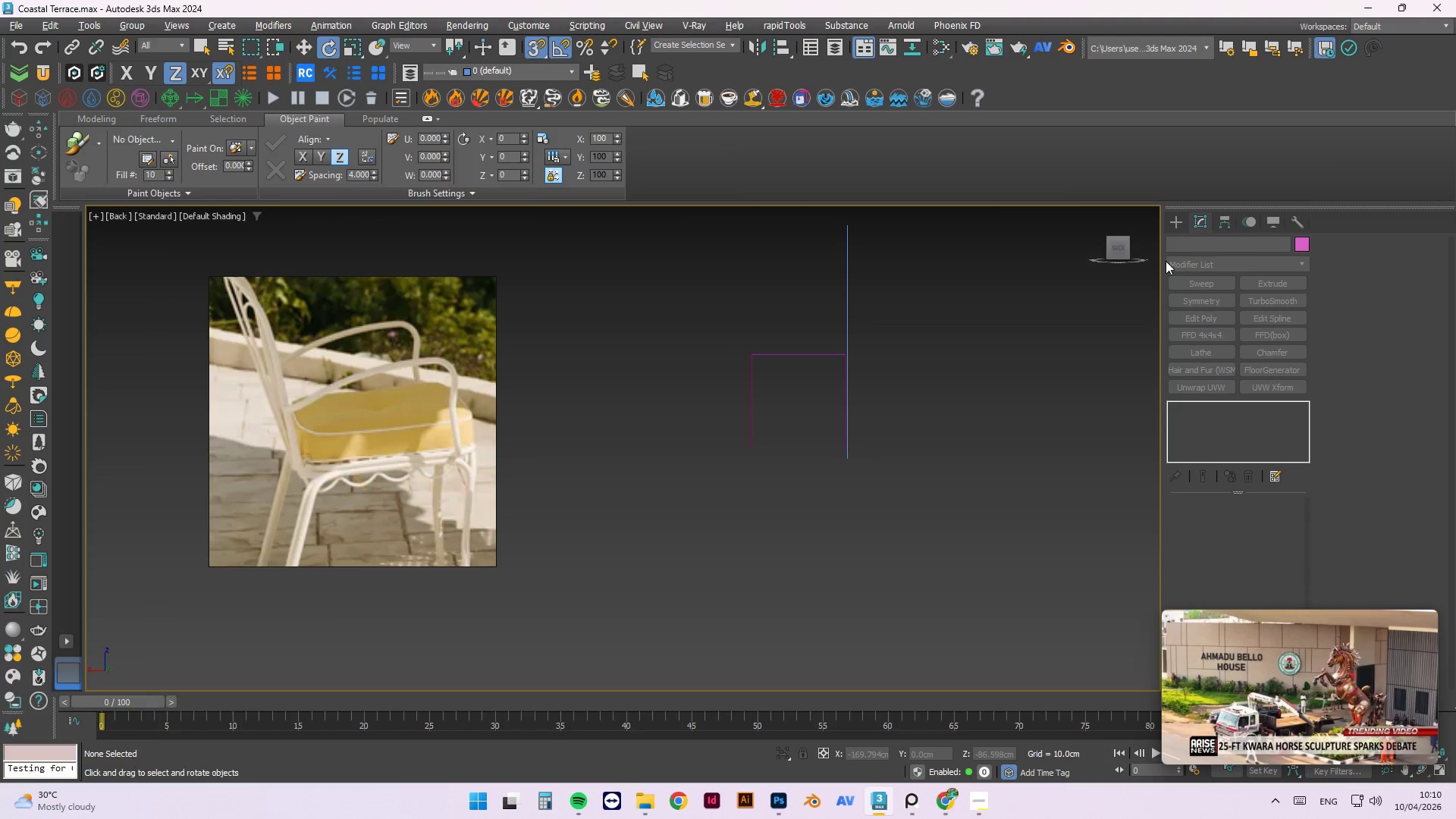 
mouse_move([1139, 276])
 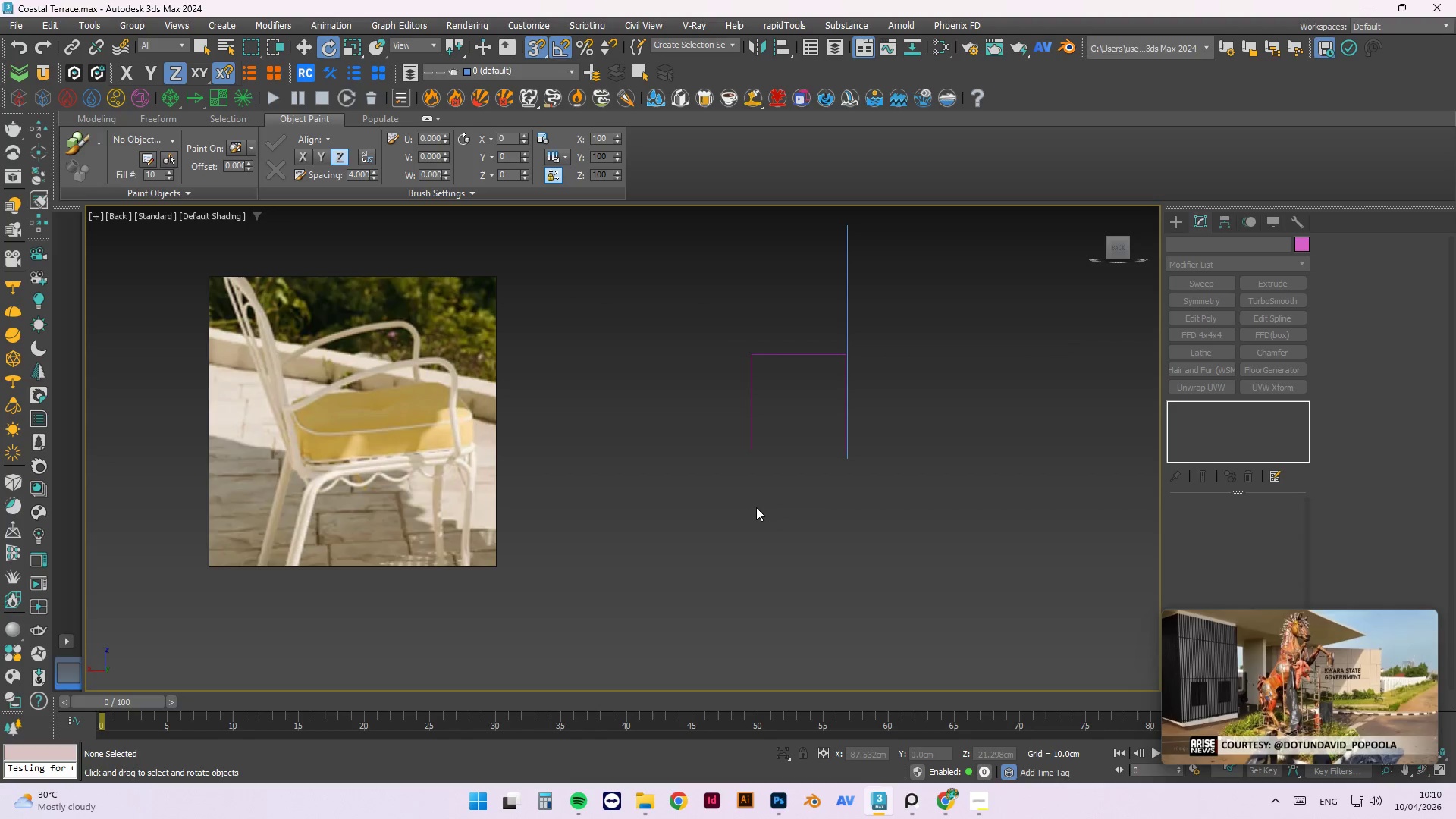 
left_click([756, 507])
 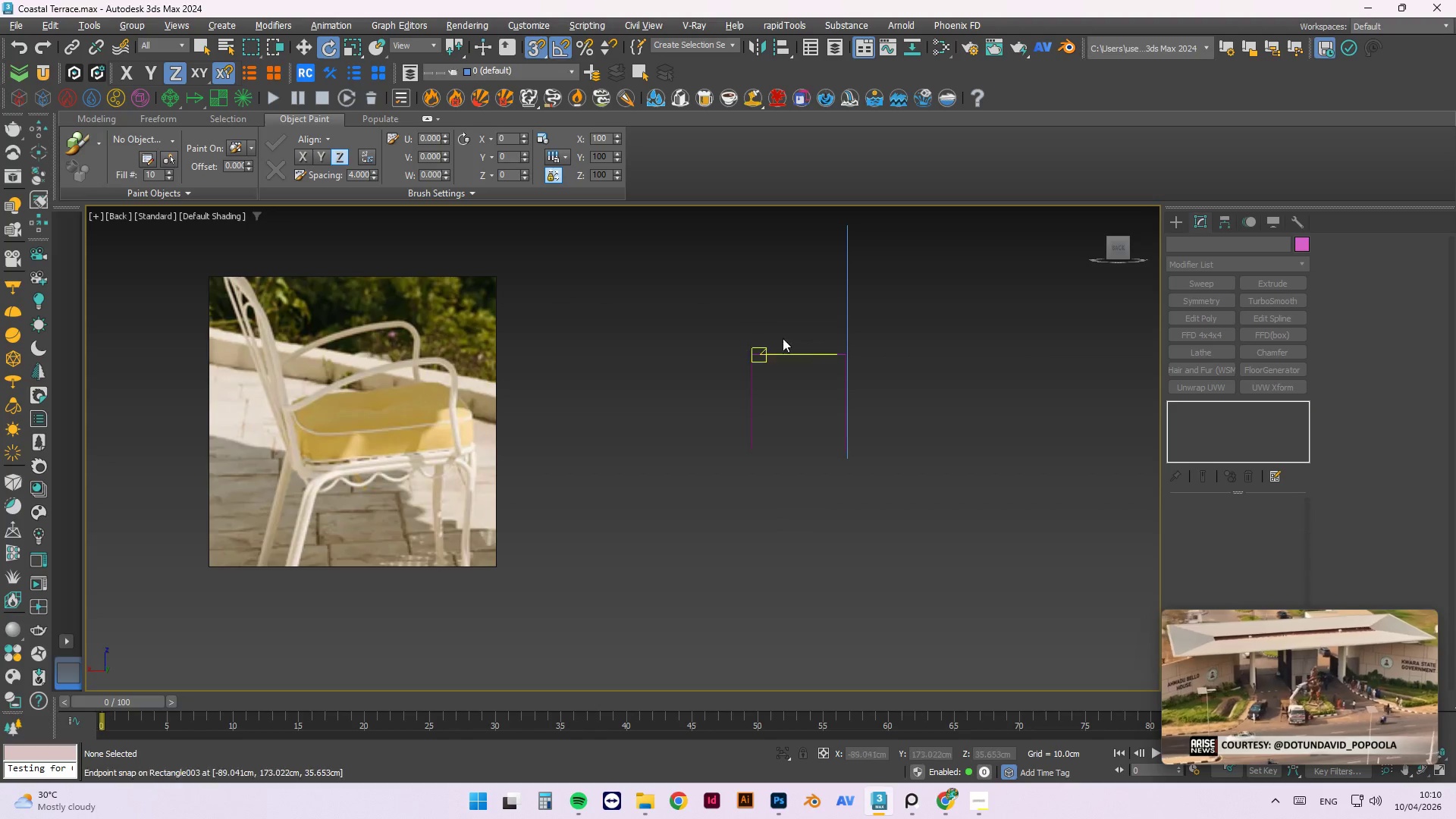 
mouse_move([1163, 226])
 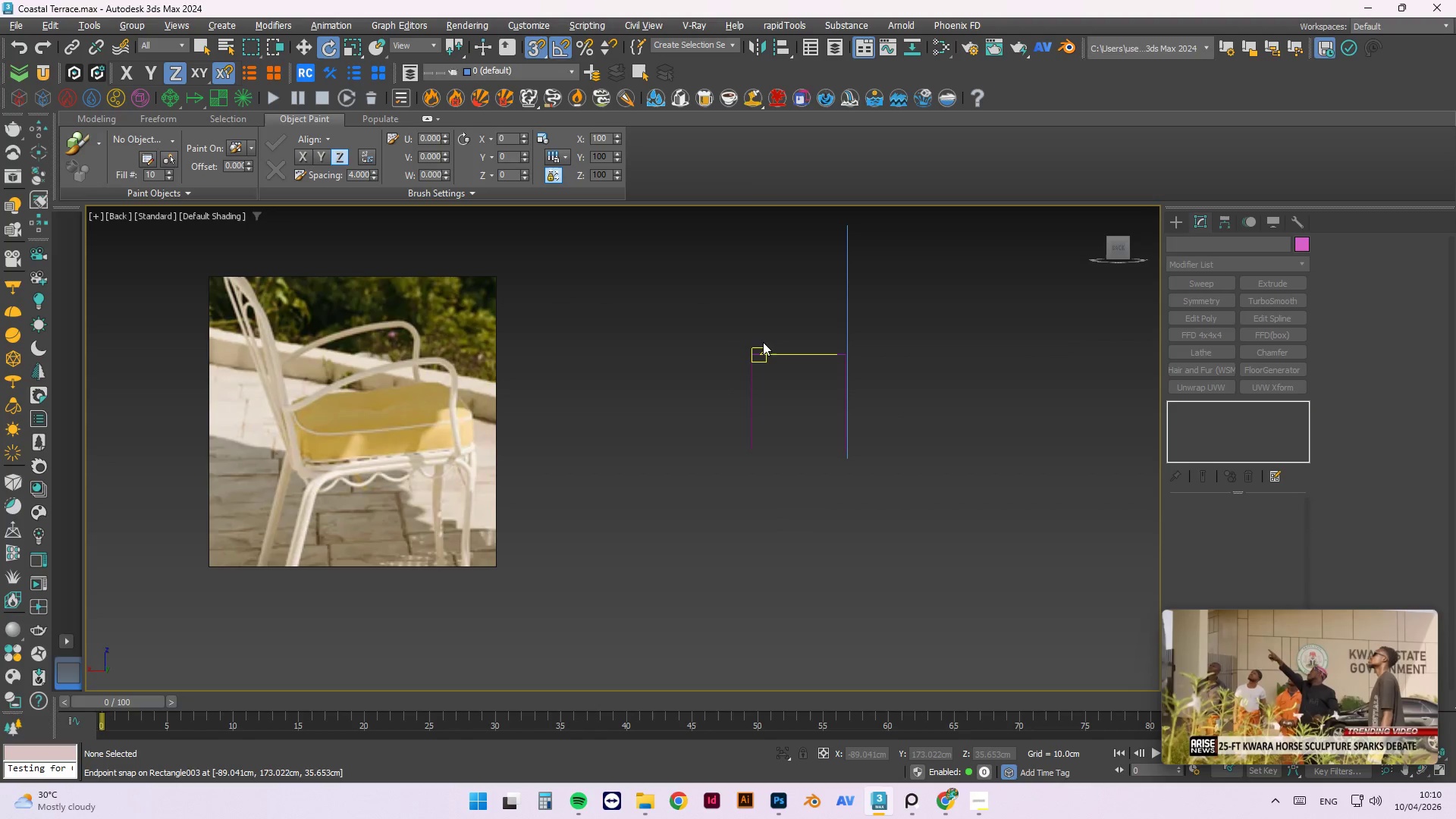 
scroll: coordinate [774, 364], scroll_direction: up, amount: 2.0
 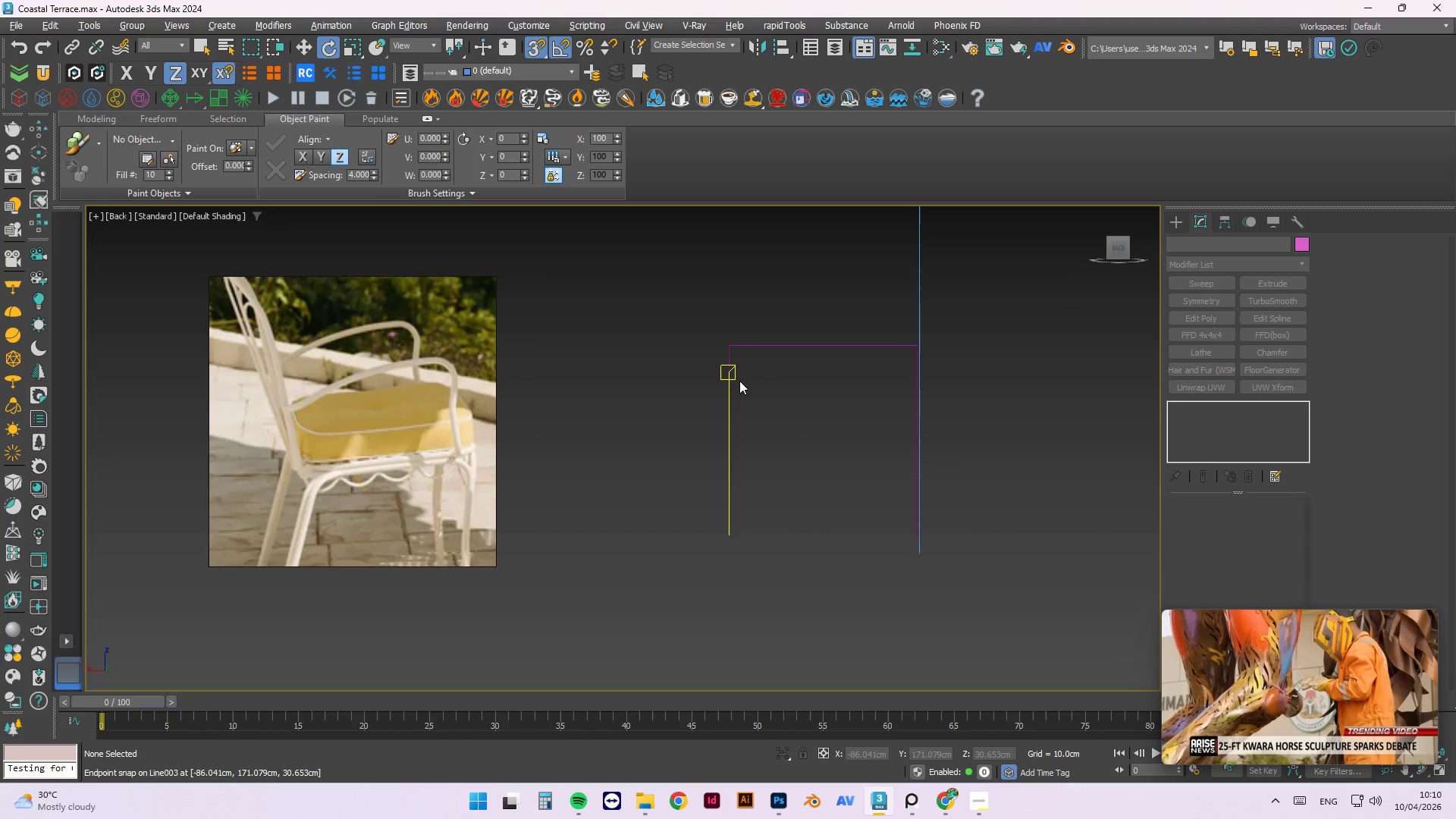 
left_click([724, 391])
 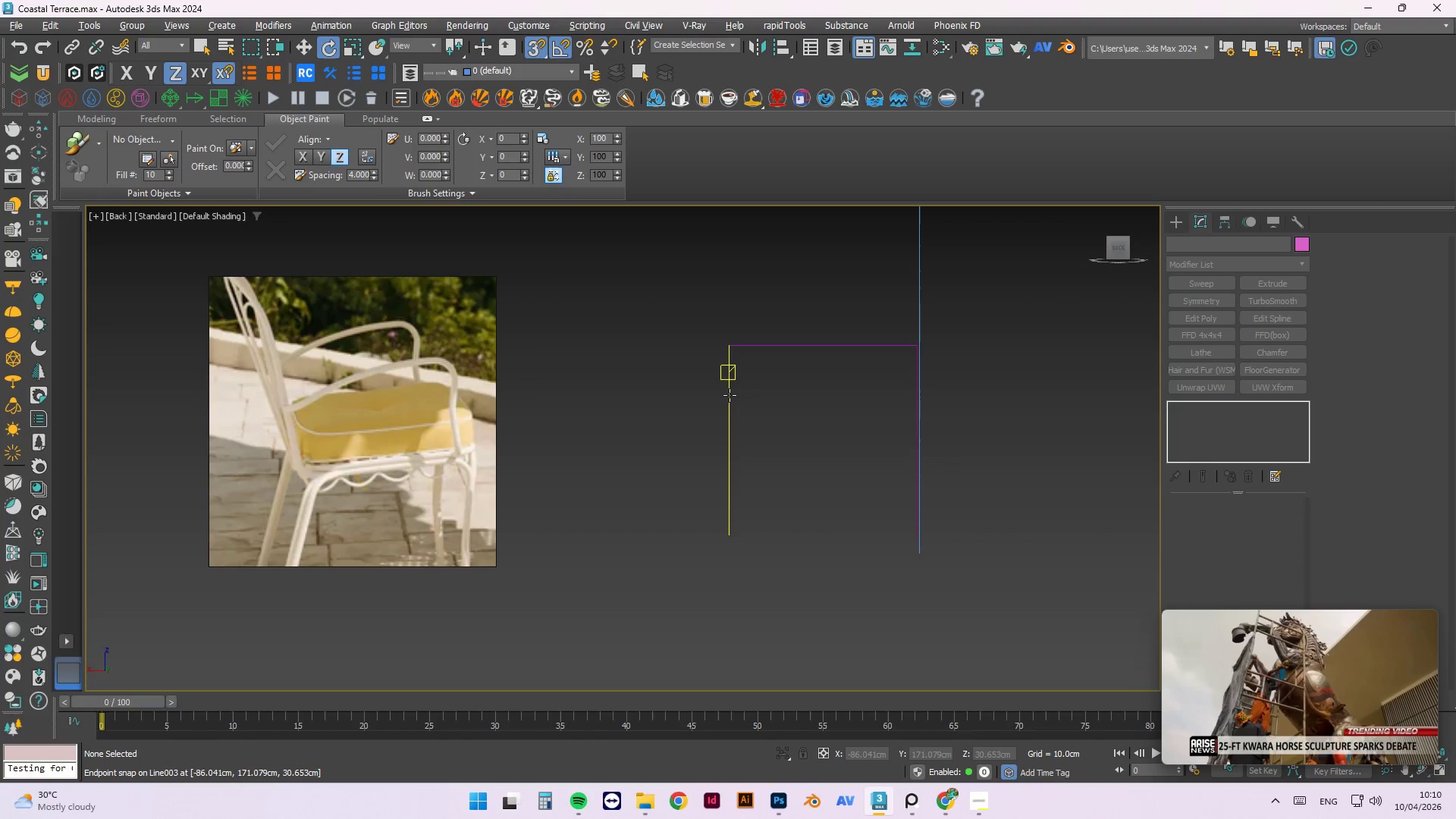 
left_click([730, 395])
 